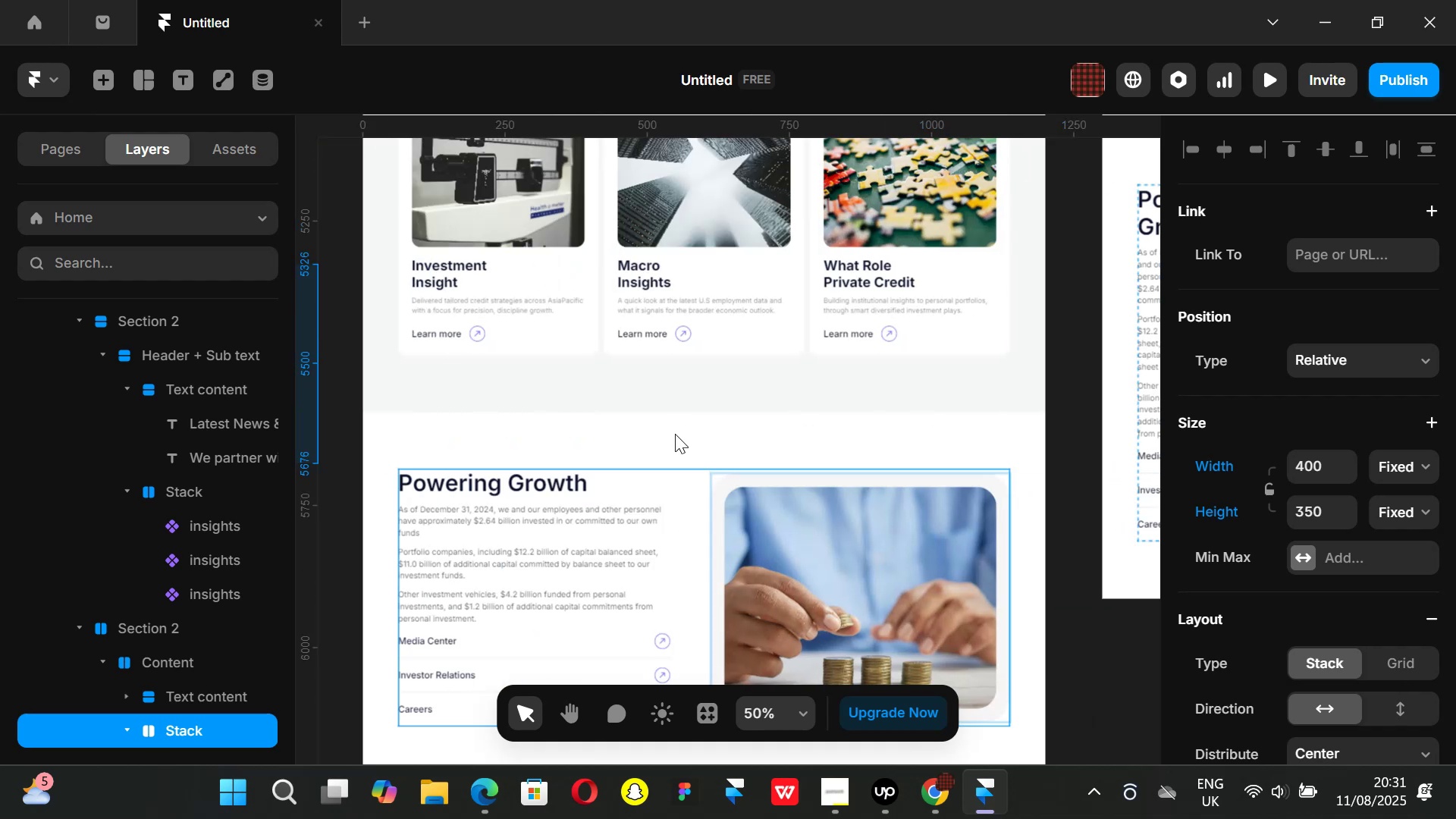 
hold_key(key=ShiftLeft, duration=0.73)
 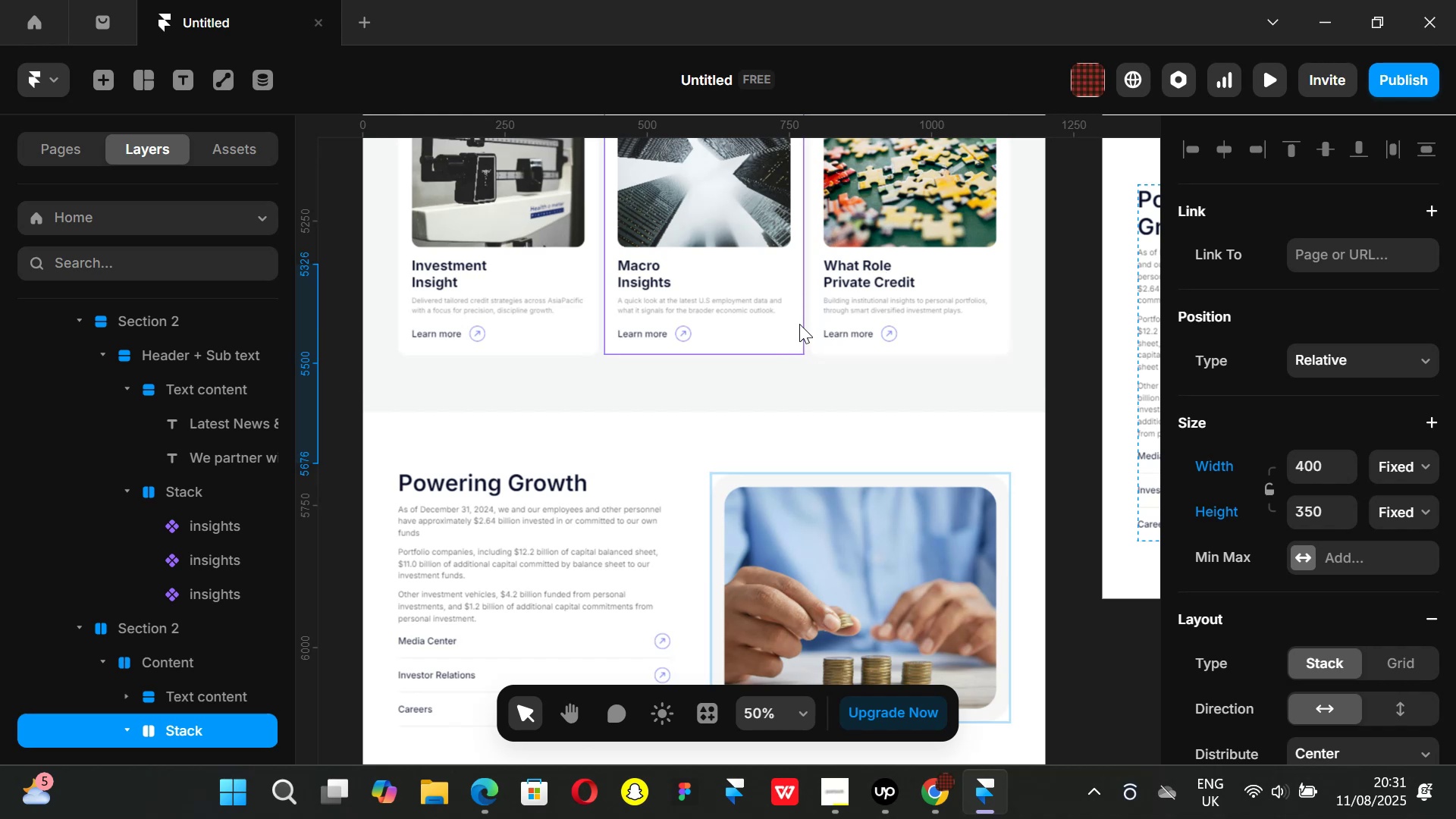 
scroll: coordinate [693, 362], scroll_direction: down, amount: 2.0
 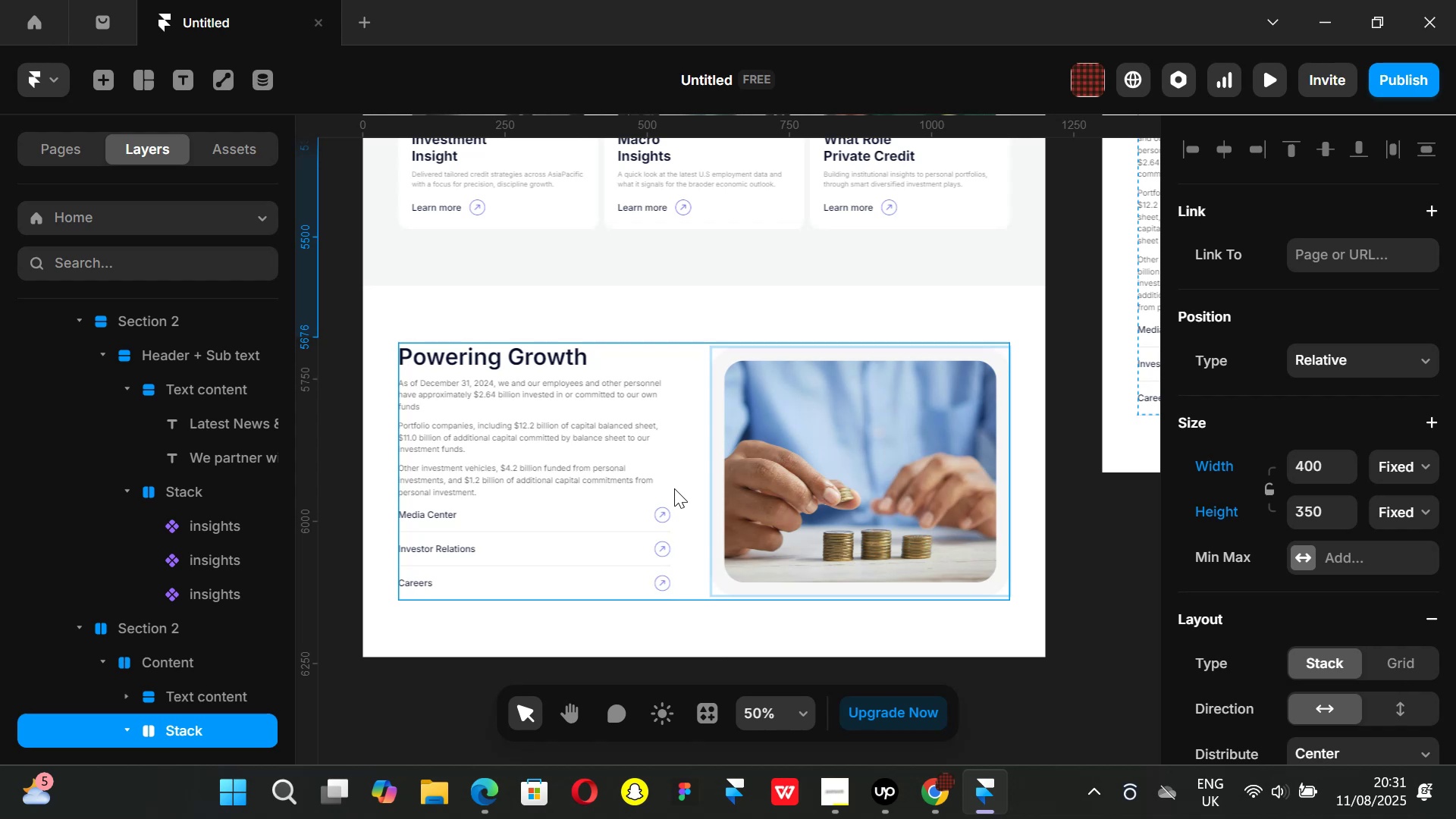 
wait(11.05)
 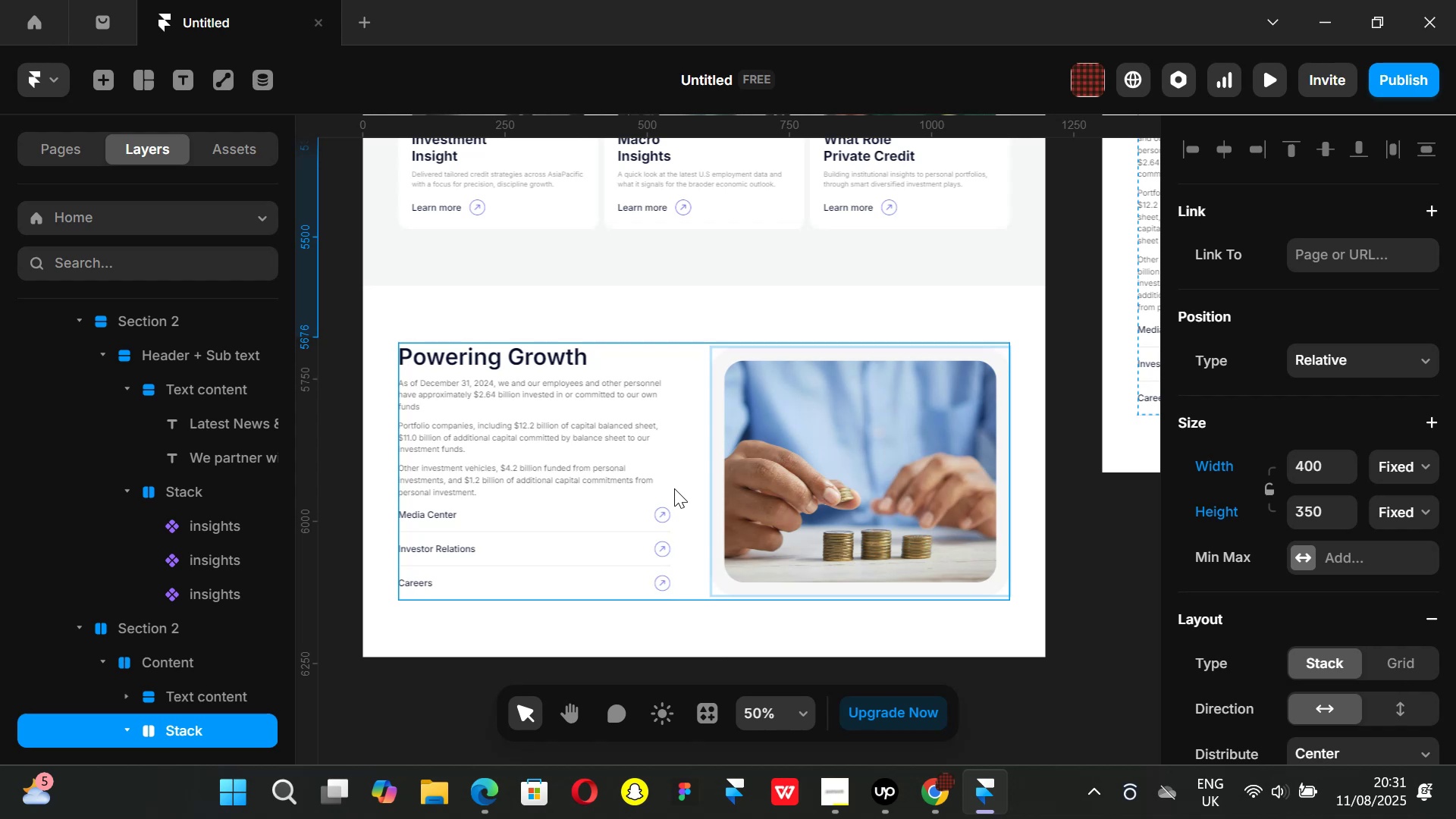 
scroll: coordinate [937, 410], scroll_direction: up, amount: 3.0
 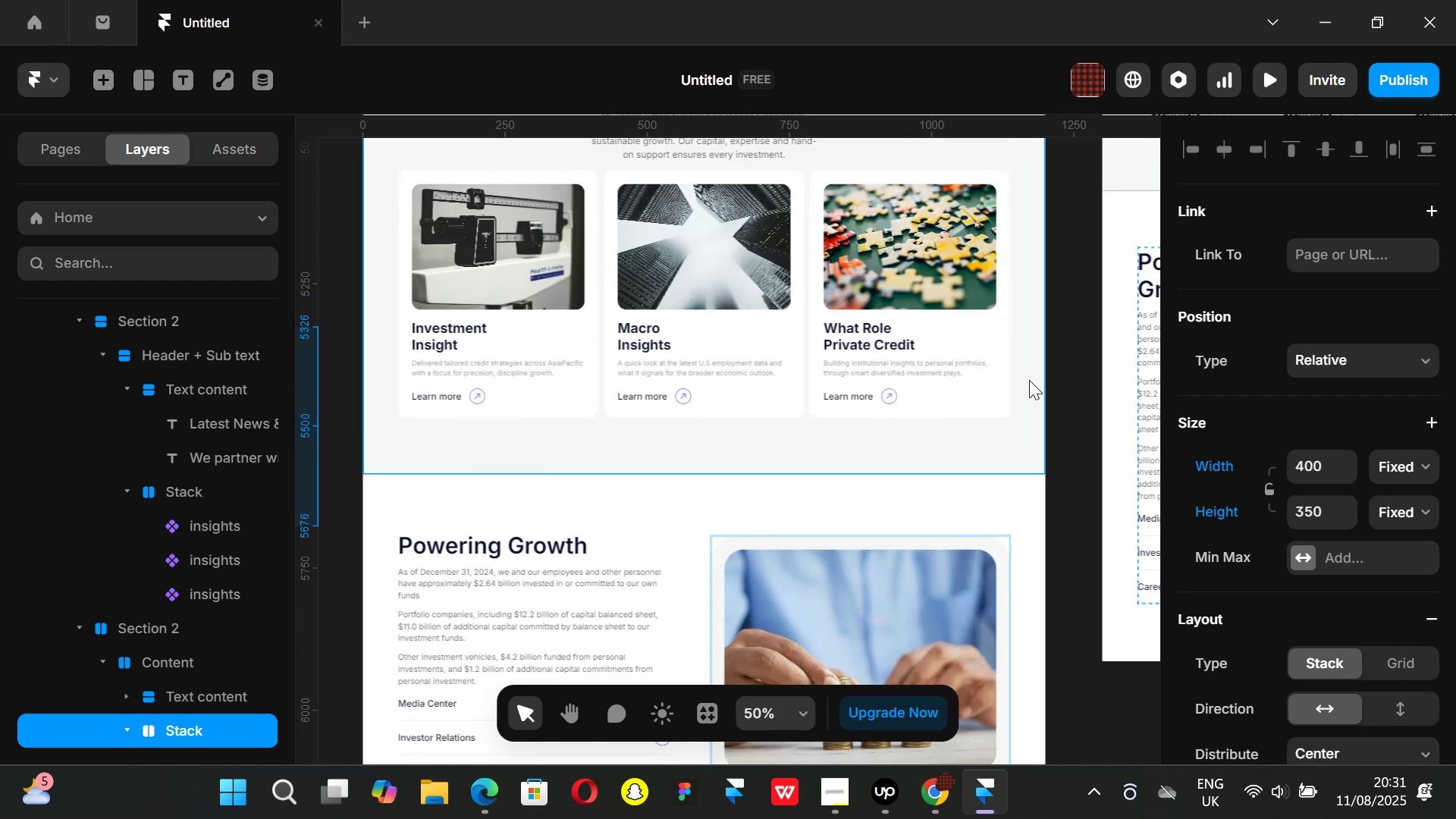 
hold_key(key=ShiftLeft, duration=1.53)
scroll: coordinate [1030, 380], scroll_direction: down, amount: 8.0
 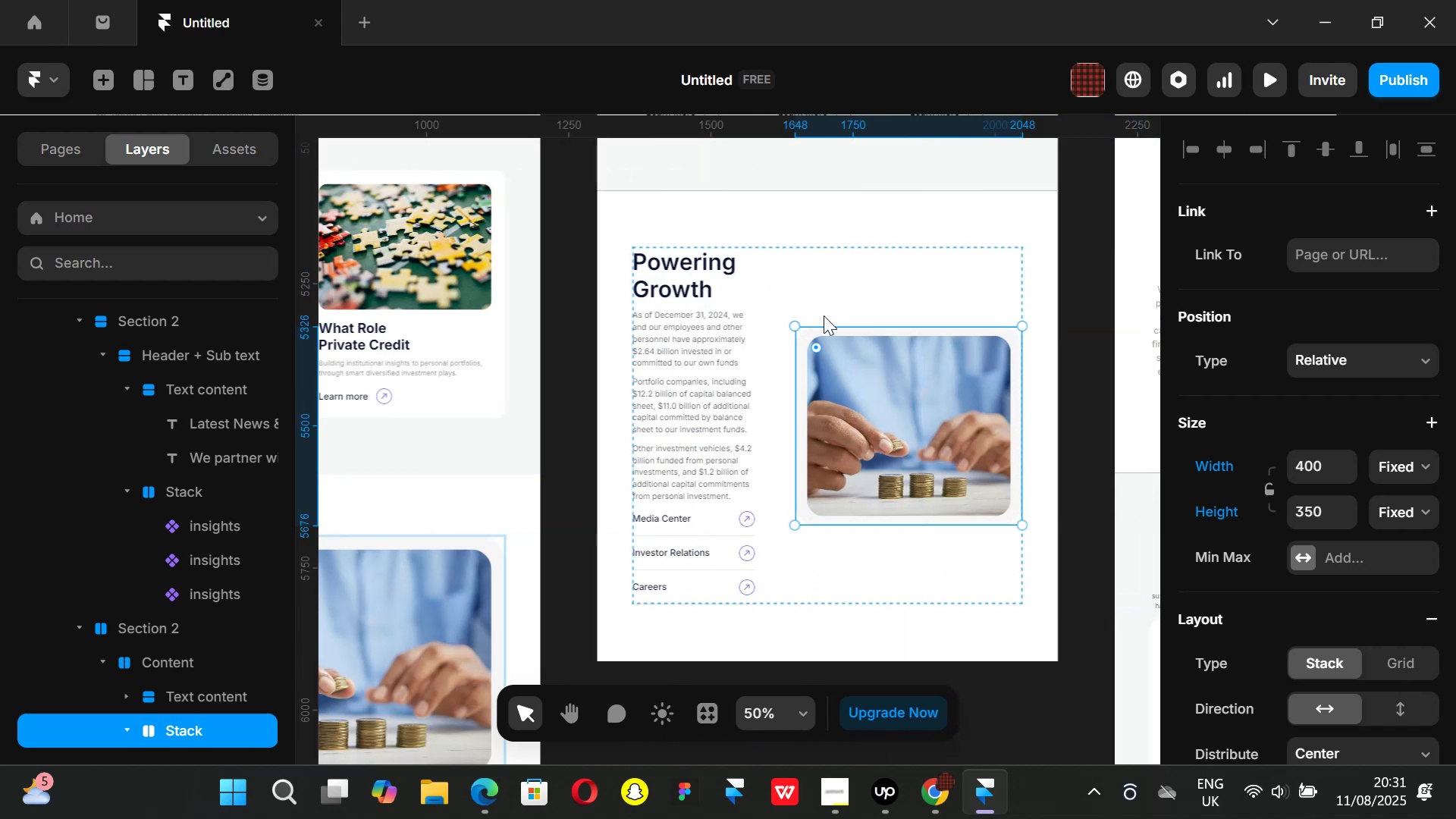 
hold_key(key=ShiftLeft, duration=0.5)
 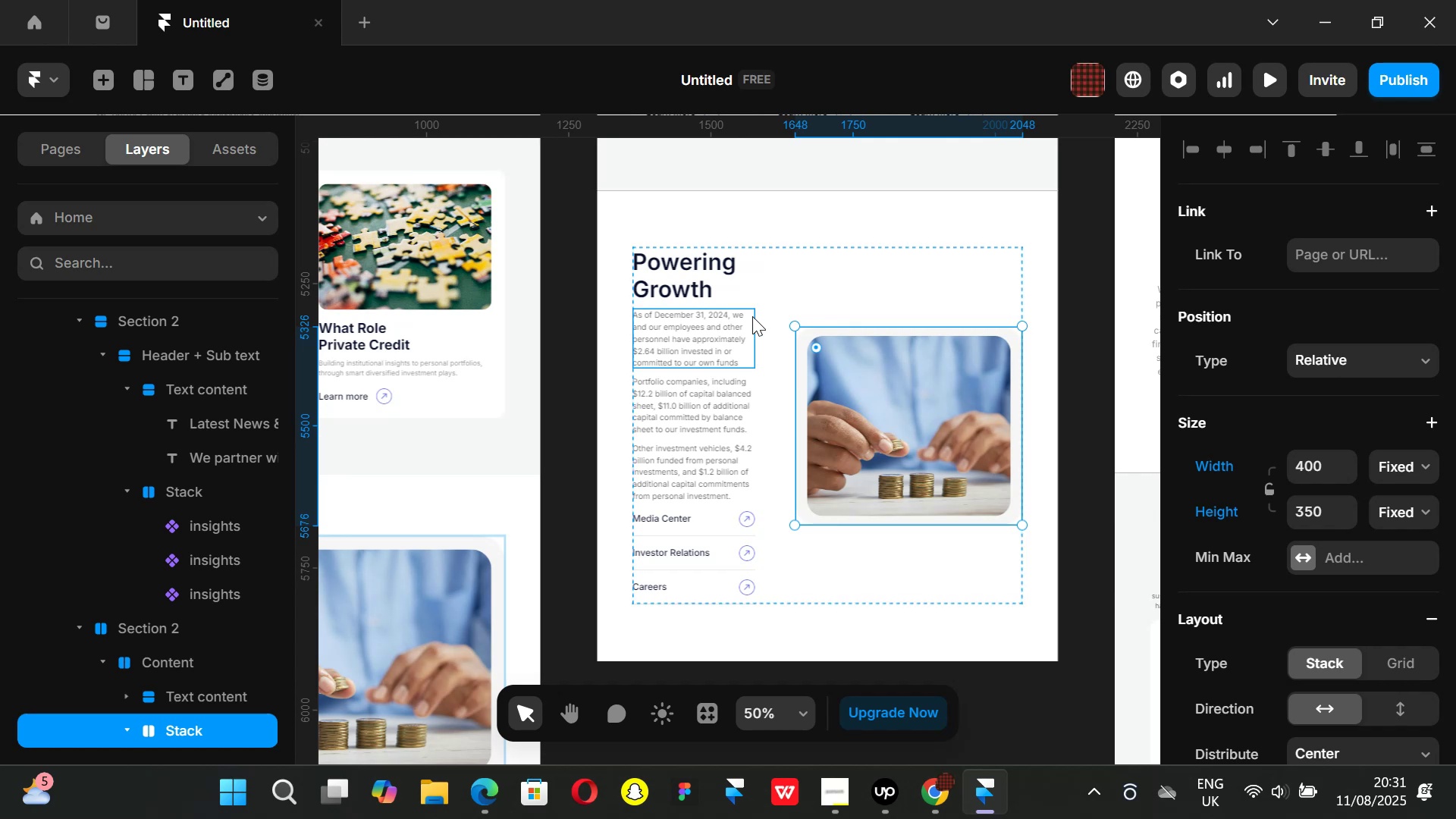 
left_click([735, 329])
 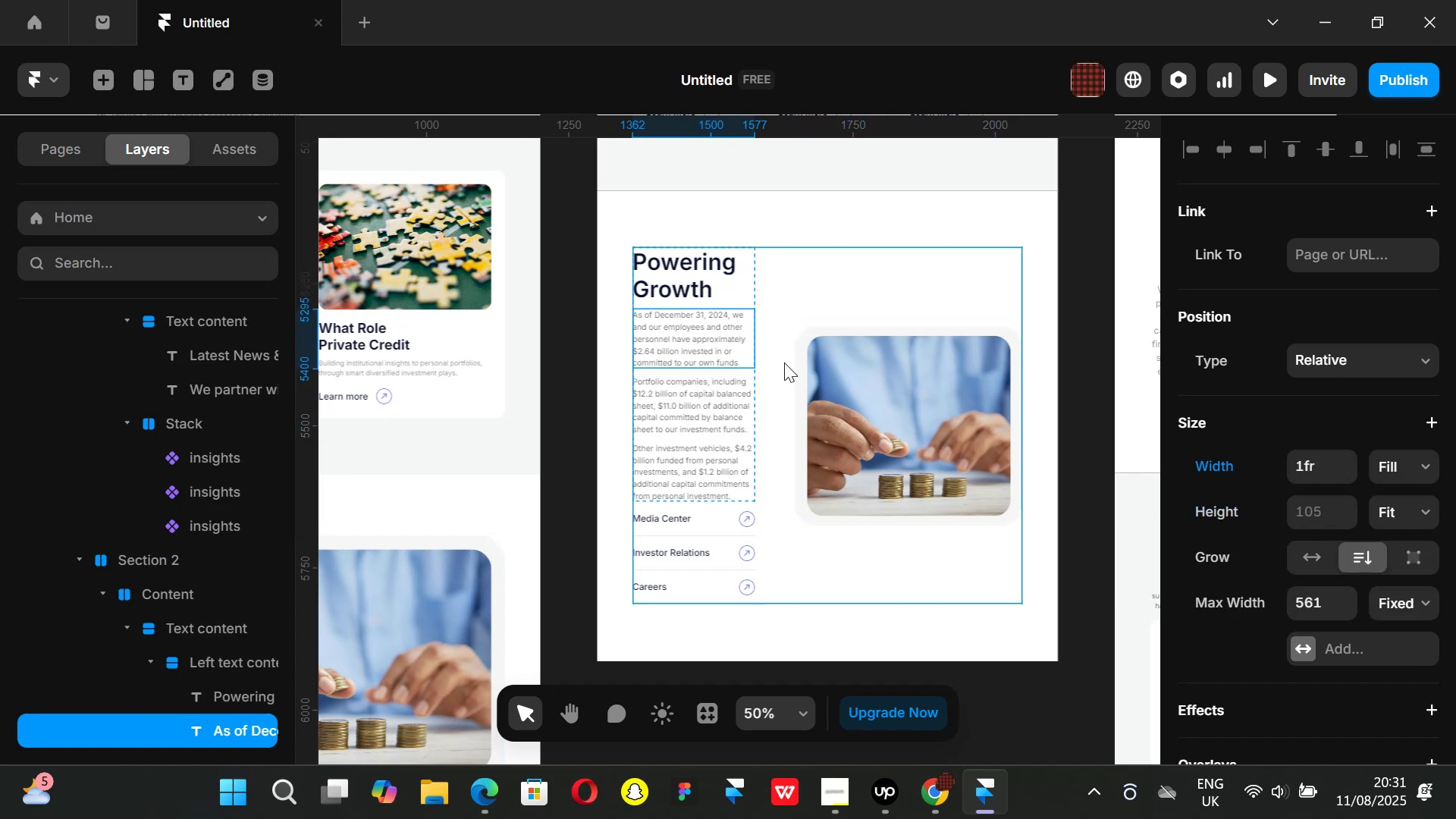 
left_click([830, 279])
 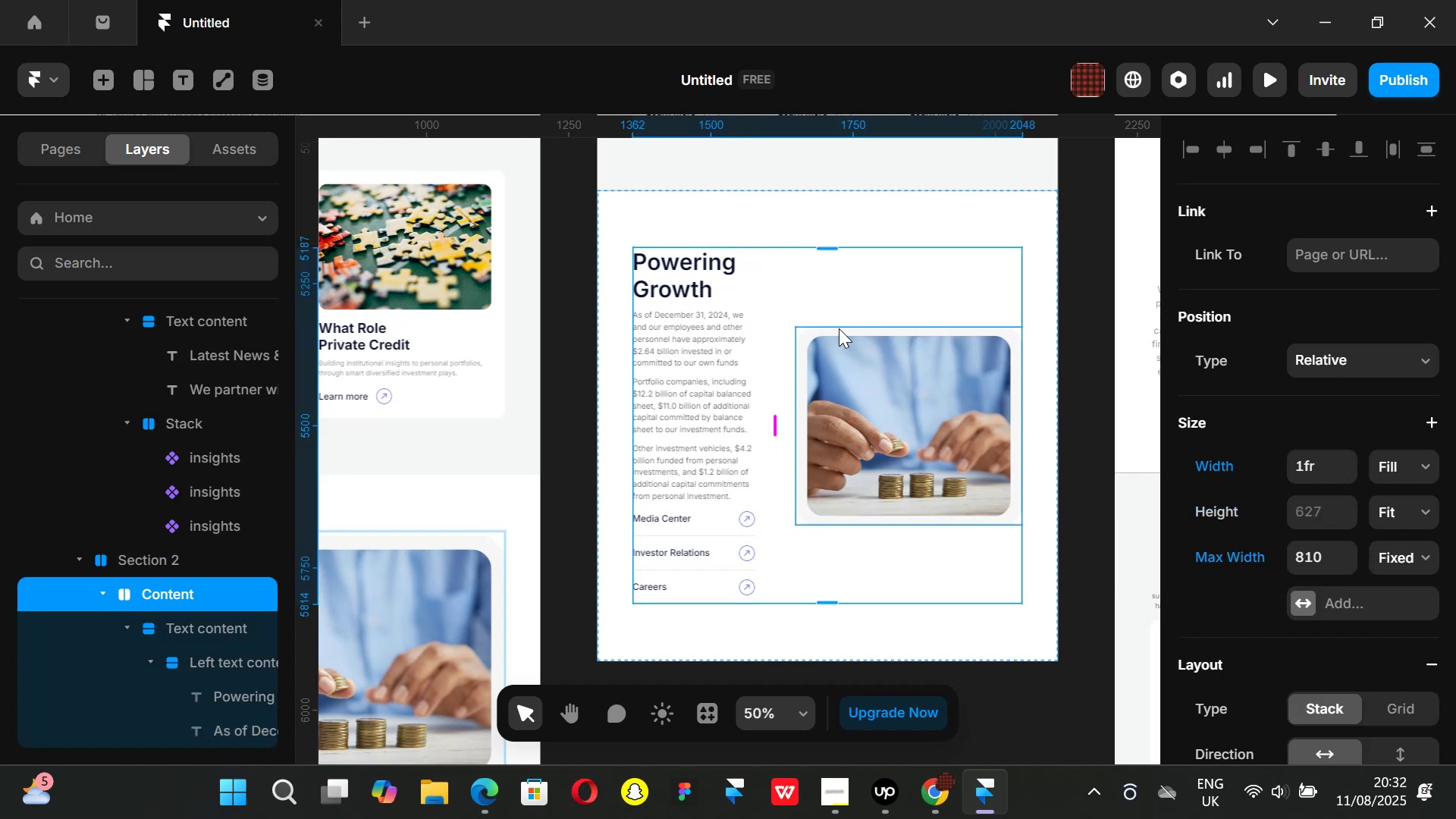 
left_click([839, 328])
 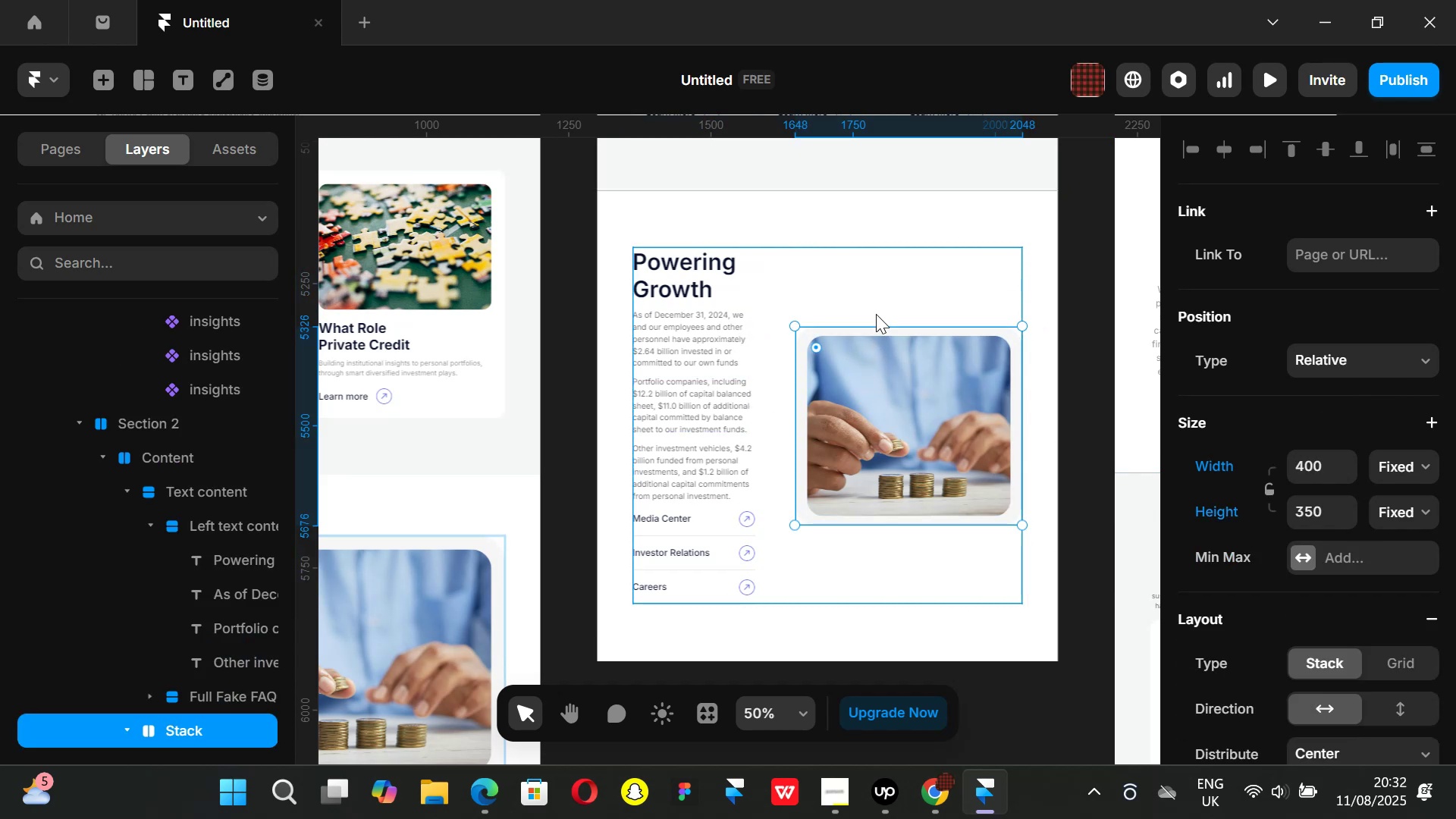 
scroll: coordinate [1343, 476], scroll_direction: down, amount: 3.0
 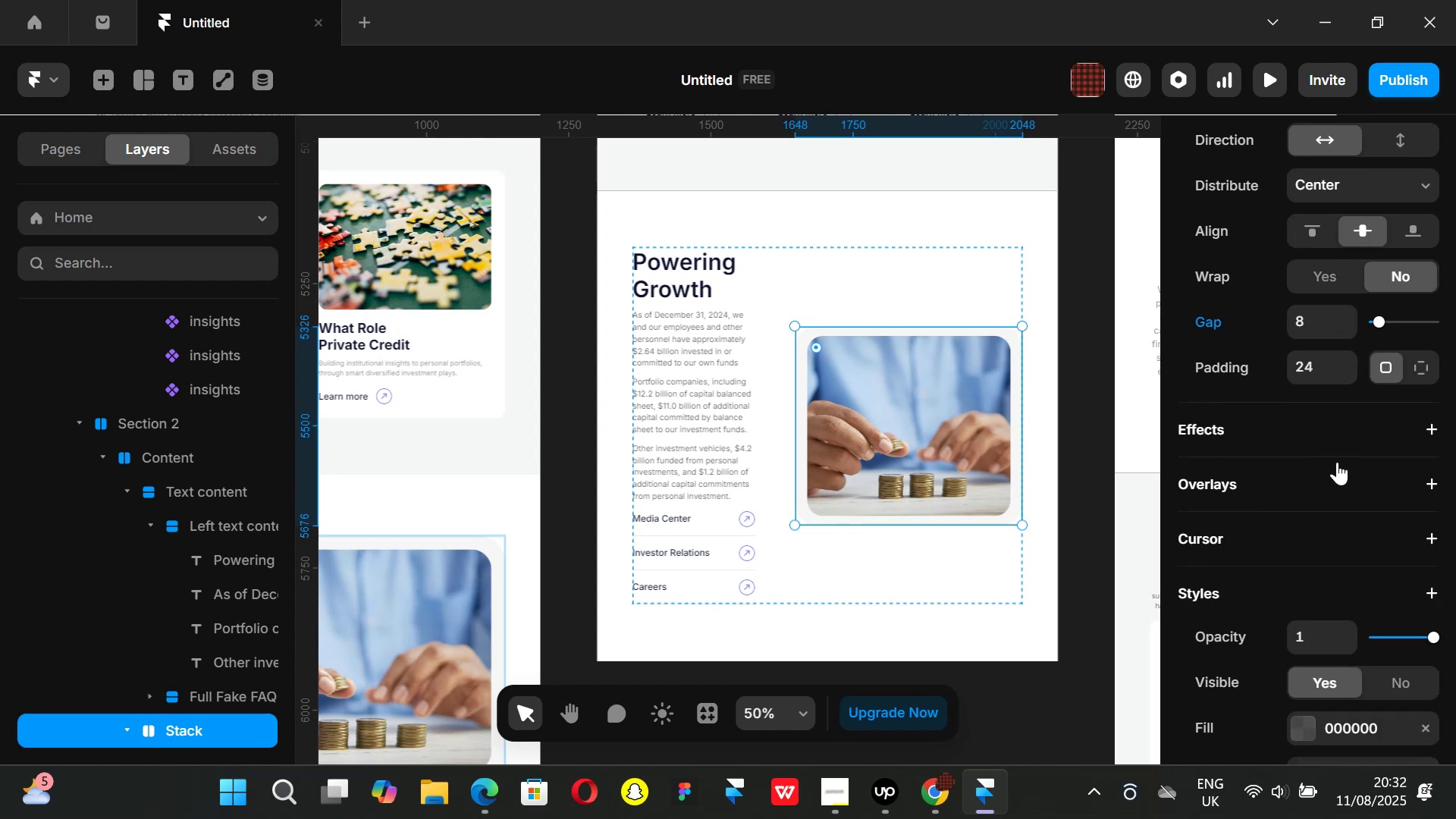 
scroll: coordinate [1335, 449], scroll_direction: up, amount: 2.0
 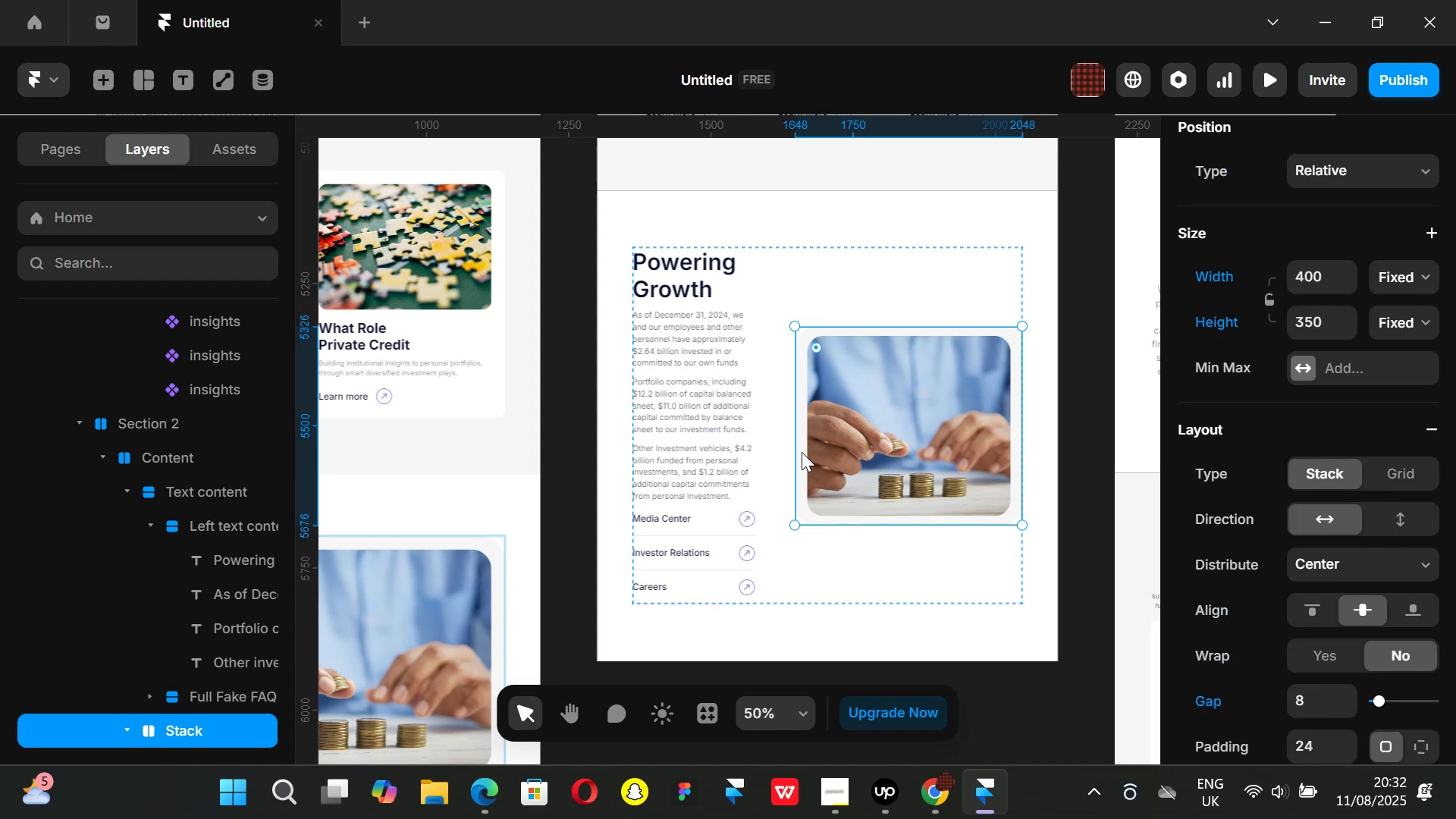 
hold_key(key=ShiftLeft, duration=1.53)
scroll: coordinate [802, 450], scroll_direction: up, amount: 6.0
 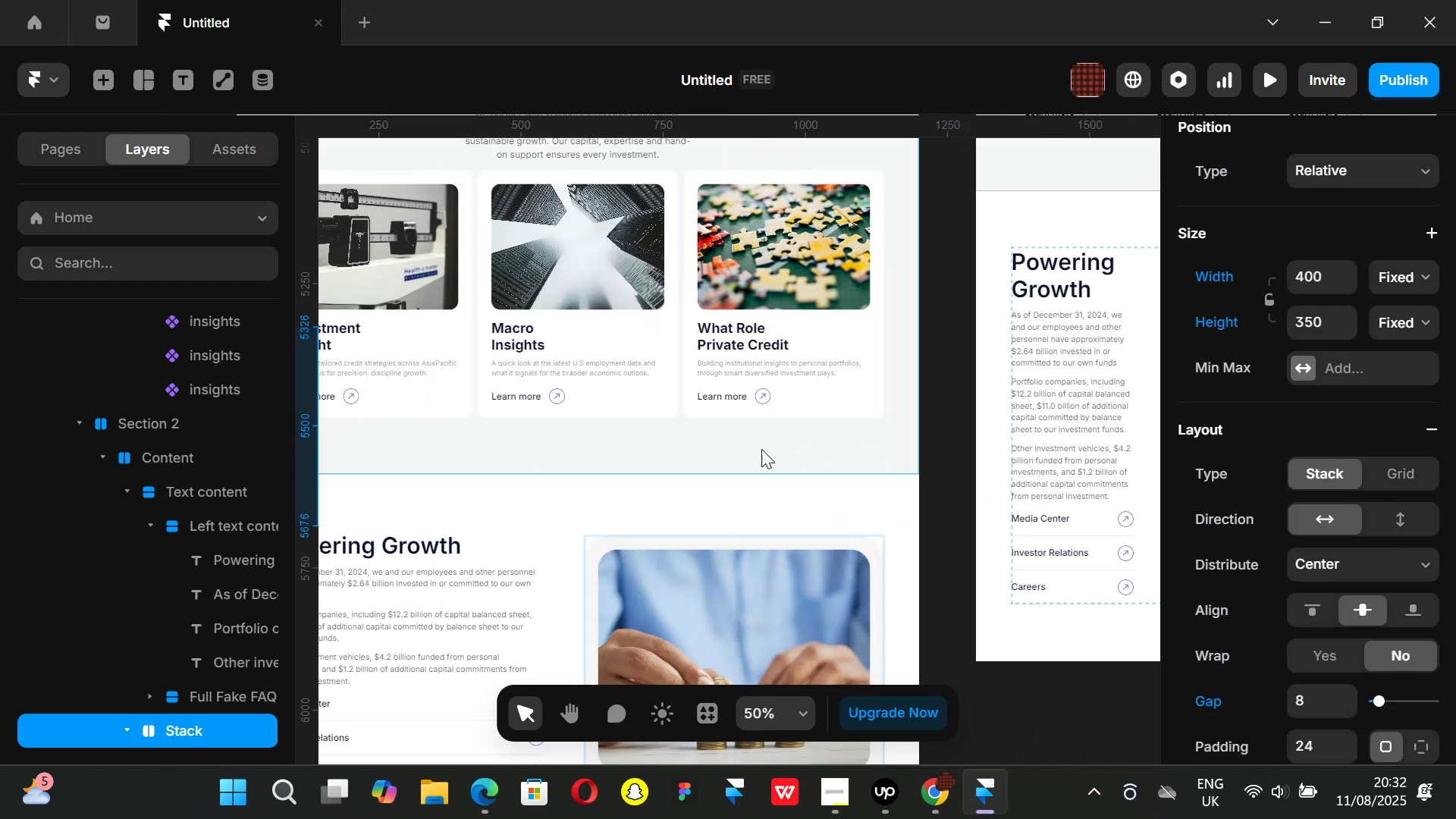 
scroll: coordinate [740, 449], scroll_direction: down, amount: 1.0
 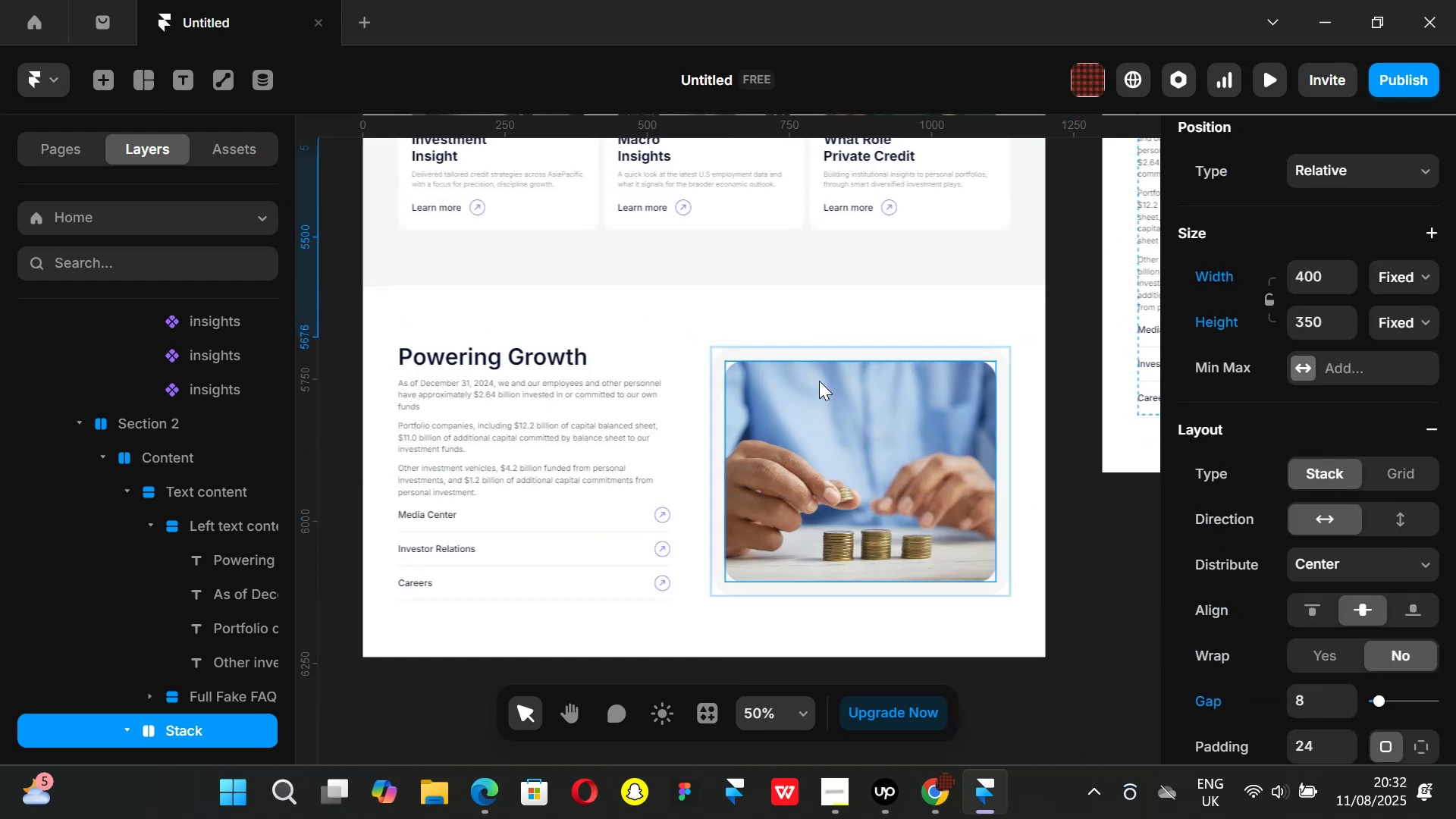 
key(Shift+ShiftLeft)
 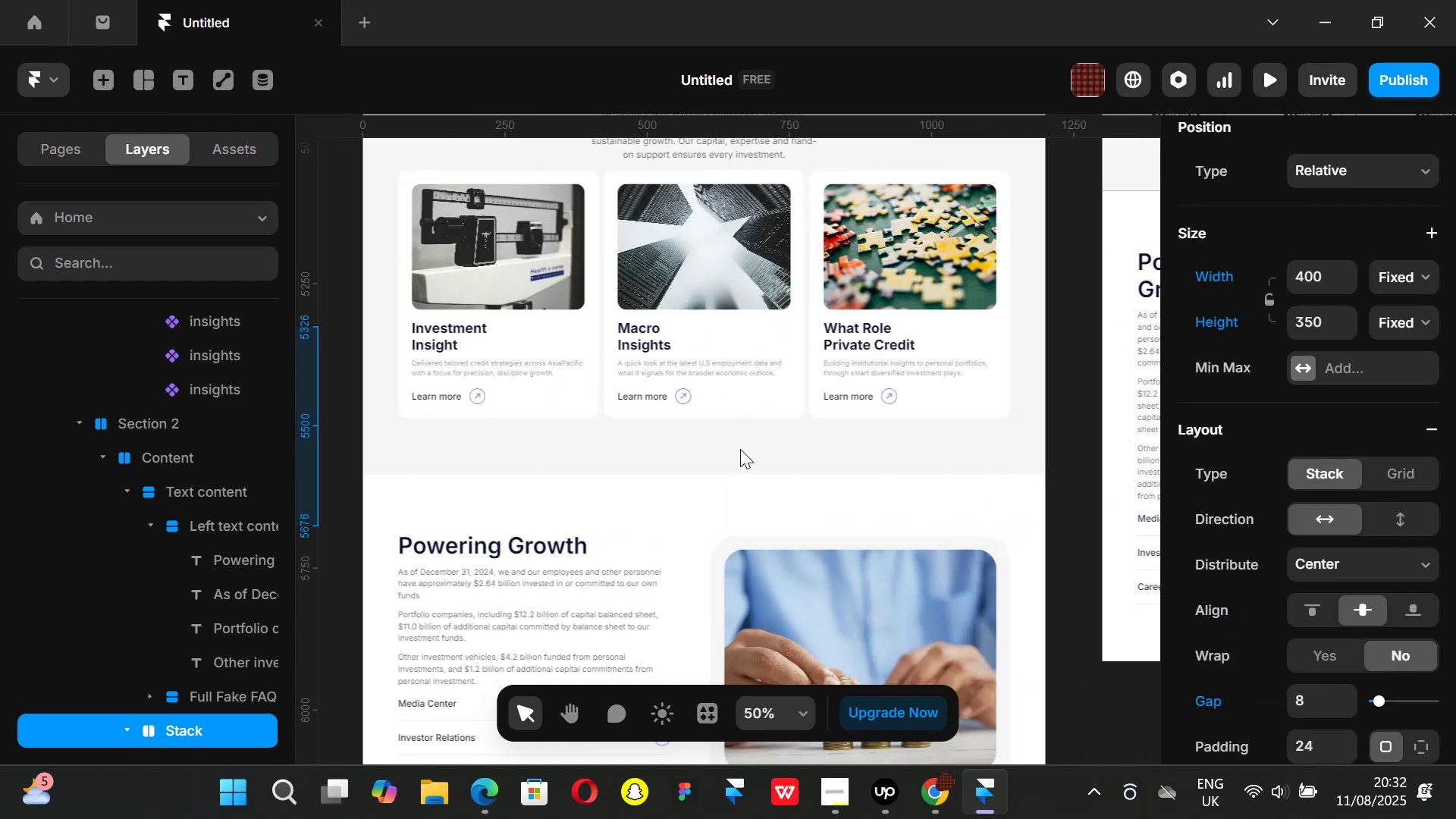 
key(Shift+ShiftLeft)
 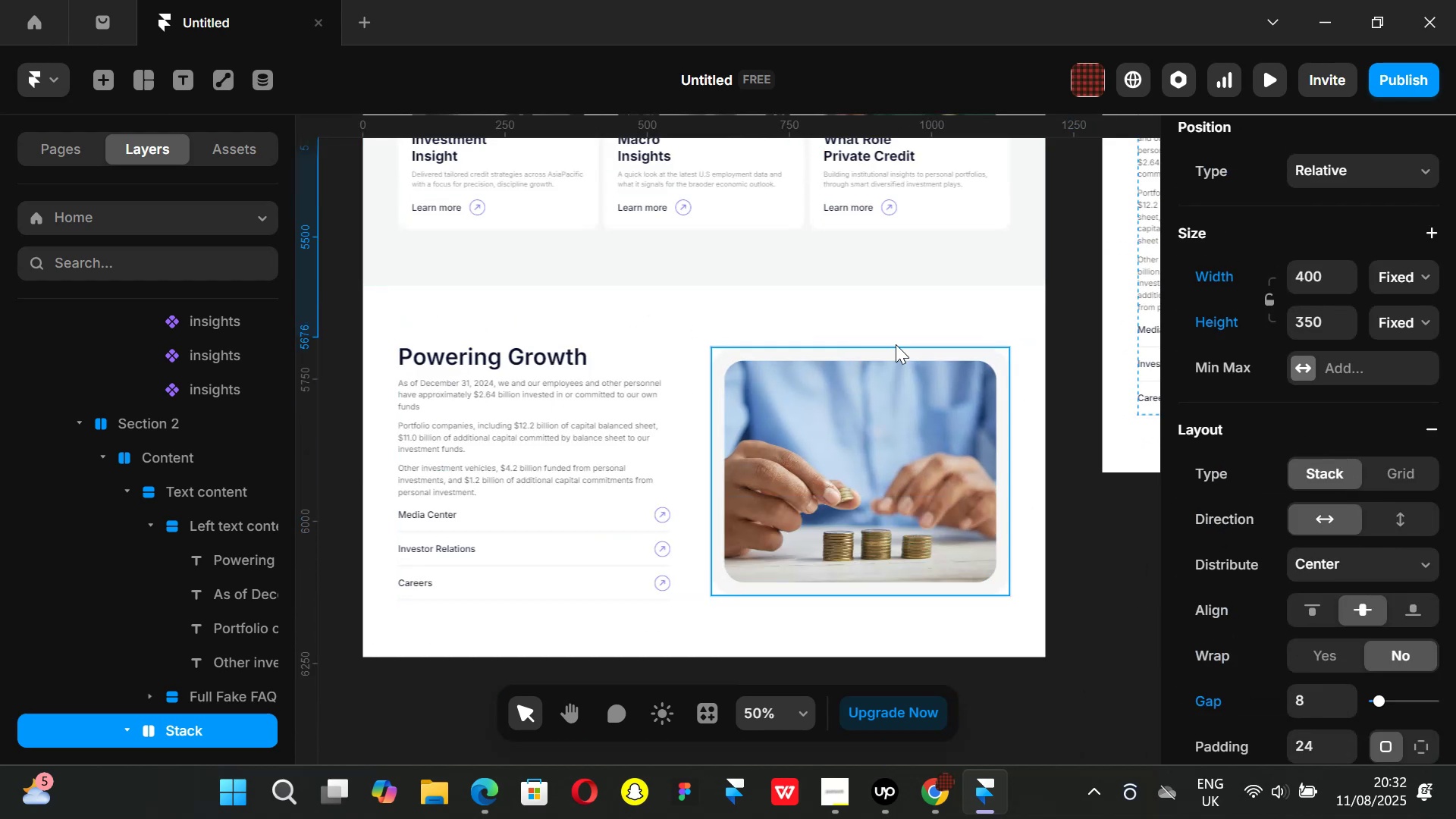 
left_click([873, 353])
 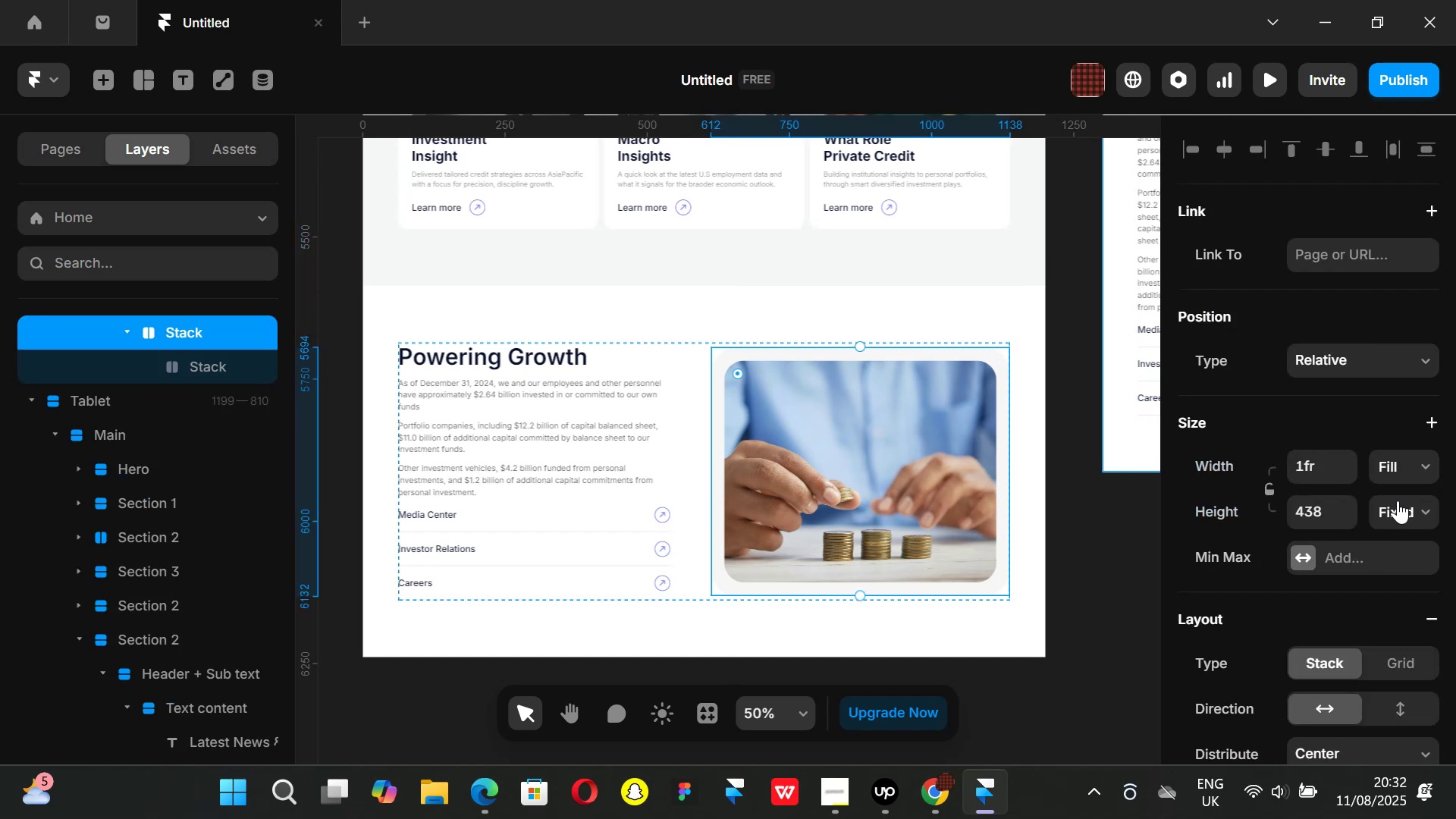 
left_click([1420, 507])
 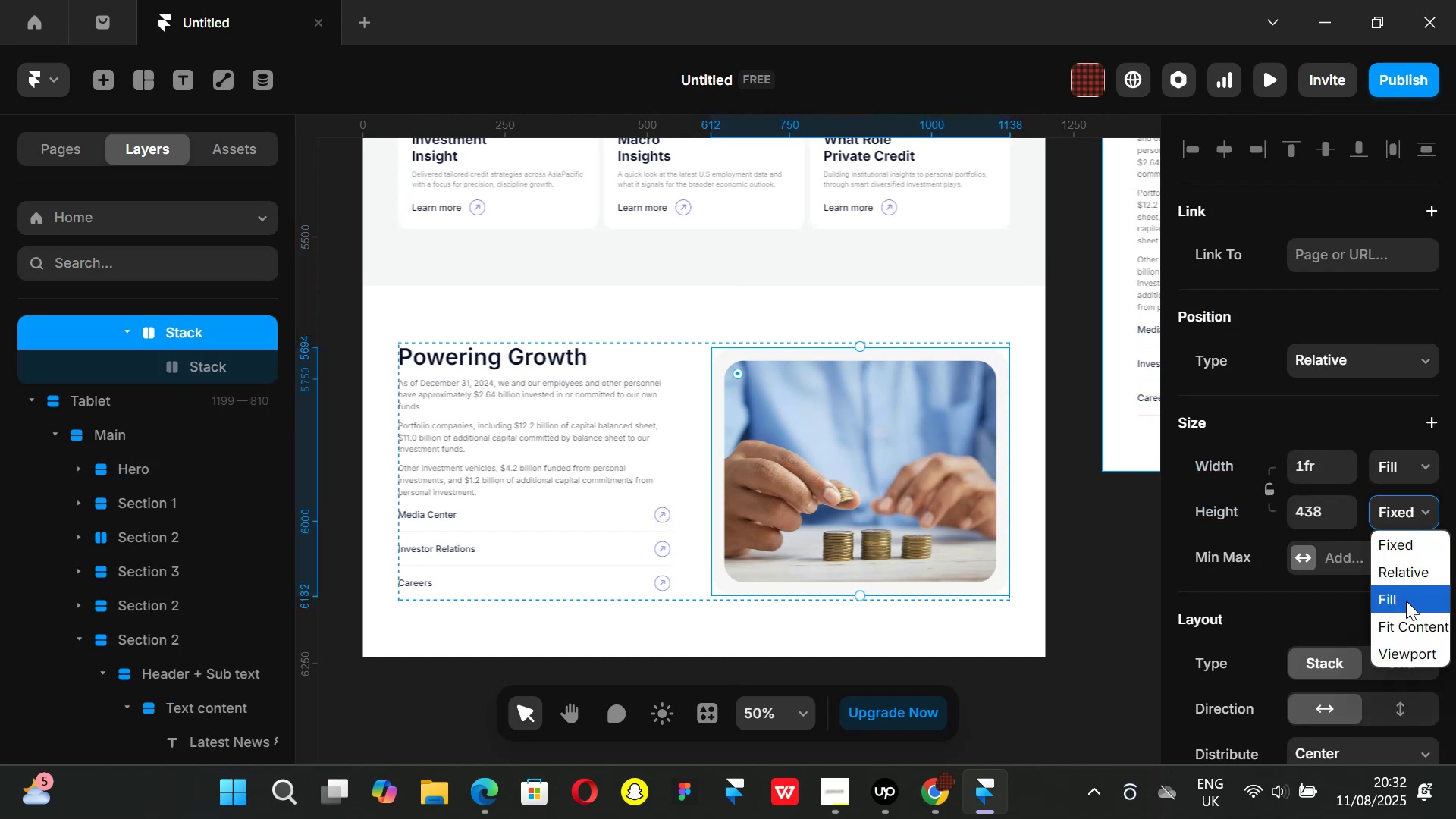 
left_click([1406, 601])
 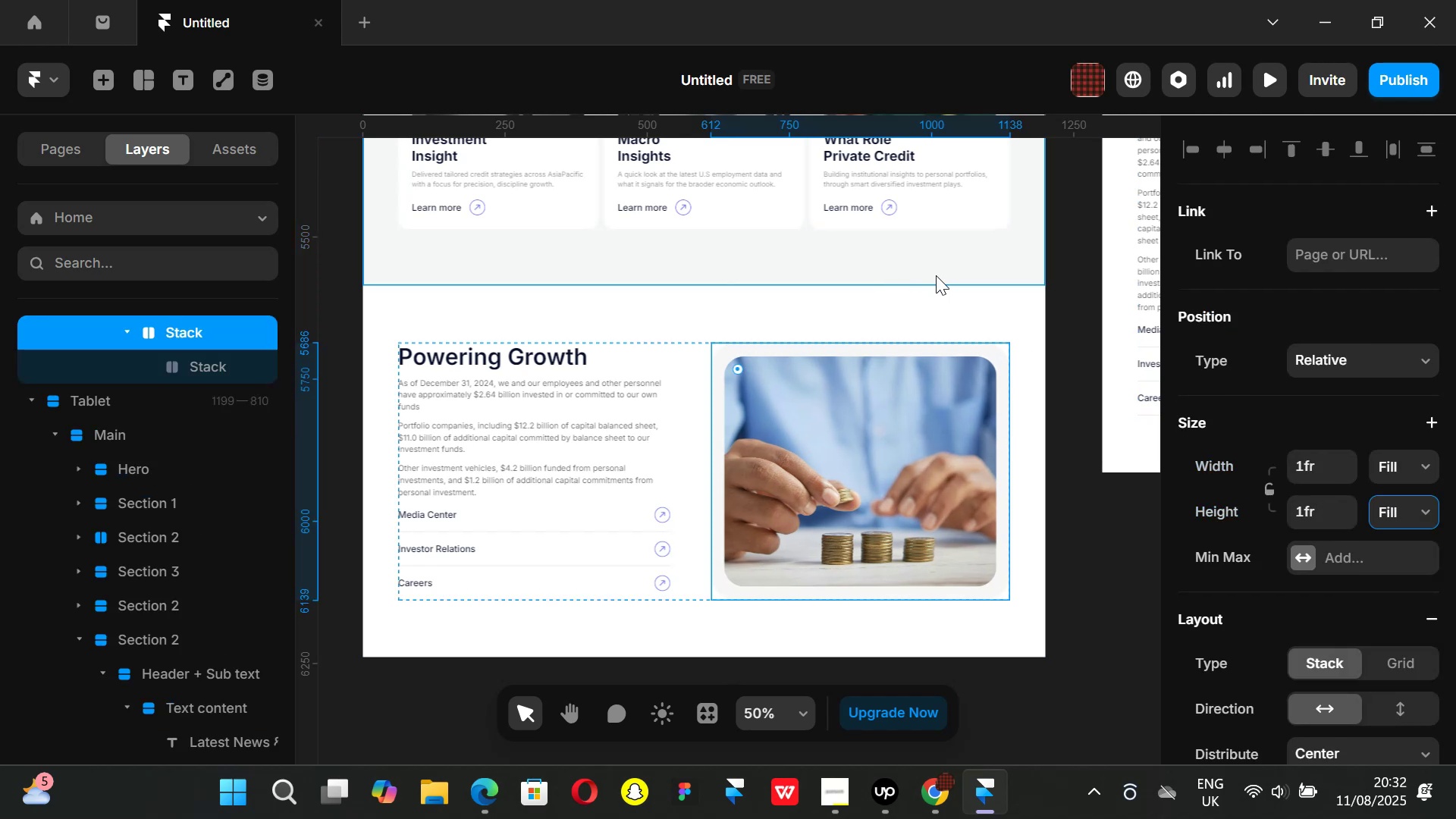 
hold_key(key=ShiftLeft, duration=1.16)
scroll: coordinate [1000, 280], scroll_direction: down, amount: 7.0
 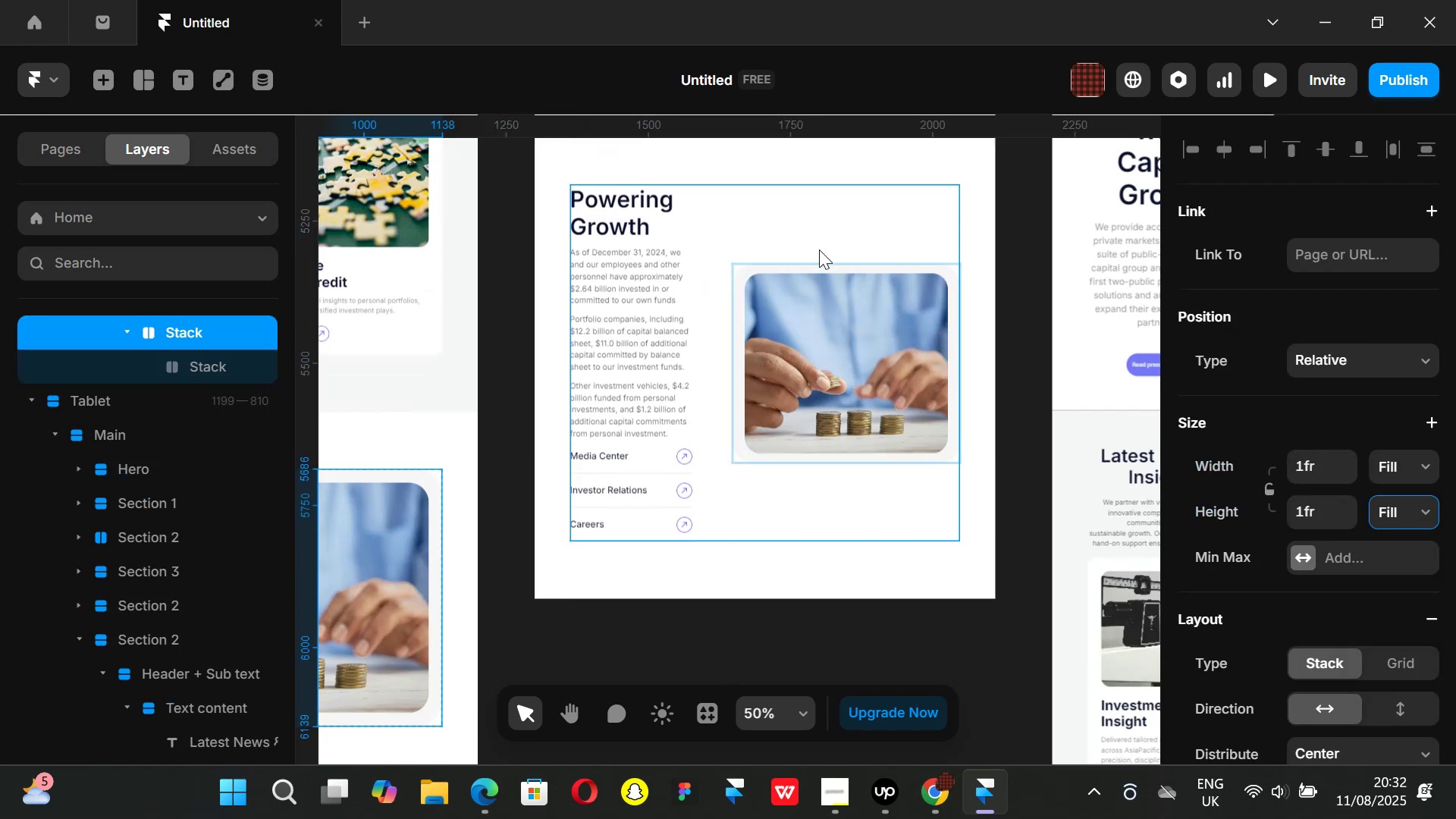 
left_click([819, 249])
 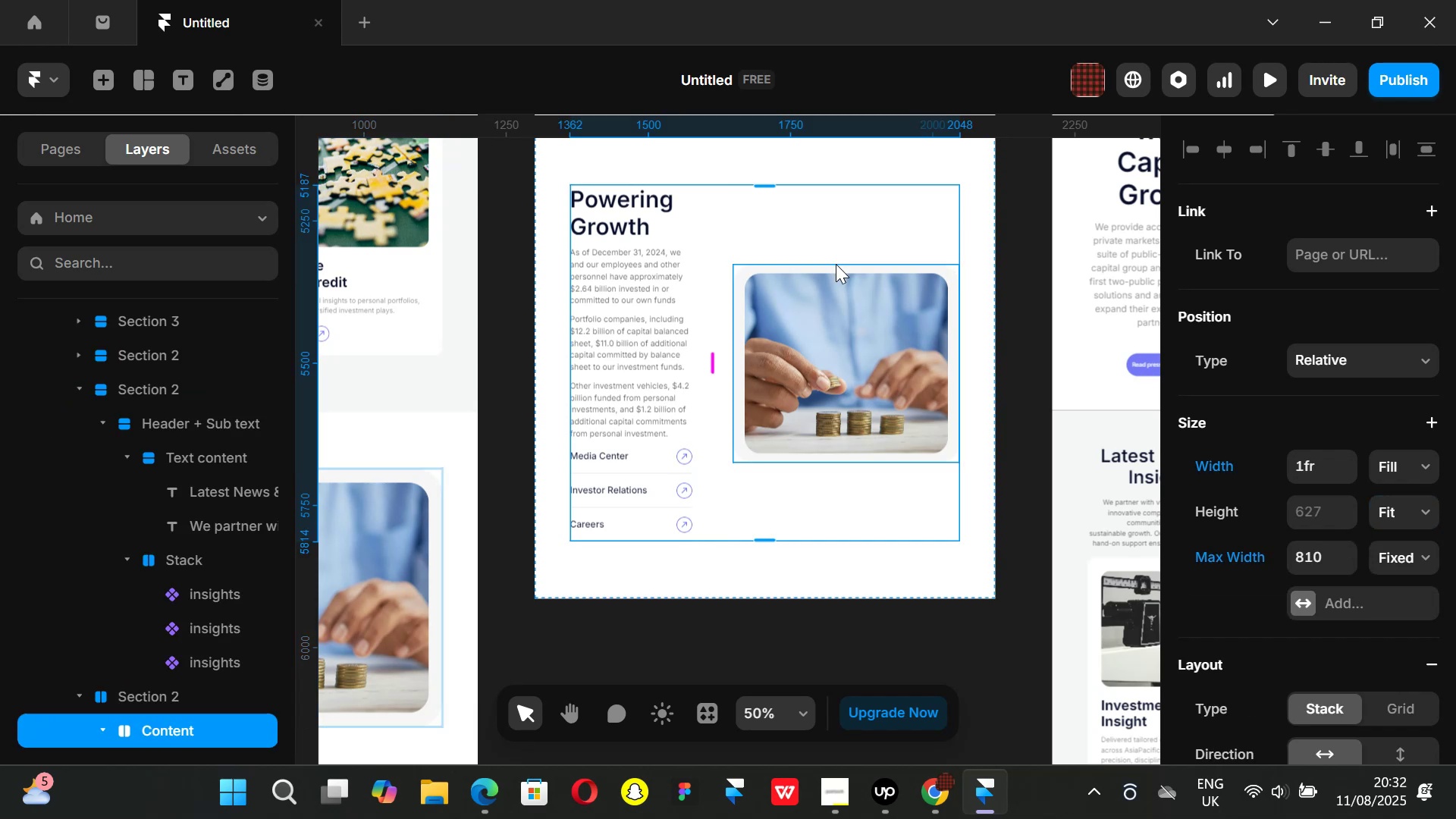 
left_click([836, 265])
 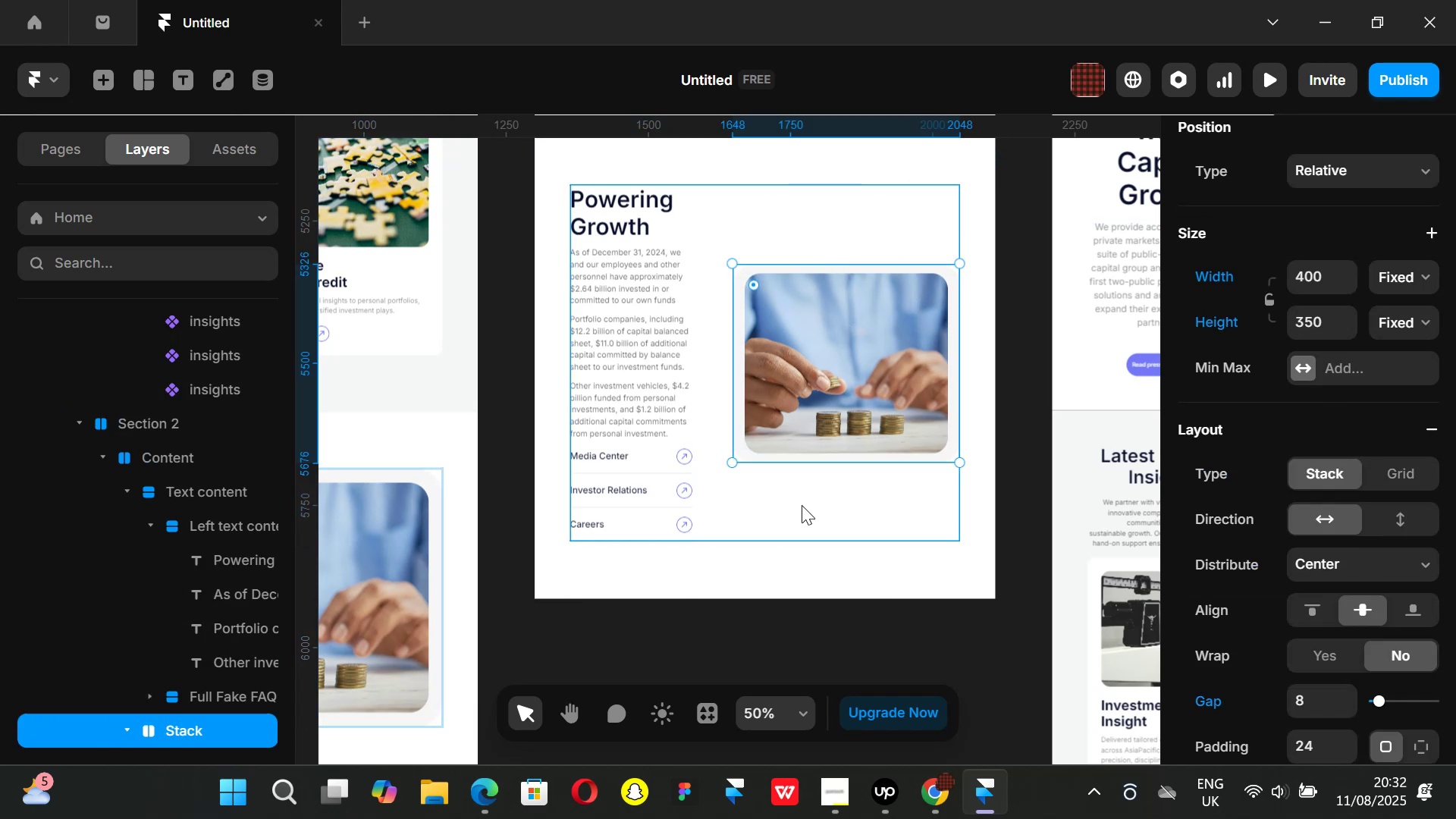 
left_click([806, 504])
 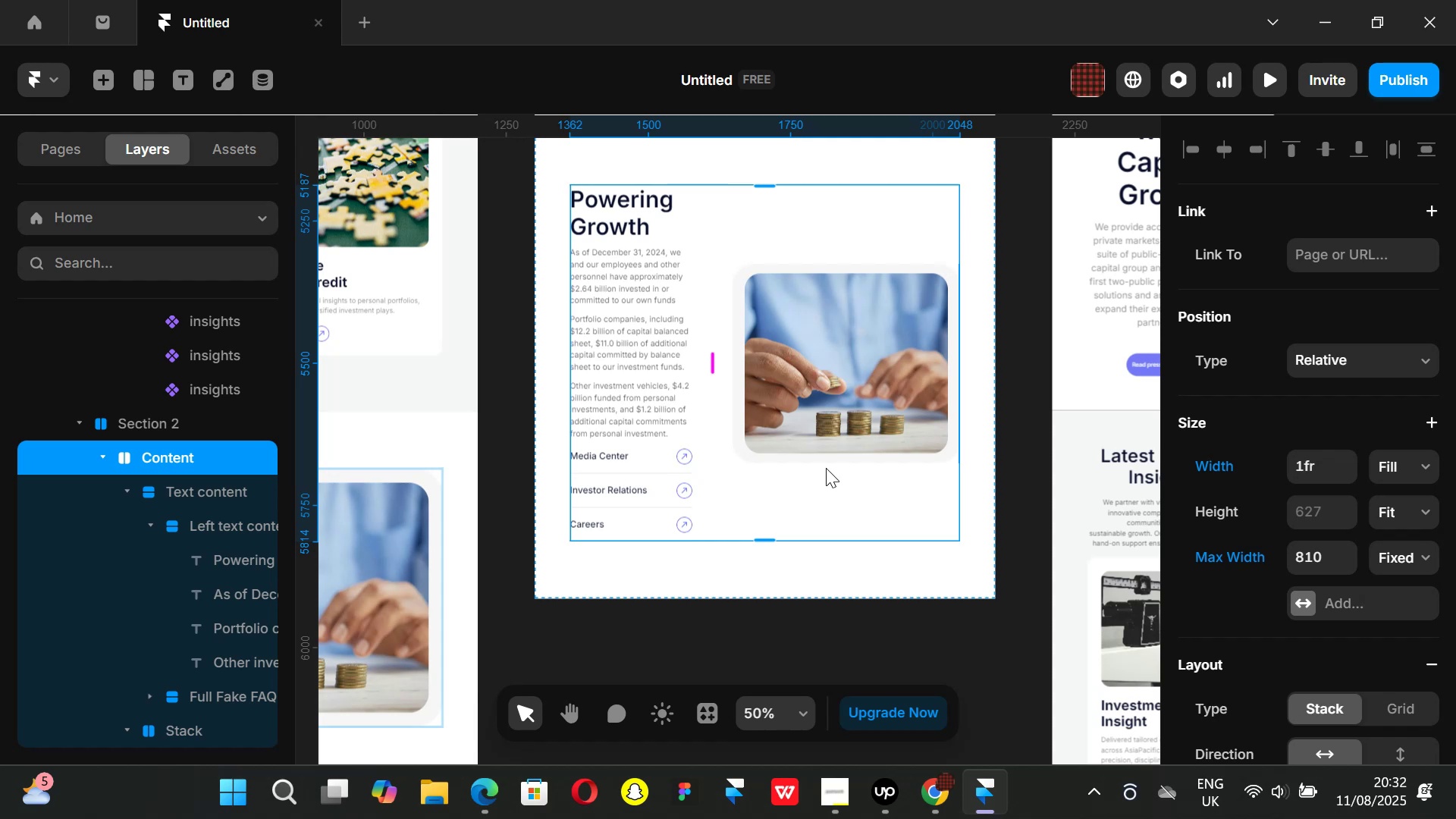 
wait(15.81)
 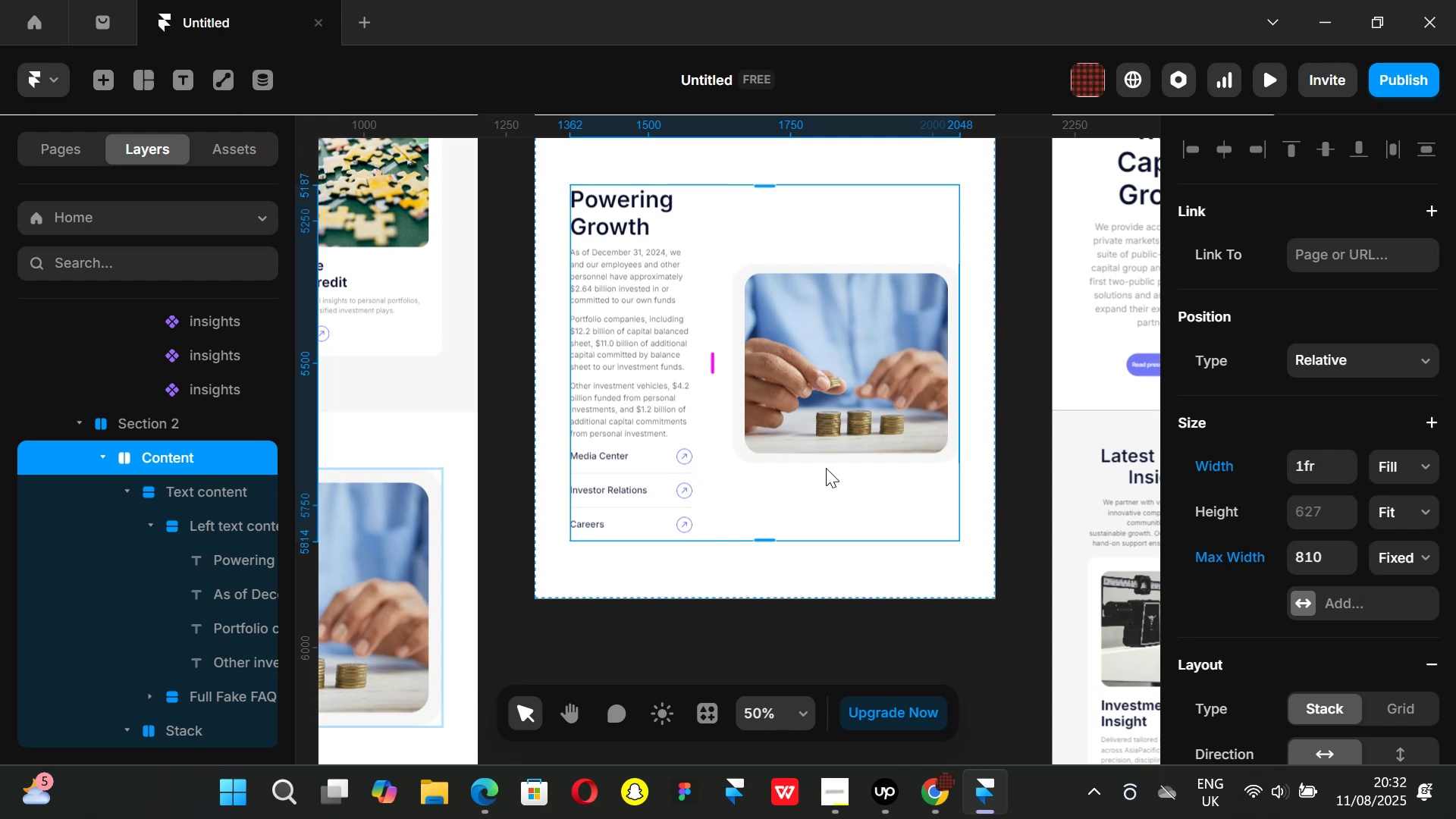 
scroll: coordinate [769, 477], scroll_direction: down, amount: 1.0
 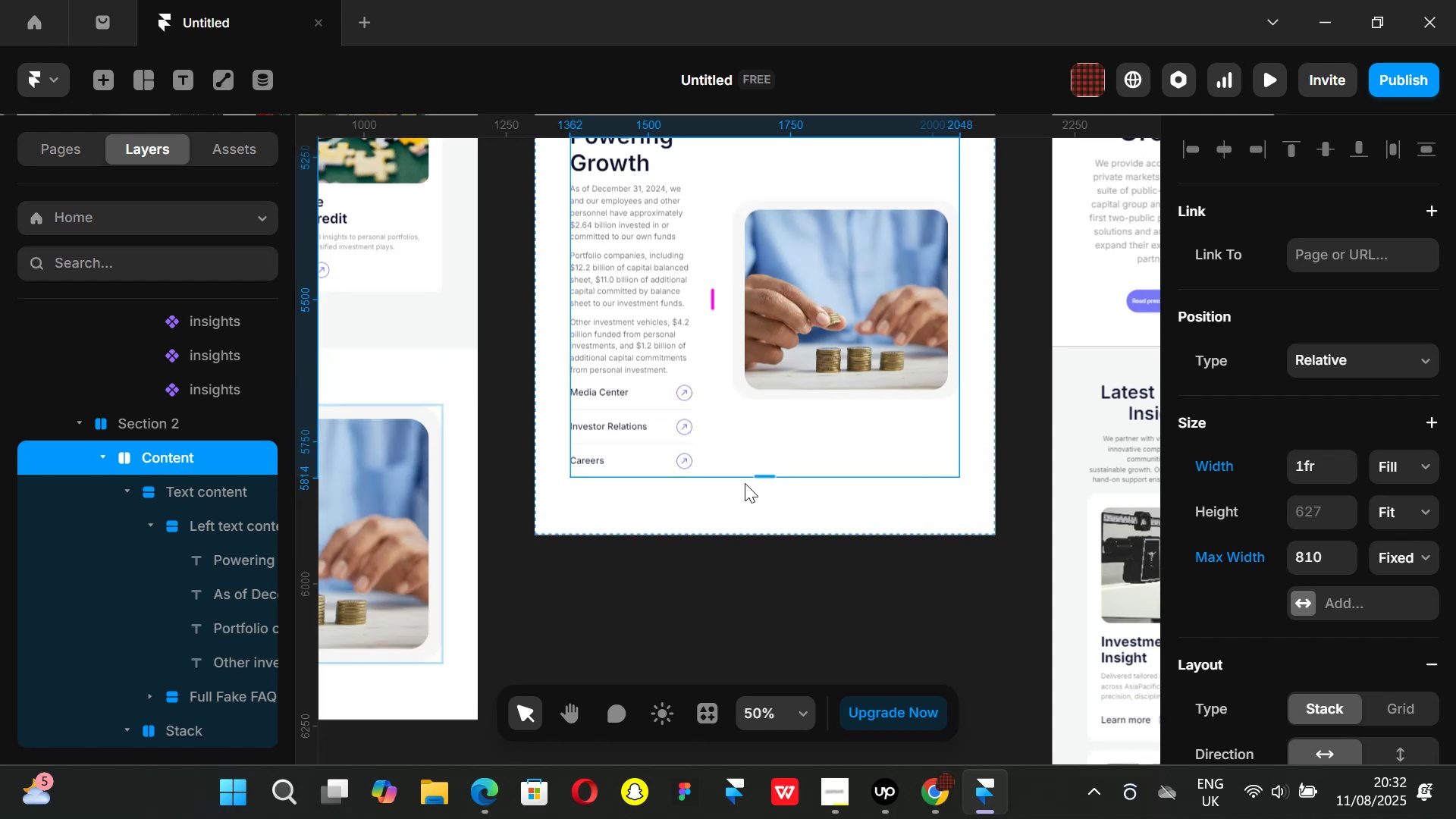 
scroll: coordinate [743, 485], scroll_direction: up, amount: 1.0
 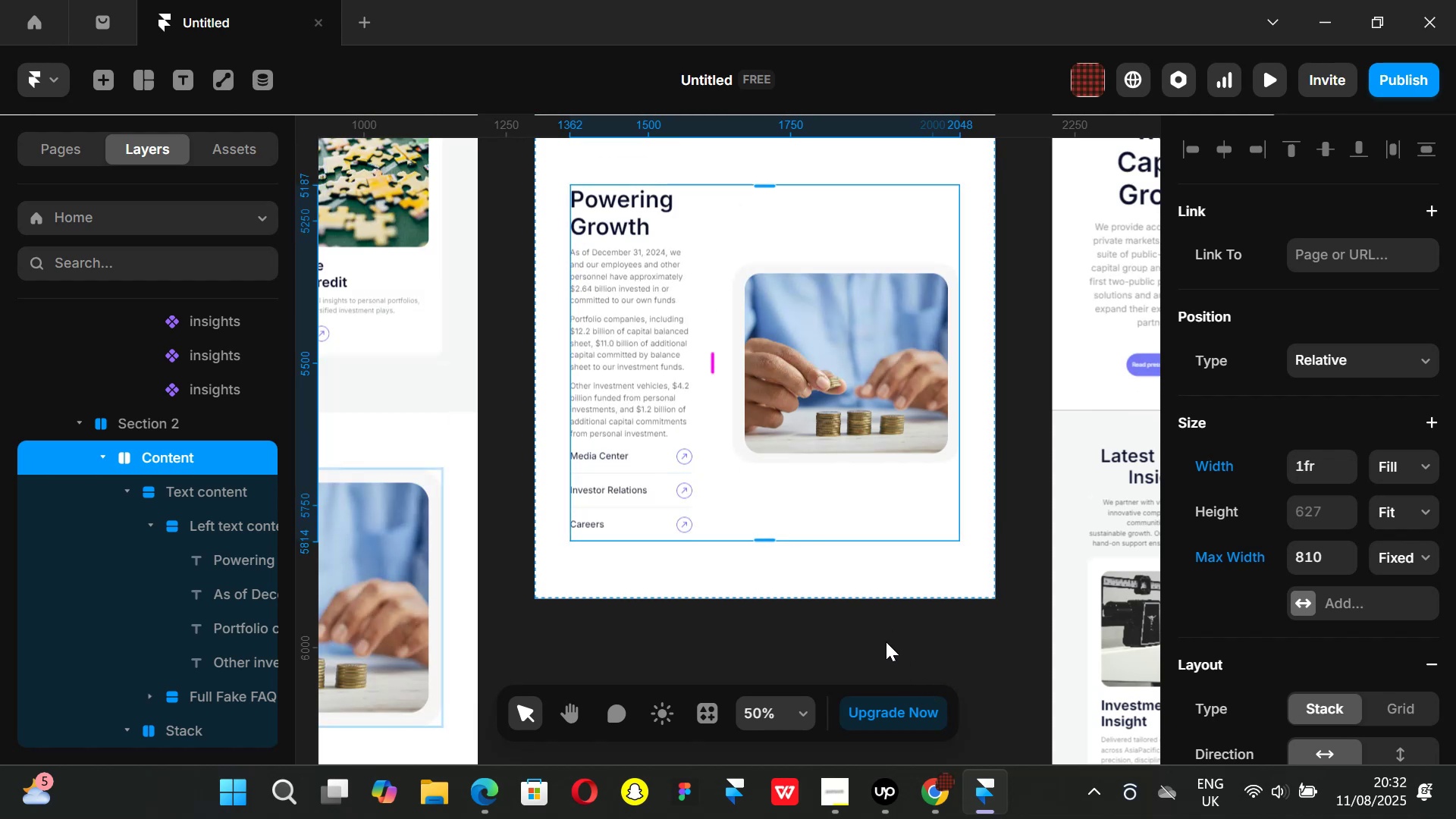 
wait(5.23)
 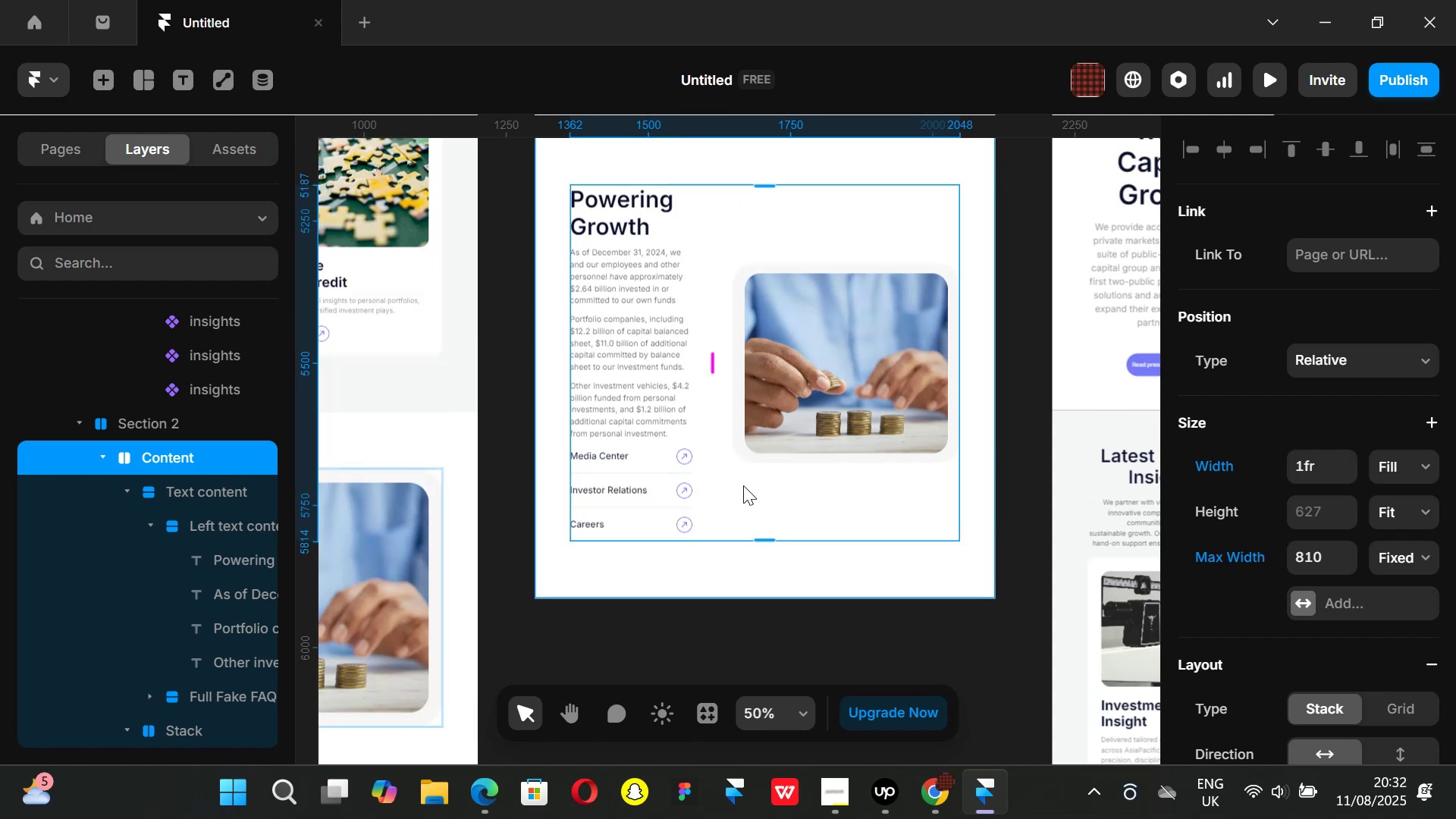 
left_click([943, 790])
 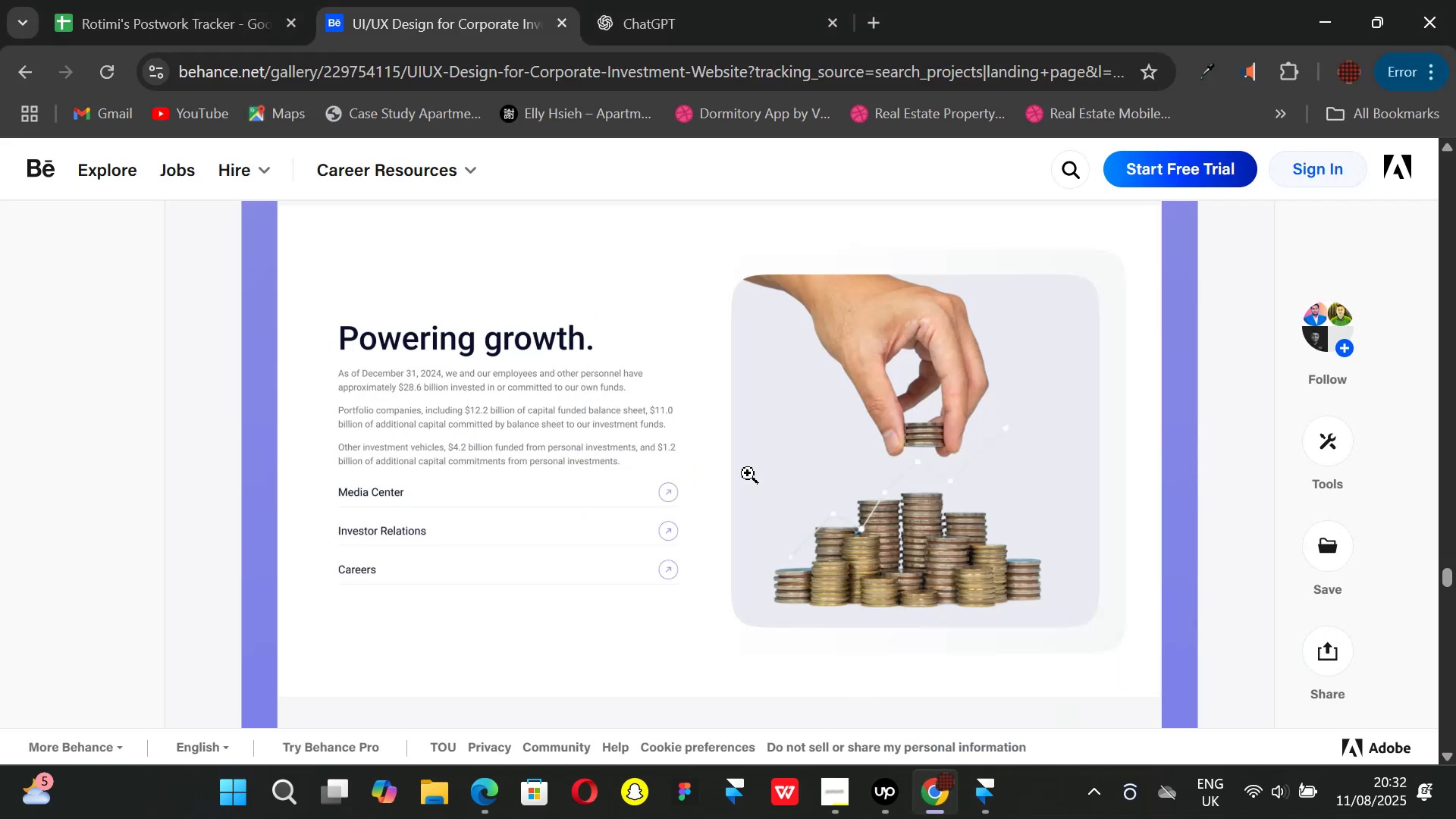 
scroll: coordinate [746, 470], scroll_direction: none, amount: 0.0
 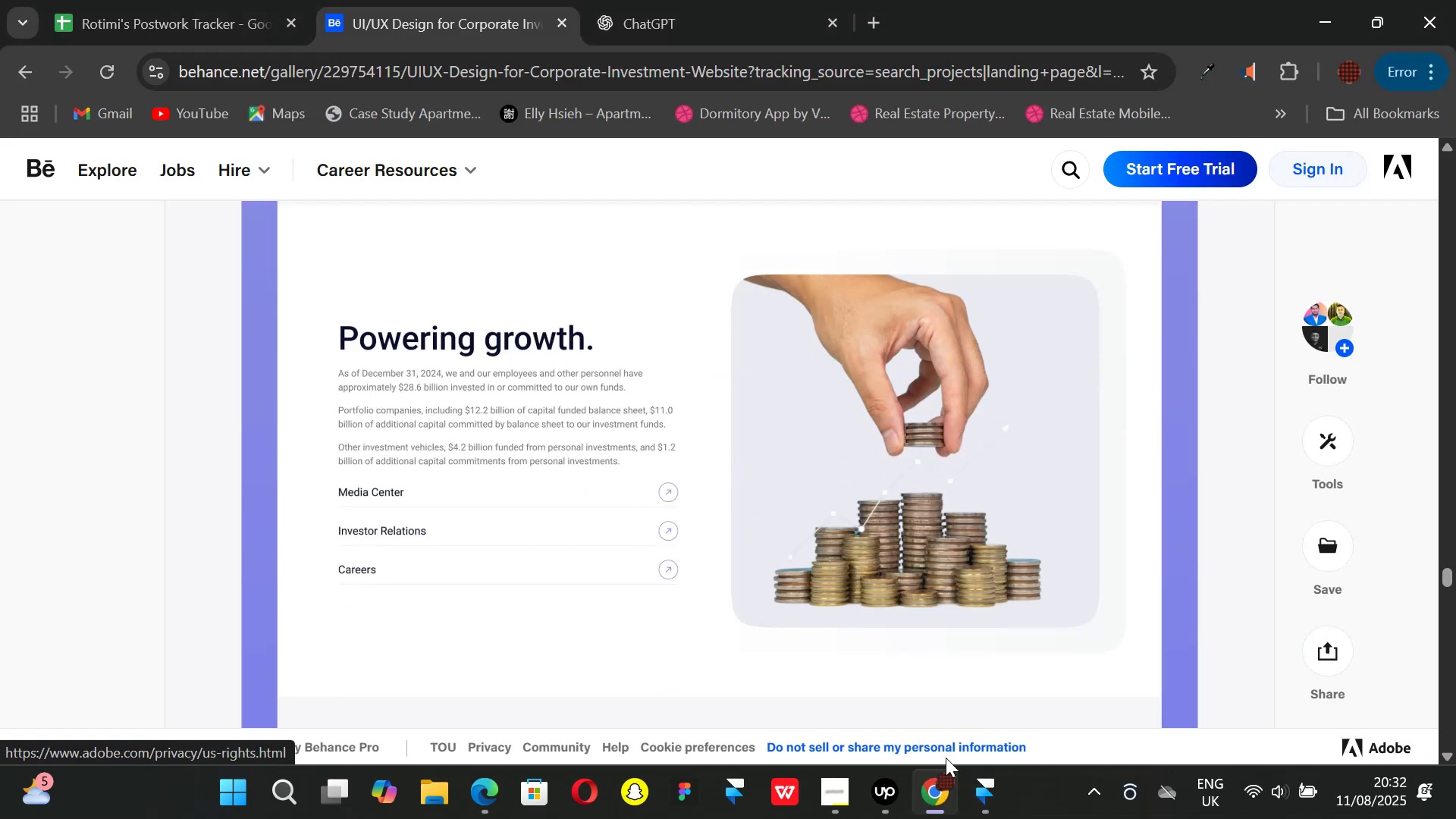 
left_click([977, 783])
 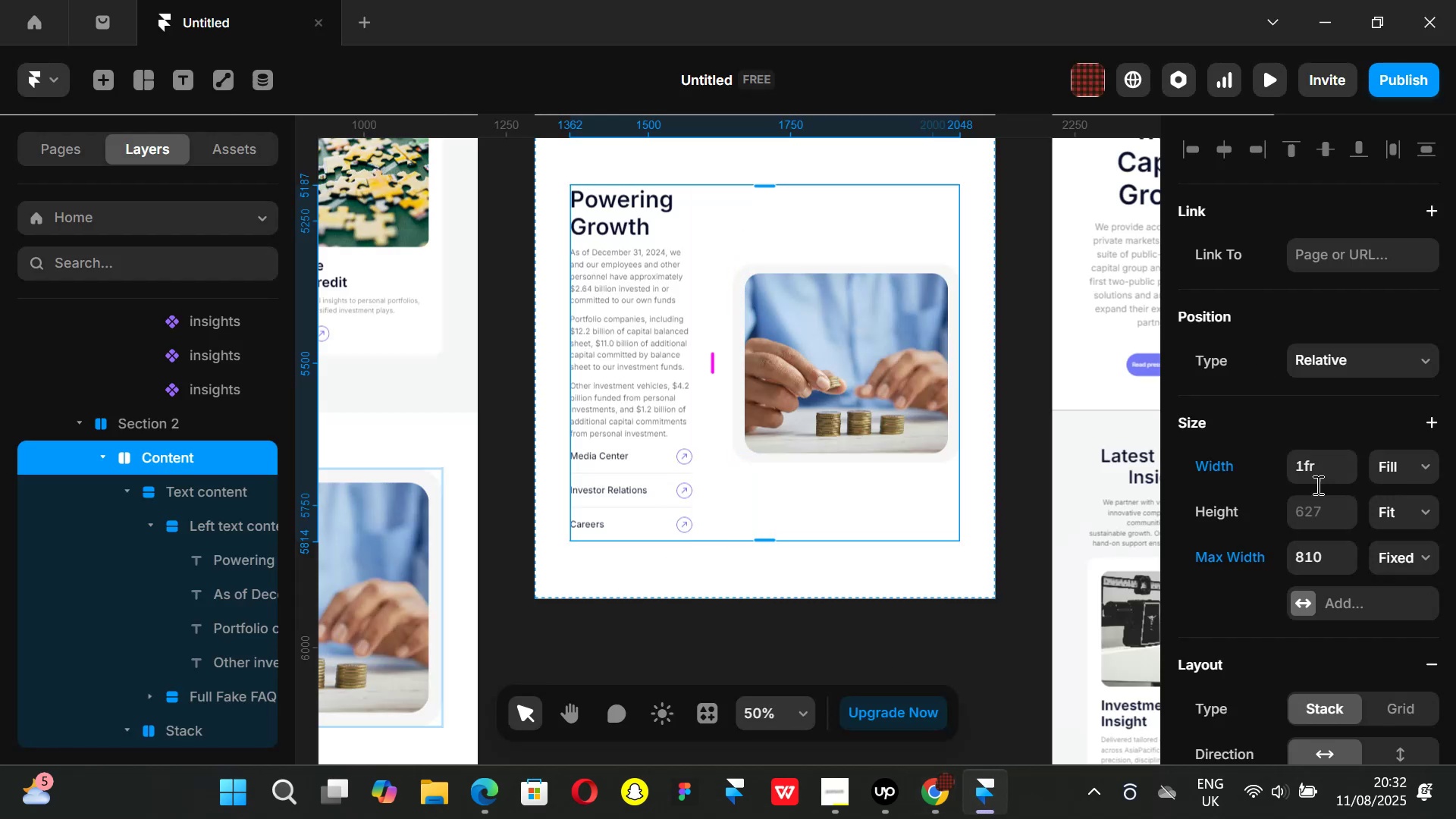 
scroll: coordinate [1373, 532], scroll_direction: down, amount: 2.0
 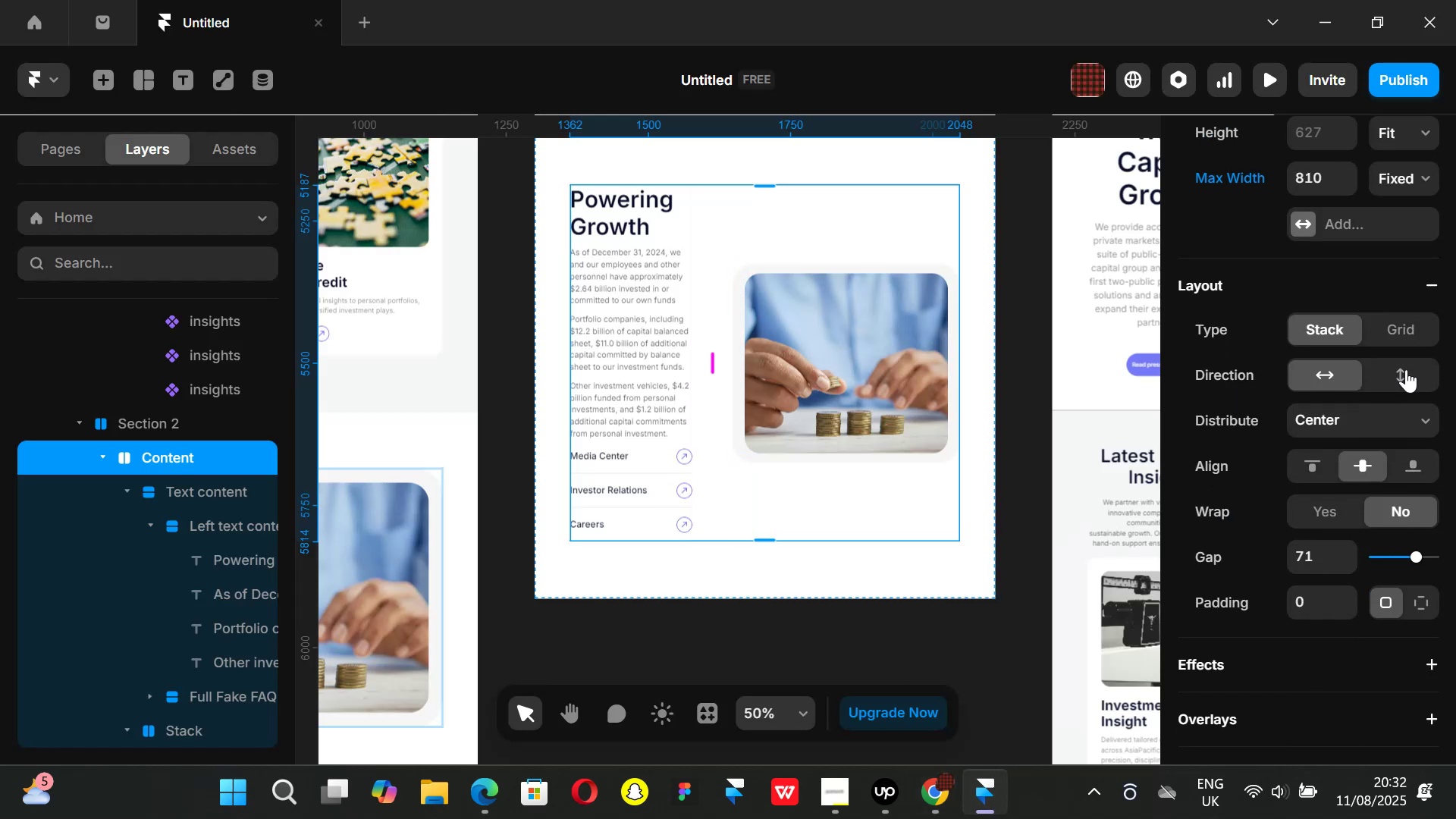 
left_click([1404, 369])
 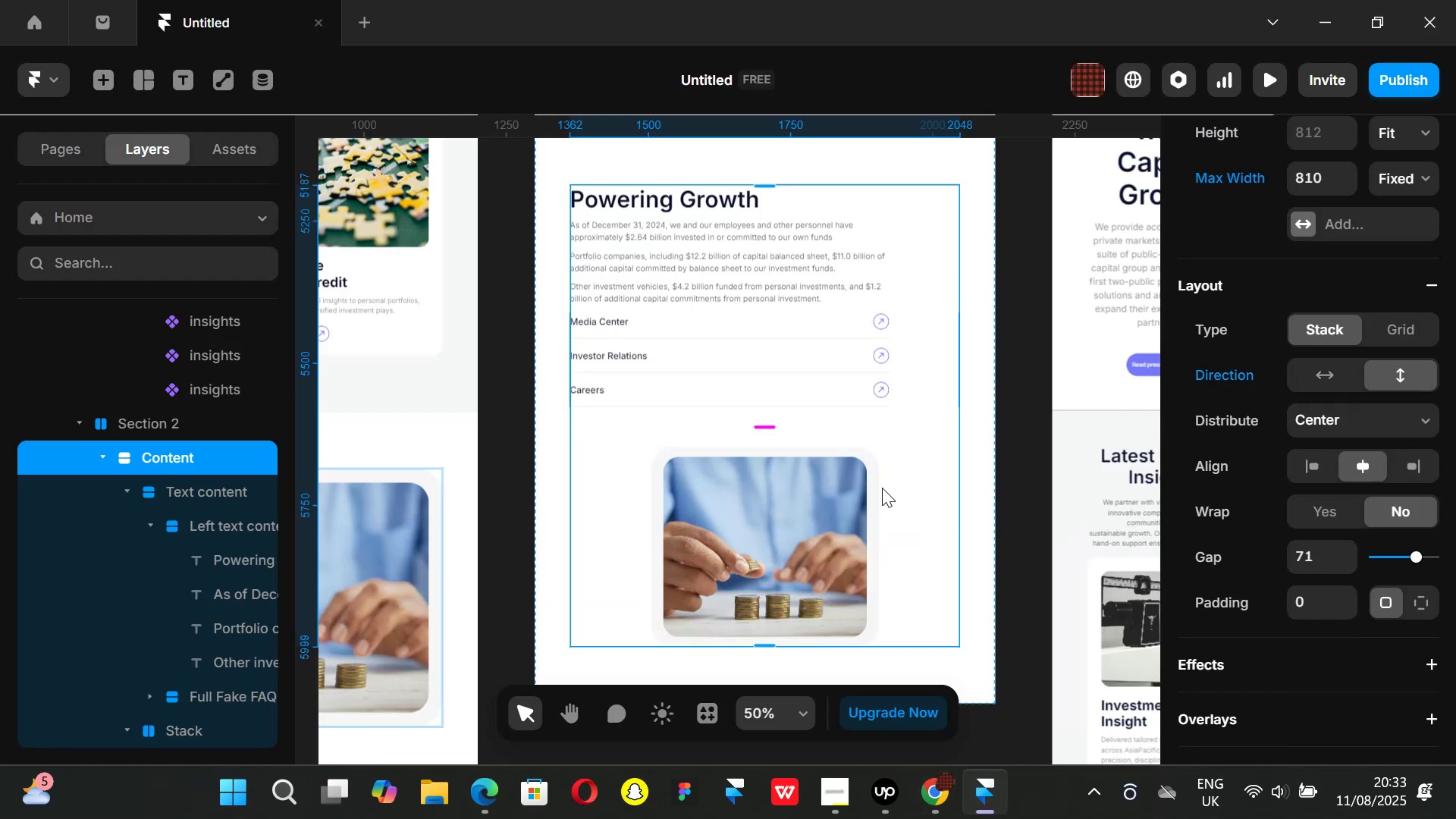 
left_click([877, 489])
 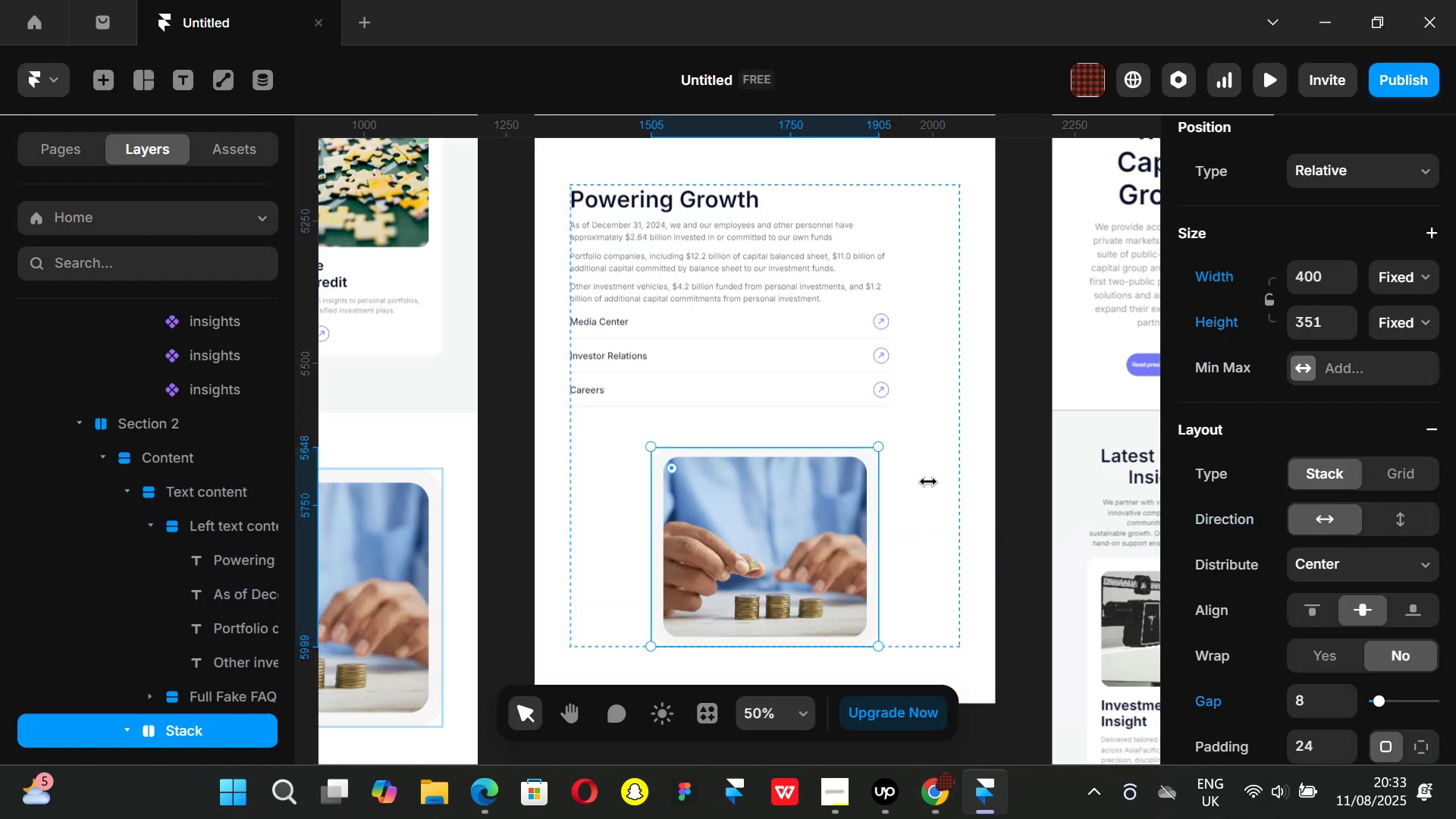 
left_click([940, 475])
 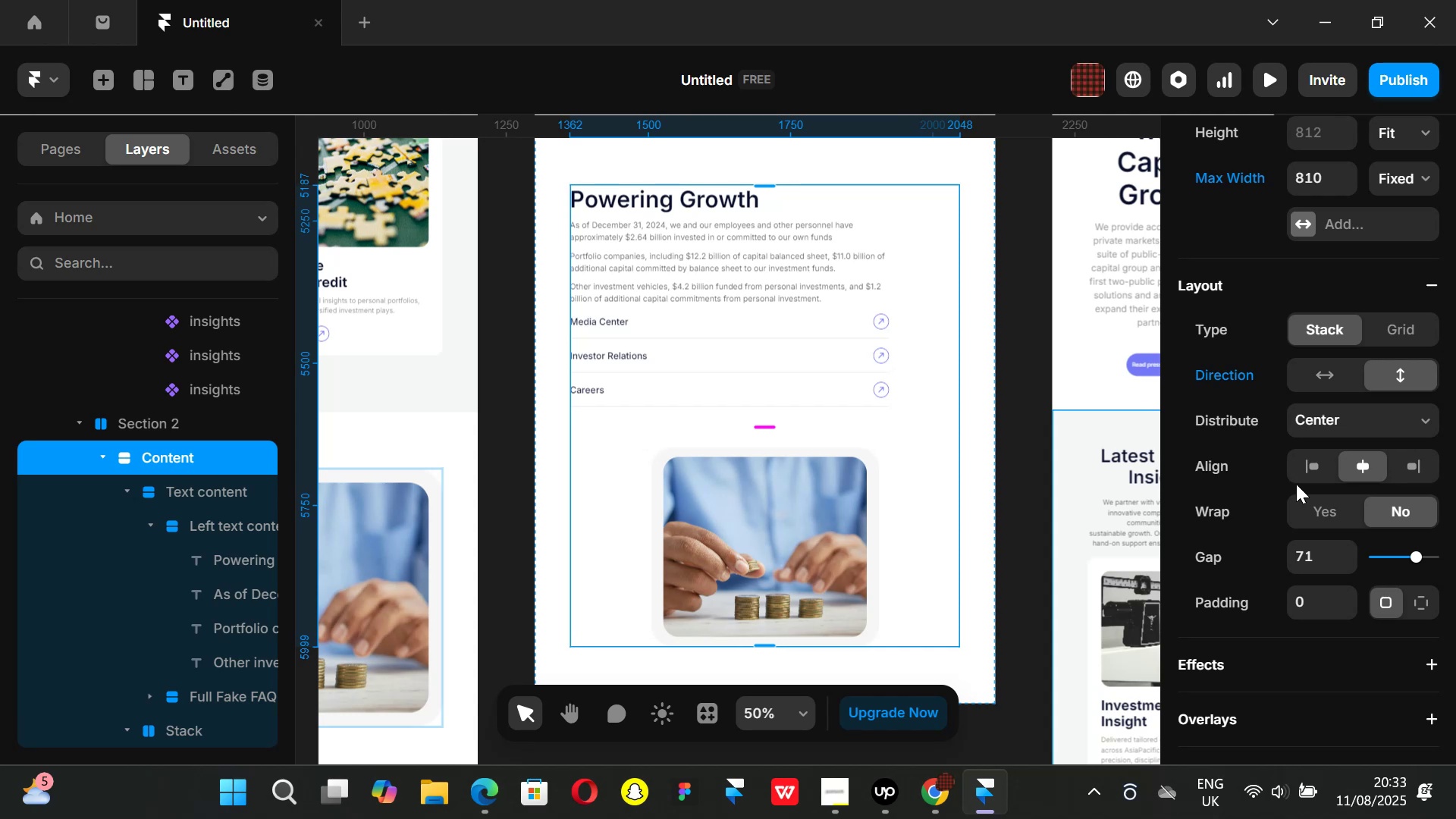 
scroll: coordinate [1308, 476], scroll_direction: none, amount: 0.0
 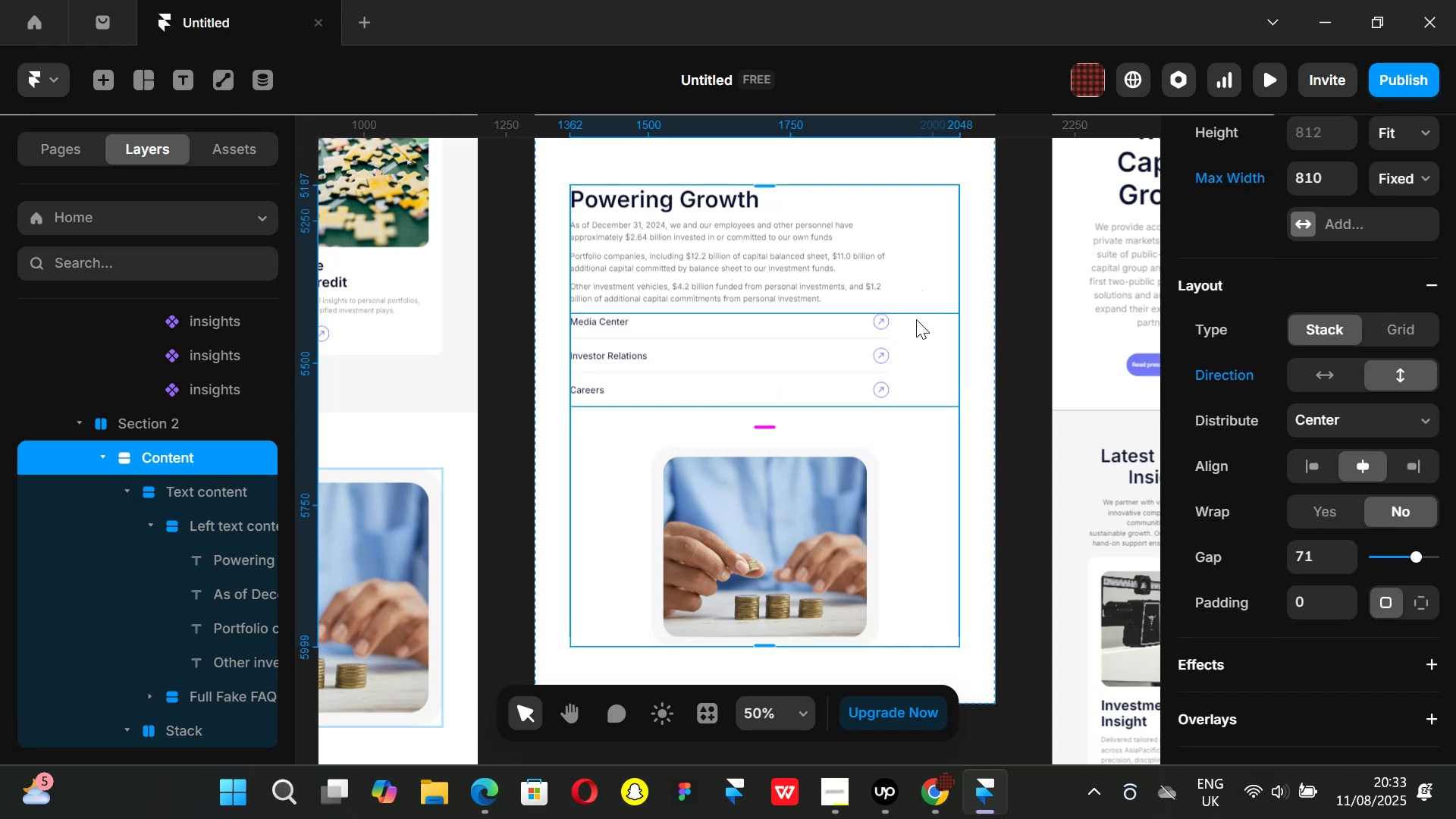 
left_click([215, 487])
 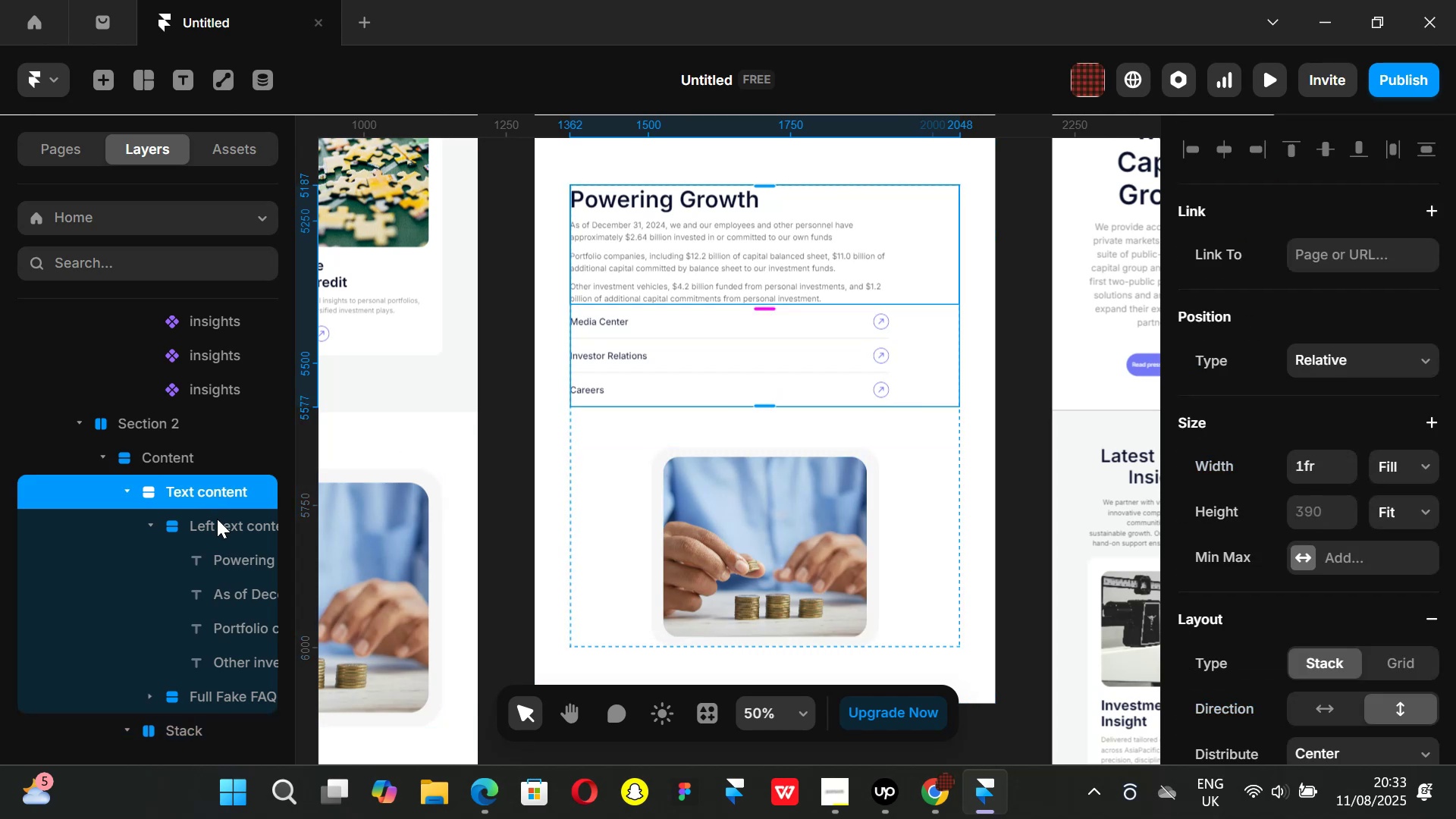 
left_click([217, 525])
 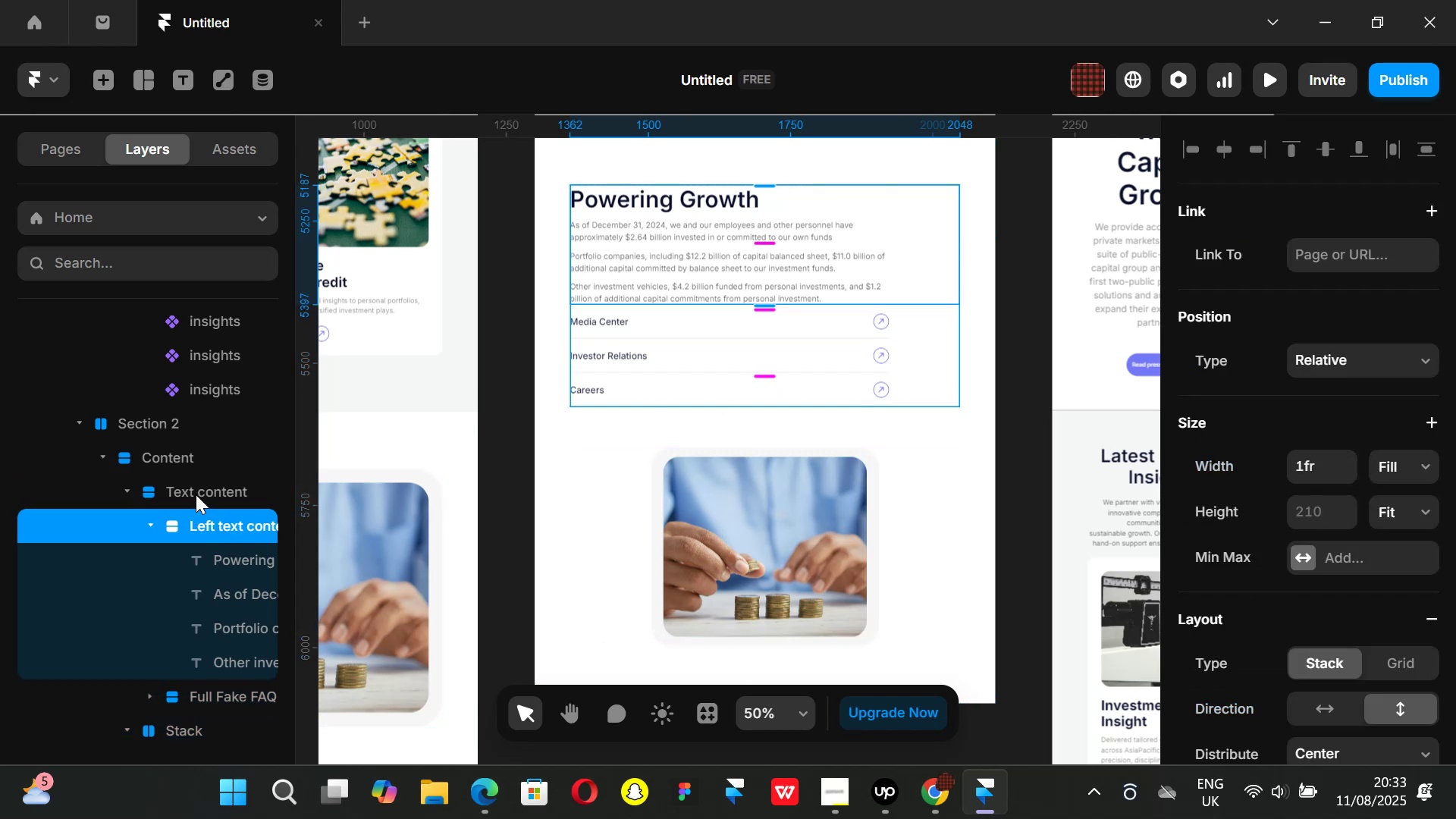 
left_click([196, 494])
 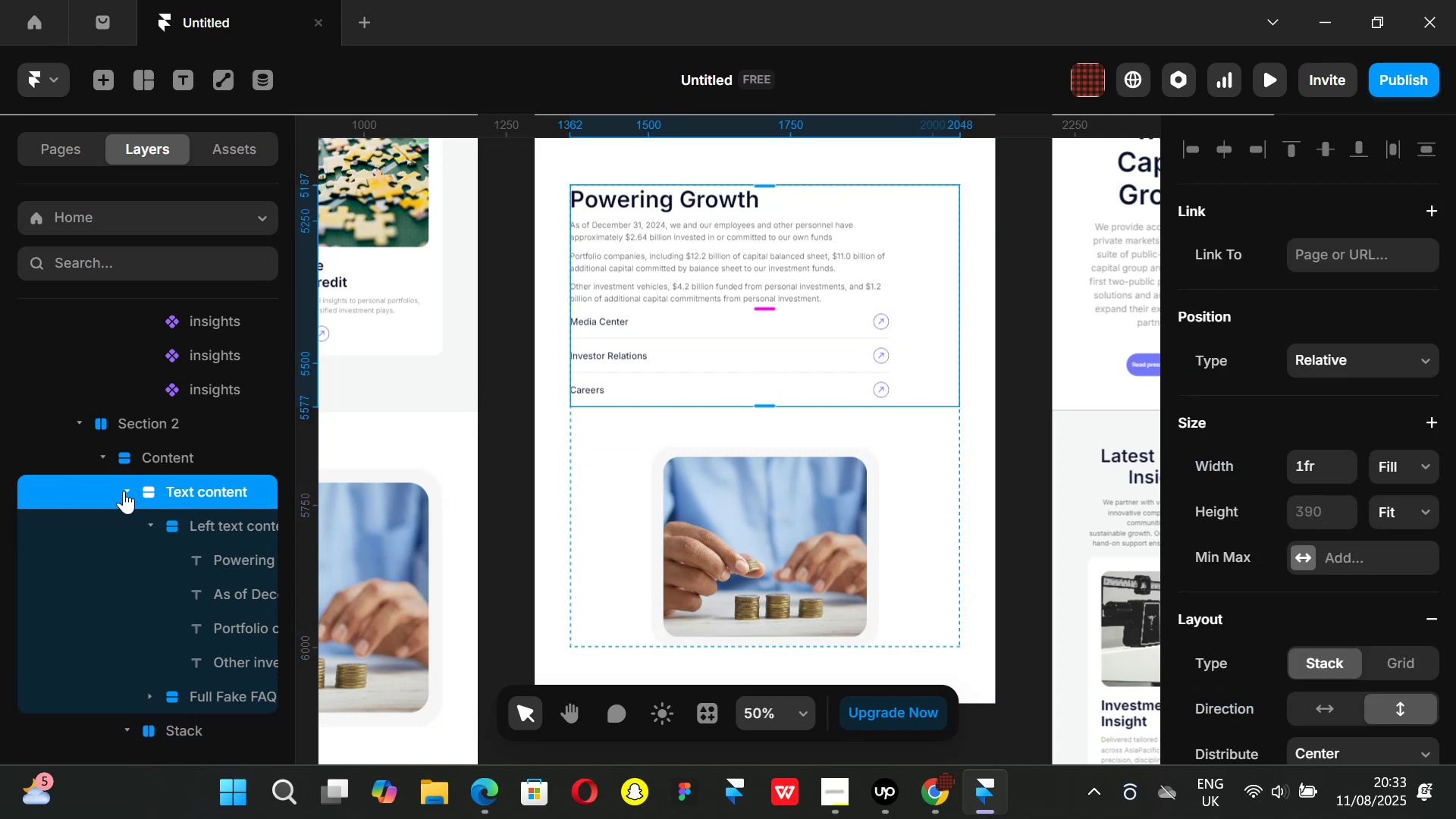 
left_click([124, 491])
 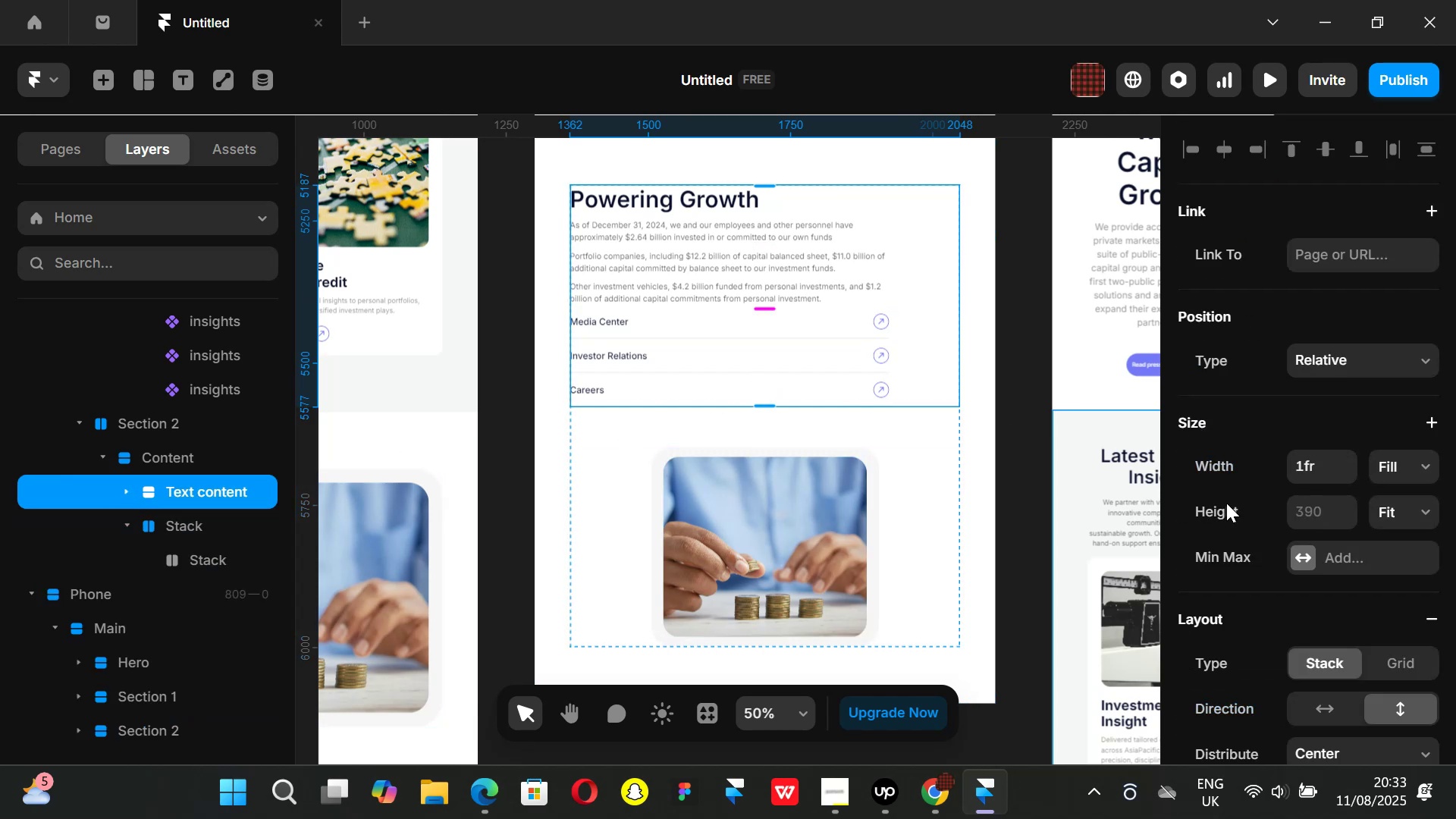 
scroll: coordinate [1316, 570], scroll_direction: down, amount: 1.0
 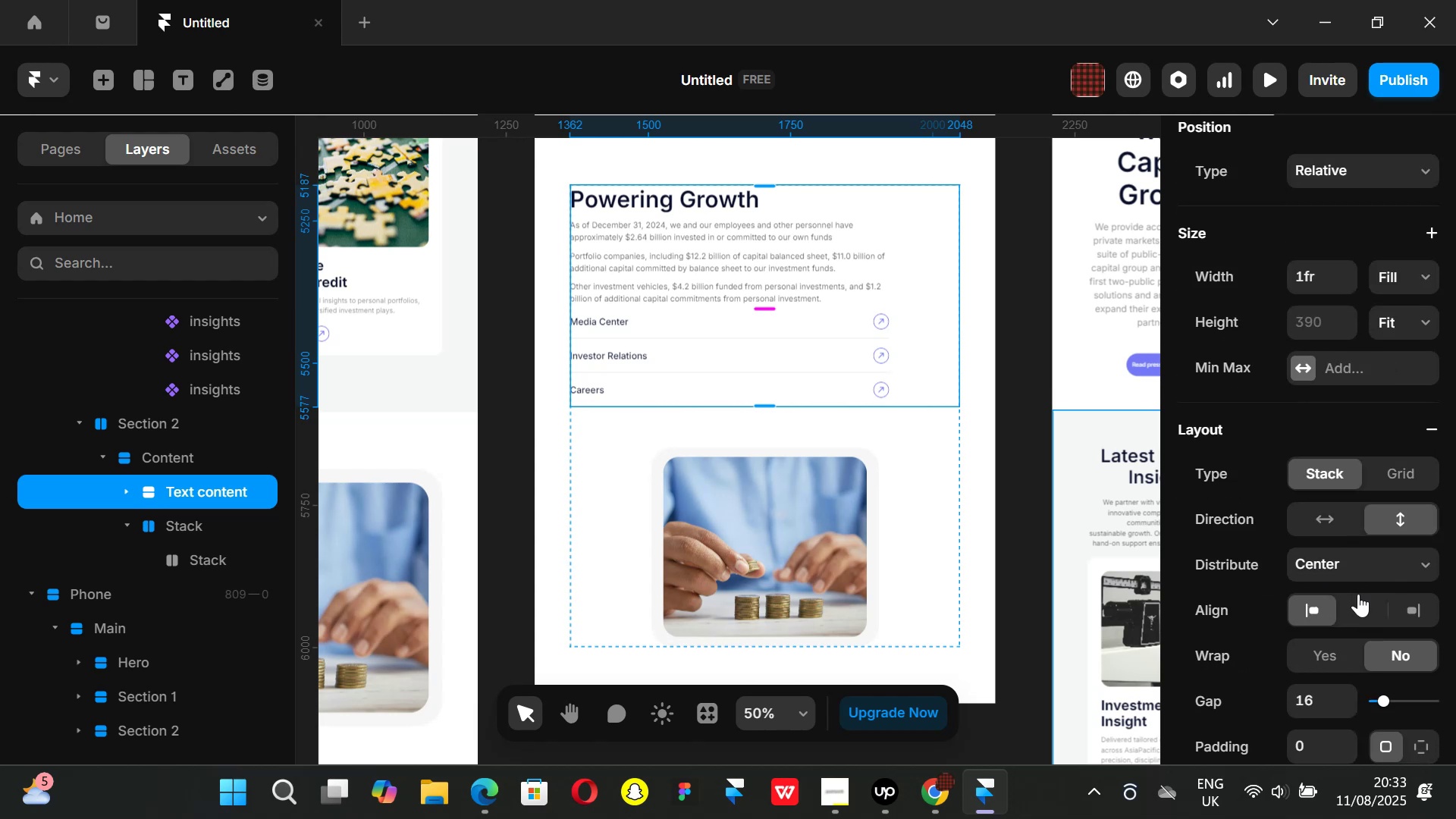 
left_click([1367, 608])
 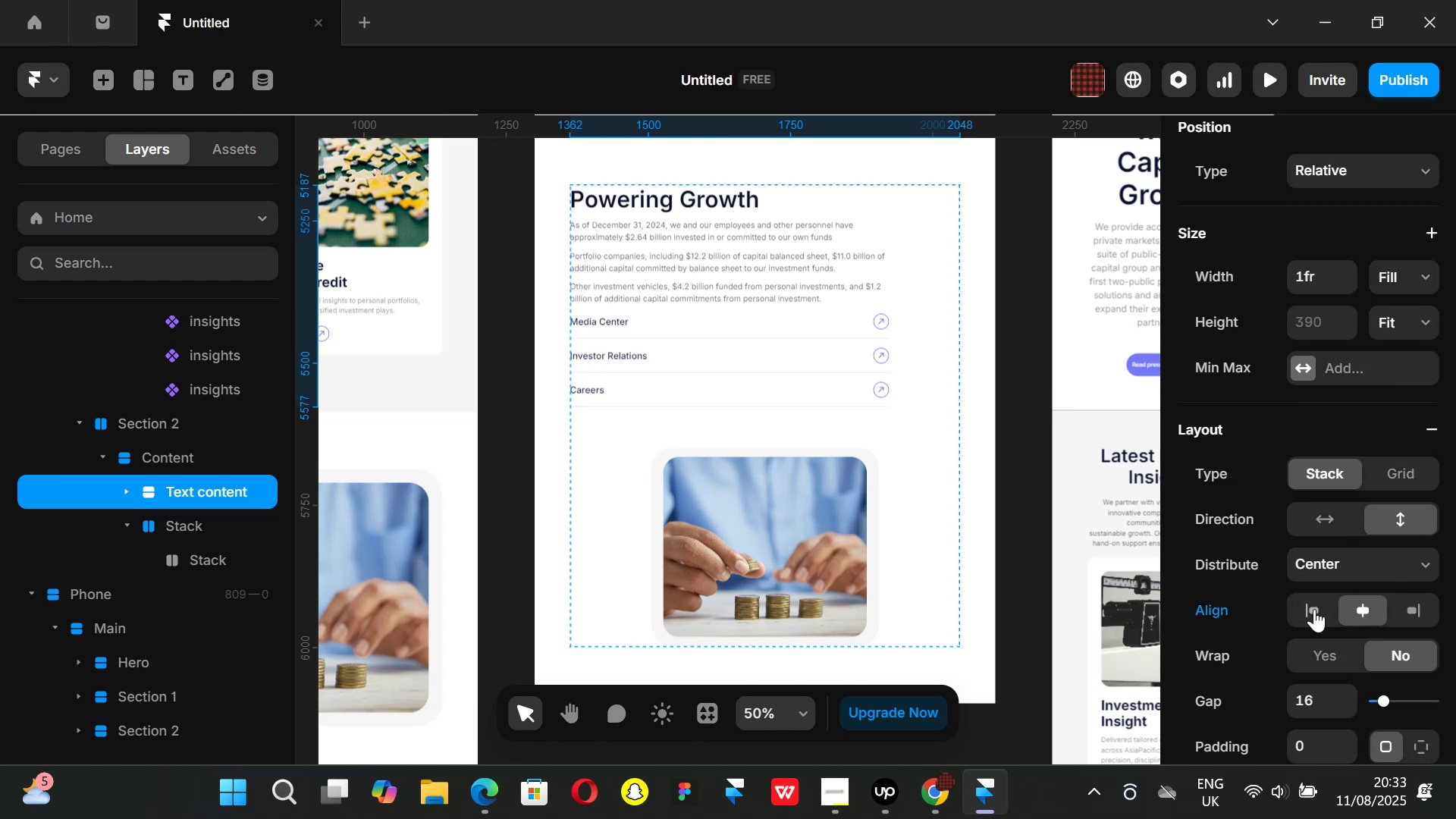 
left_click([1314, 609])
 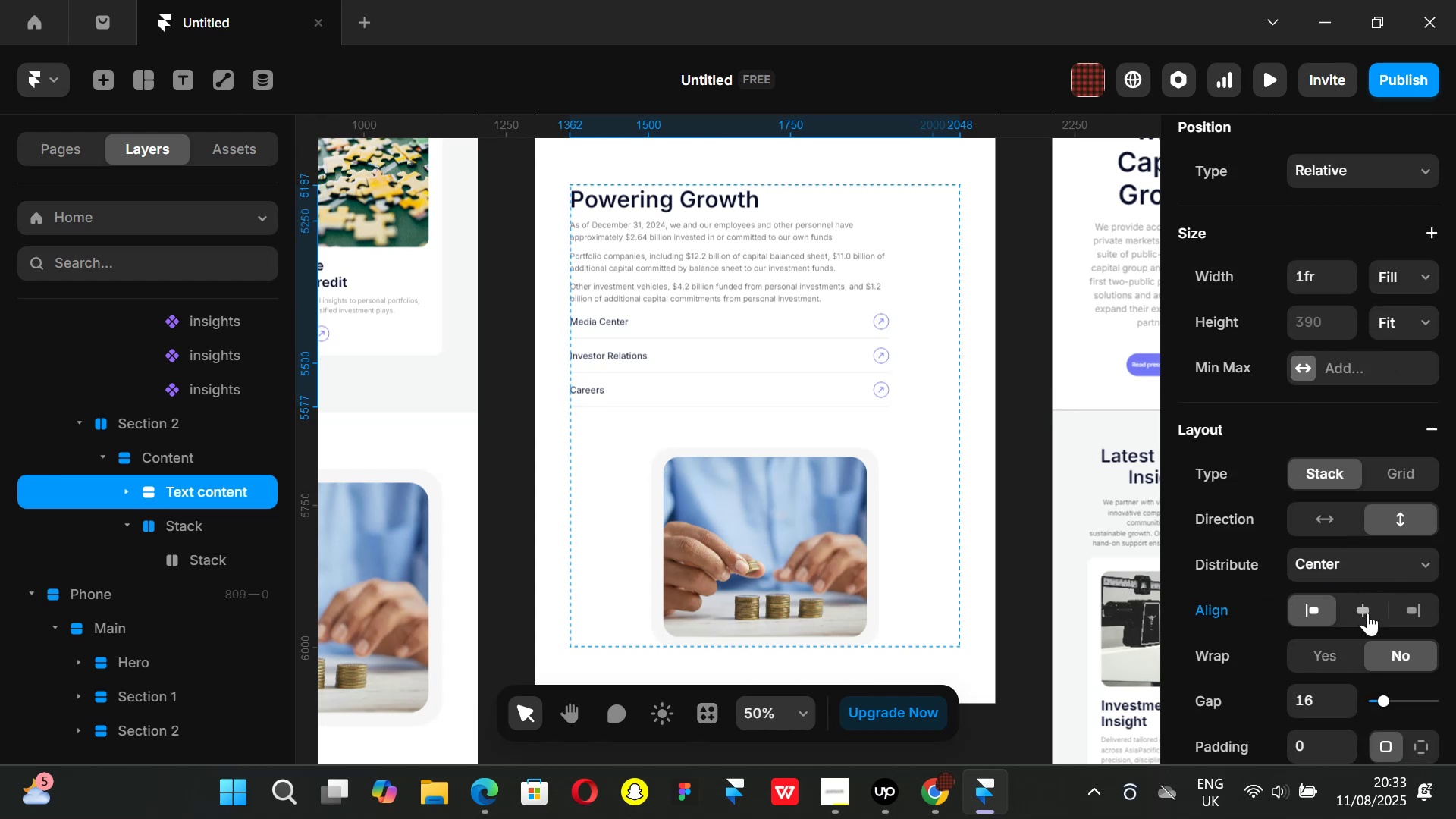 
left_click([1370, 612])
 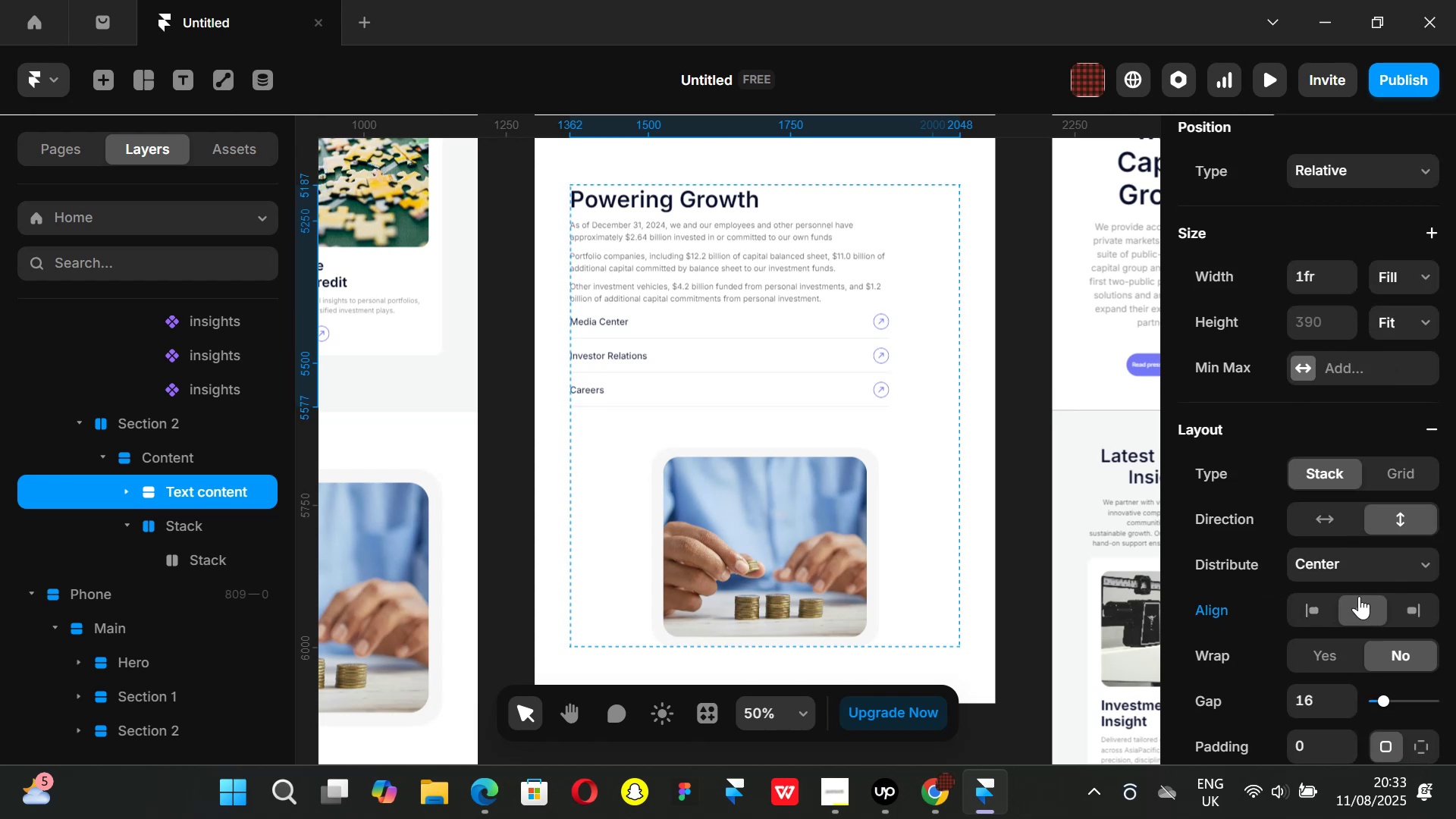 
scroll: coordinate [1347, 569], scroll_direction: down, amount: 4.0
 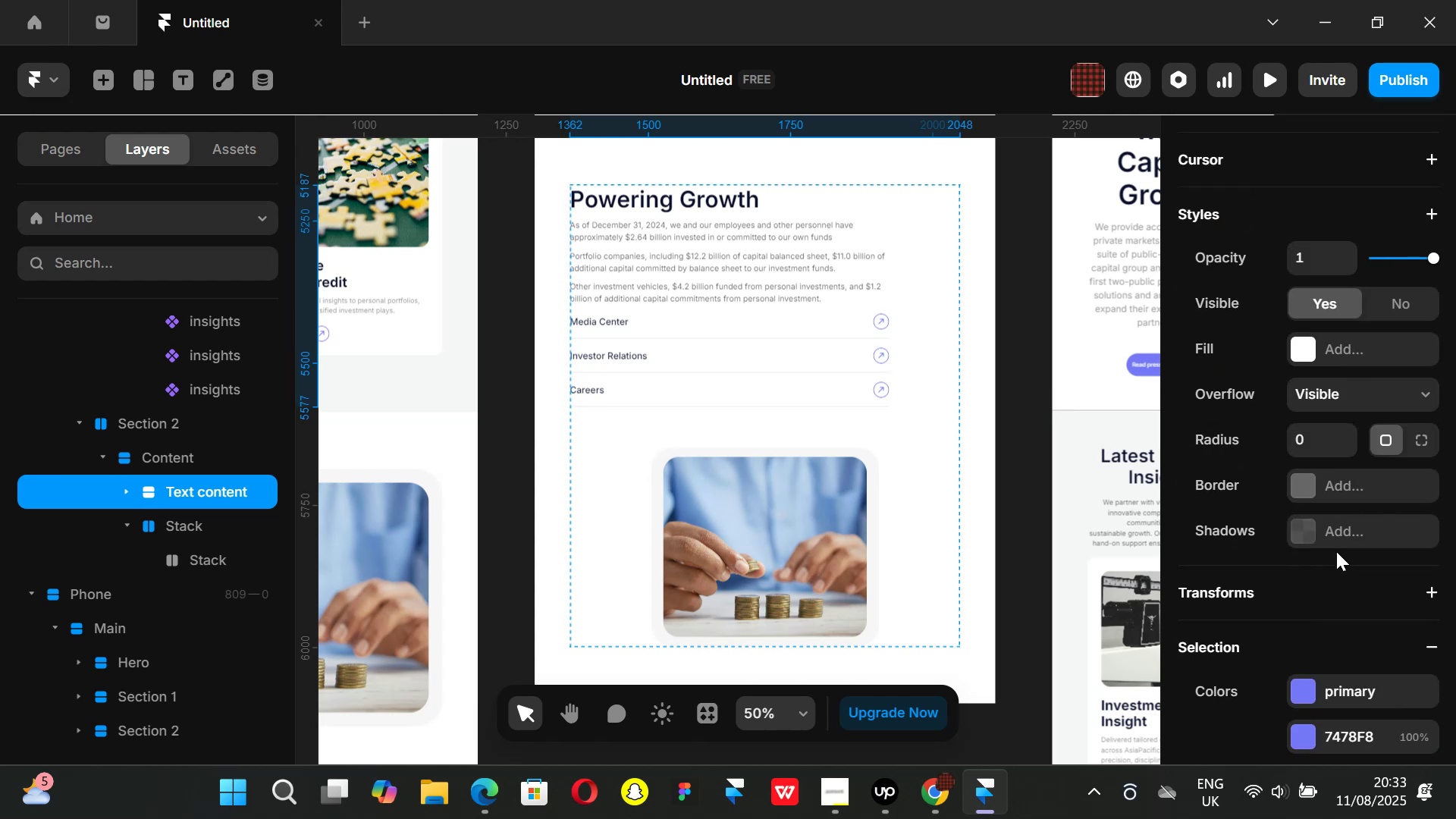 
scroll: coordinate [1340, 546], scroll_direction: up, amount: 4.0
 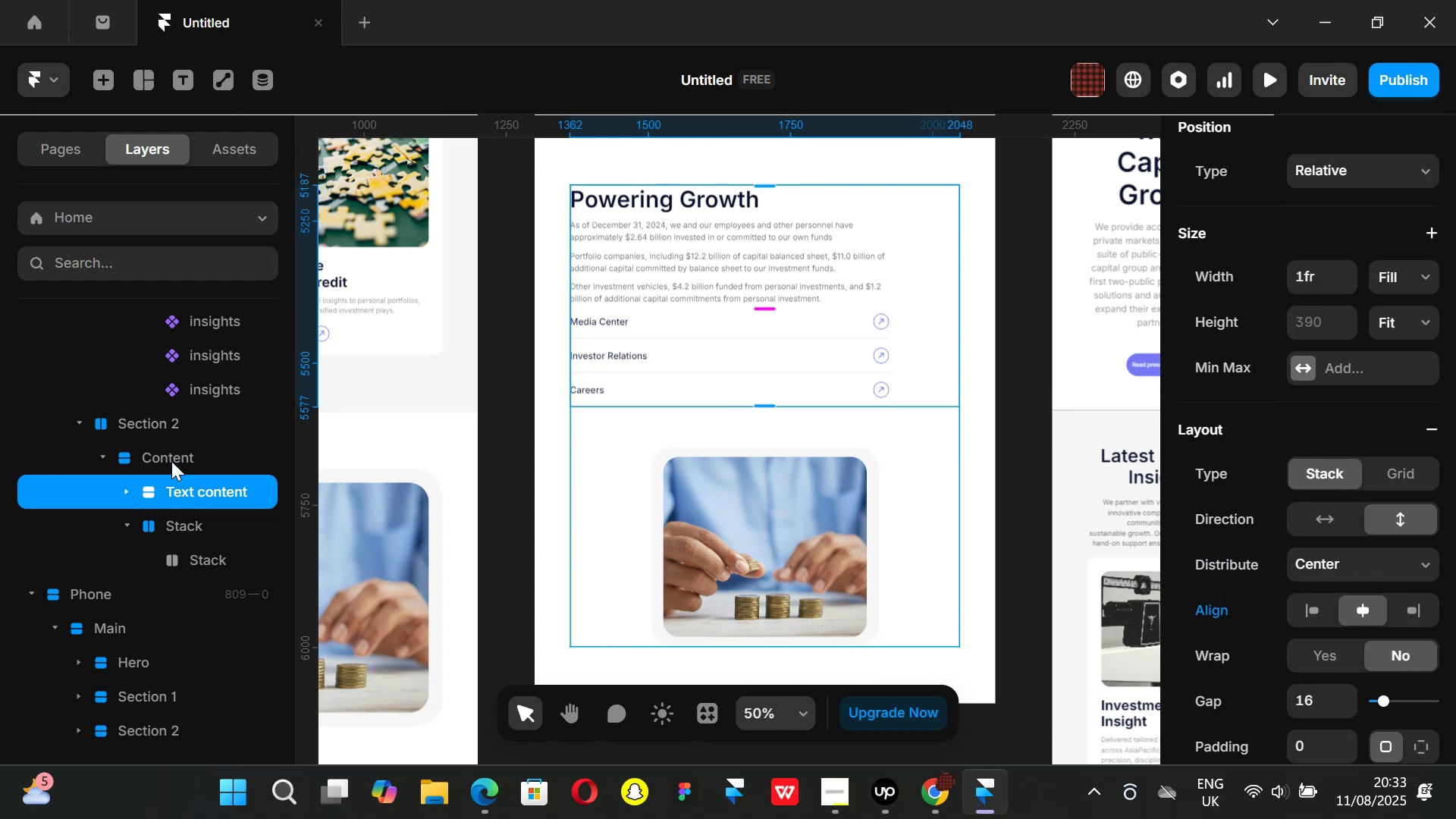 
left_click([171, 461])
 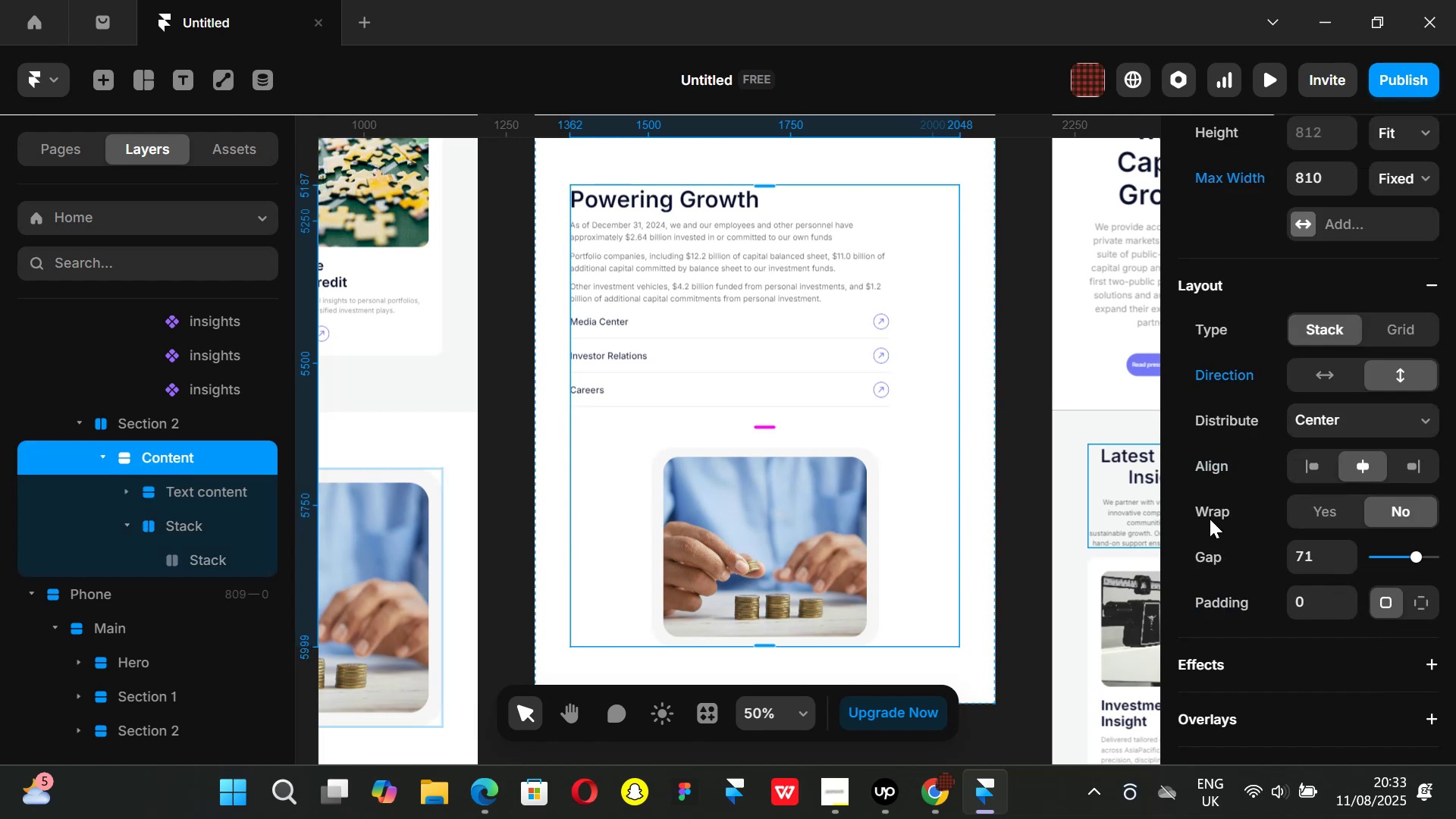 
scroll: coordinate [1411, 496], scroll_direction: down, amount: 1.0
 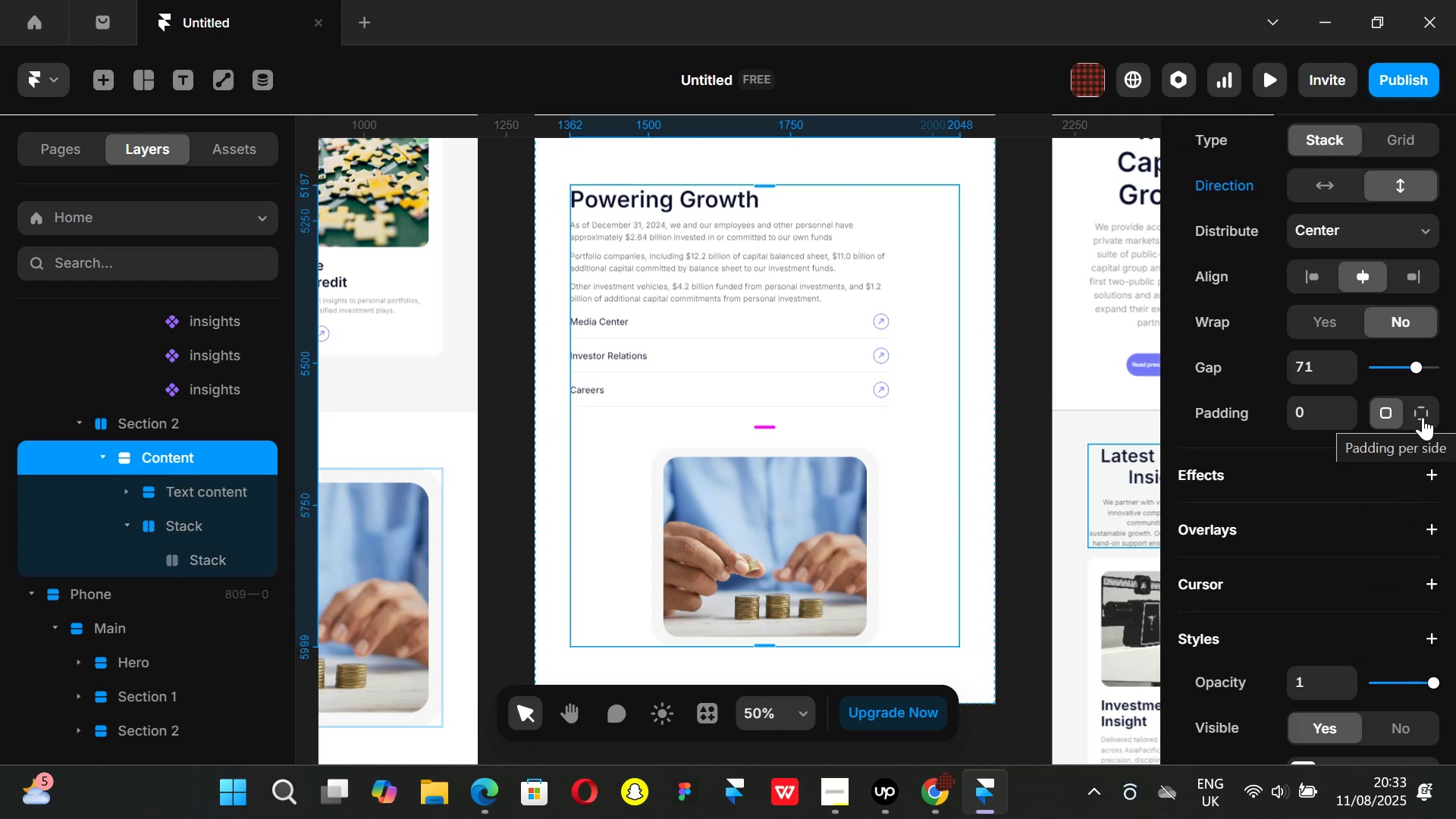 
left_click([1423, 417])
 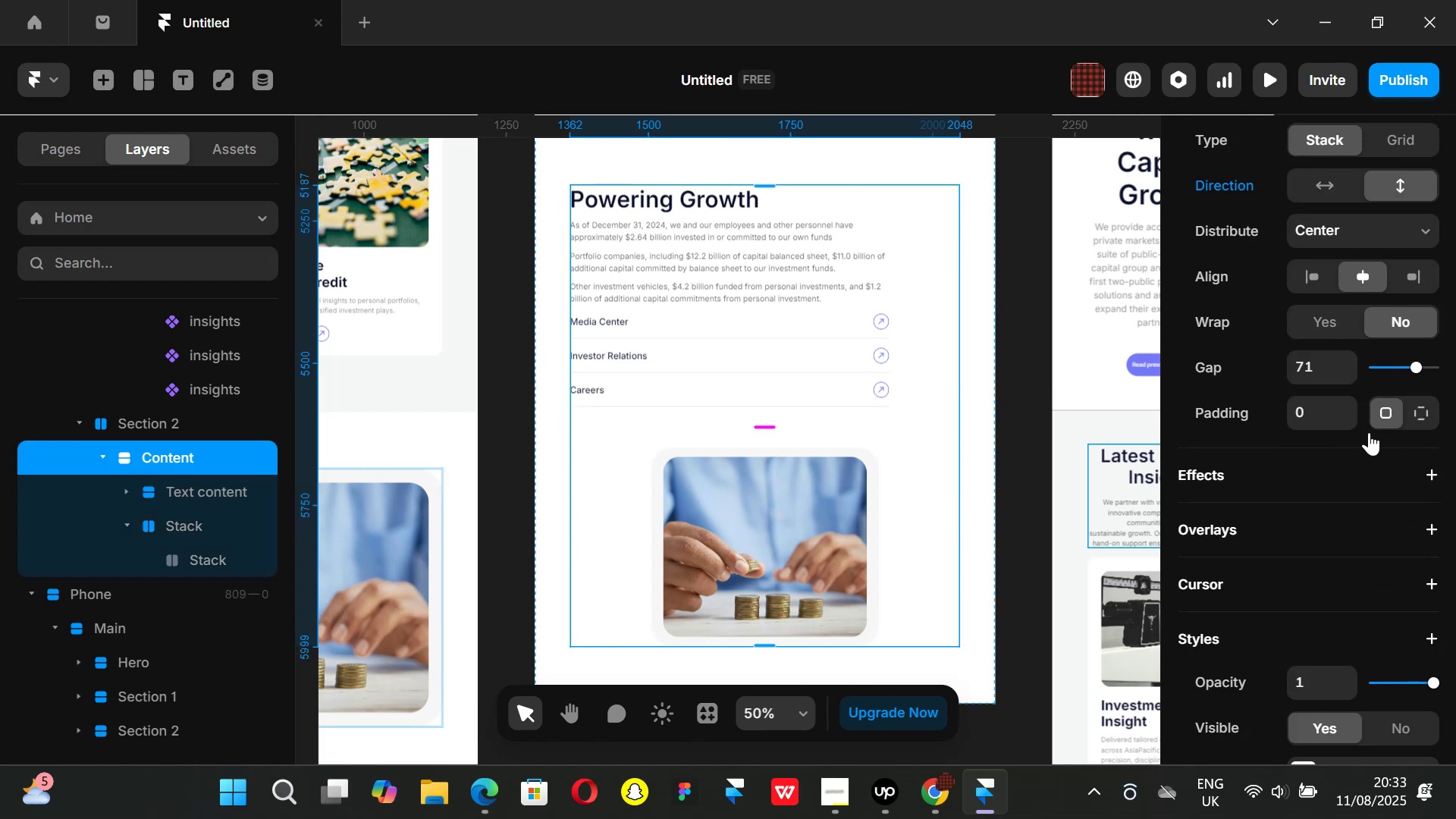 
mouse_move([1326, 453])
 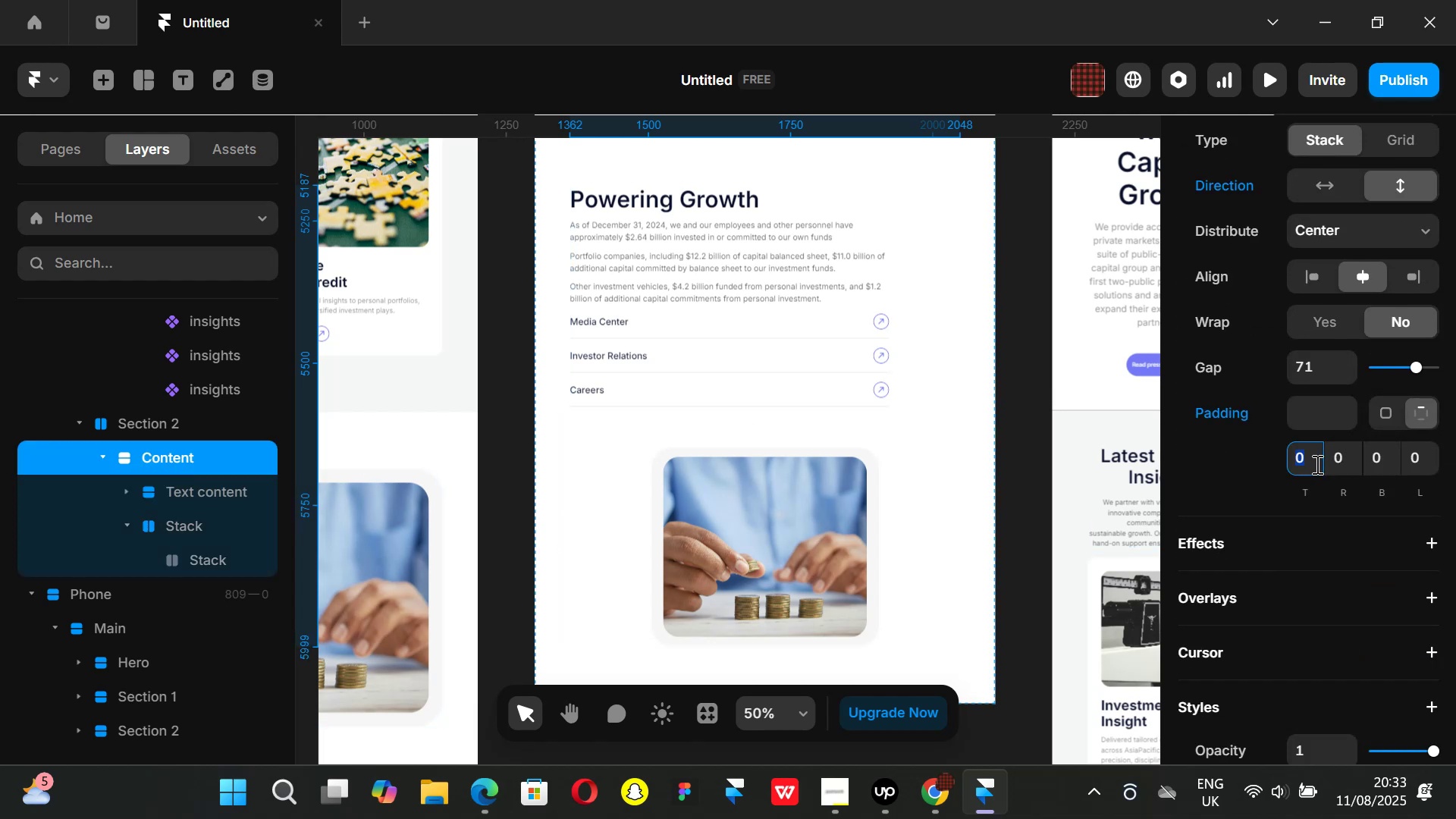 
type(60)
 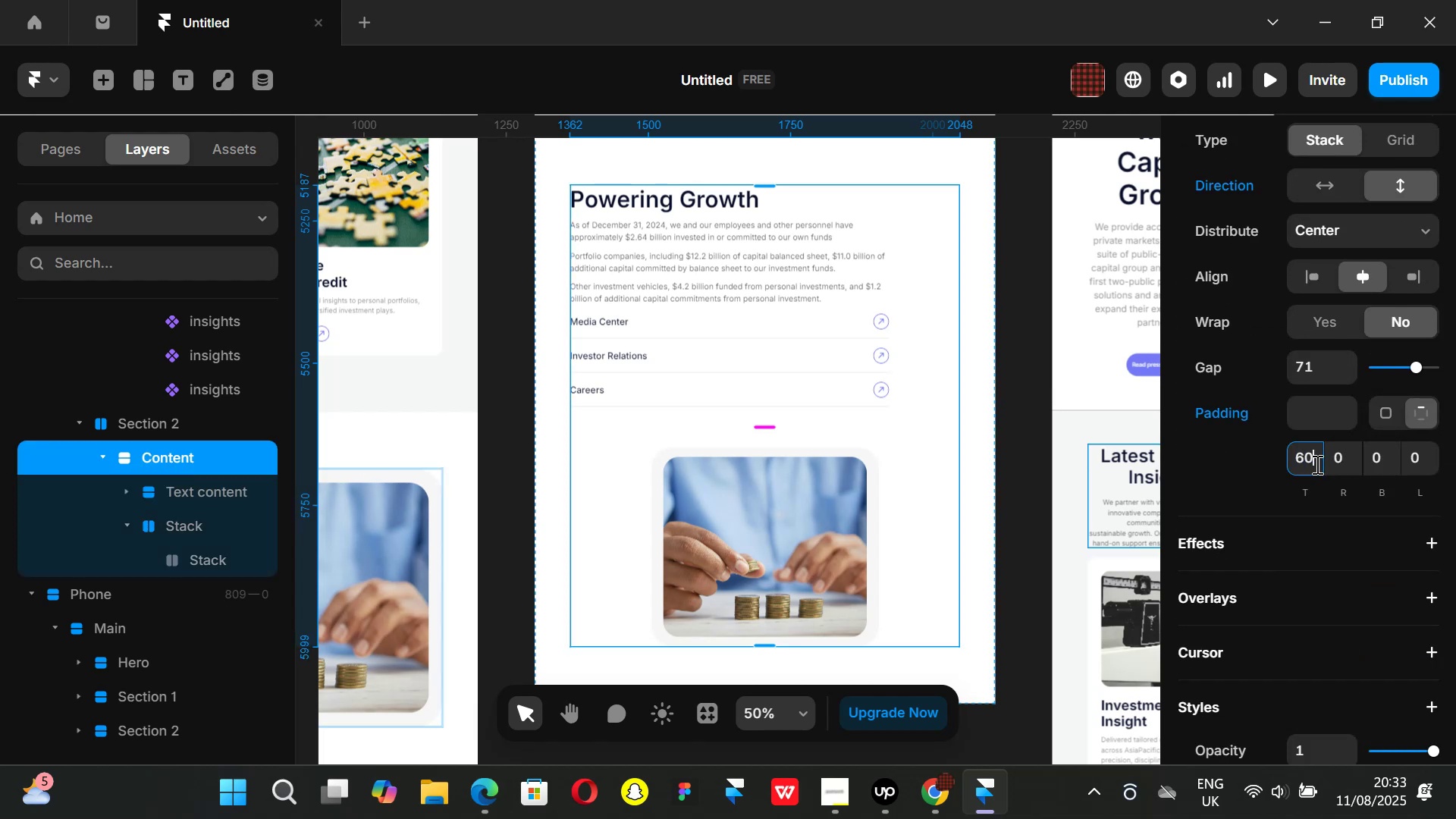 
key(Enter)
 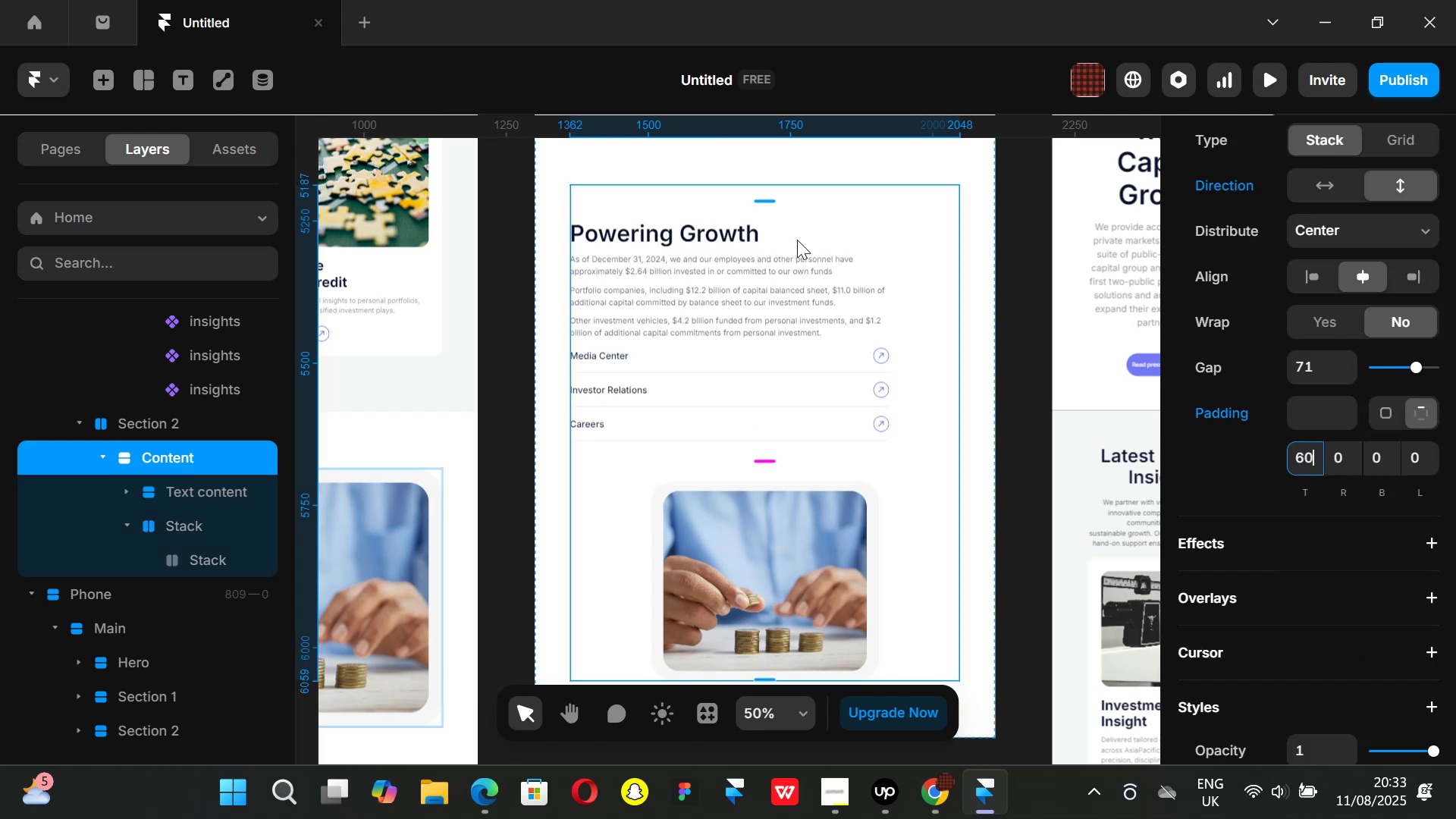 
key(Control+Z)
 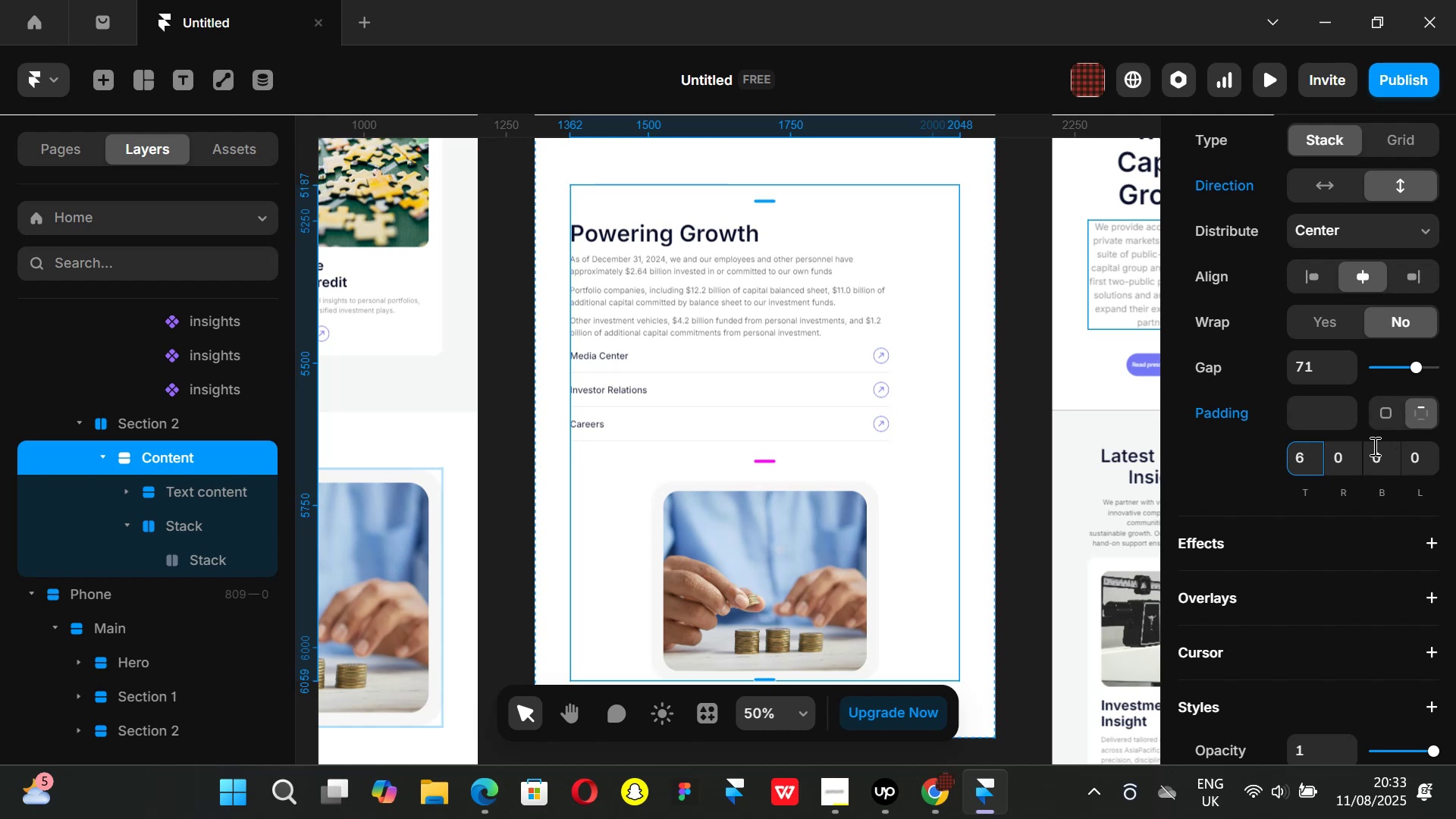 
key(Control+ControlLeft)
 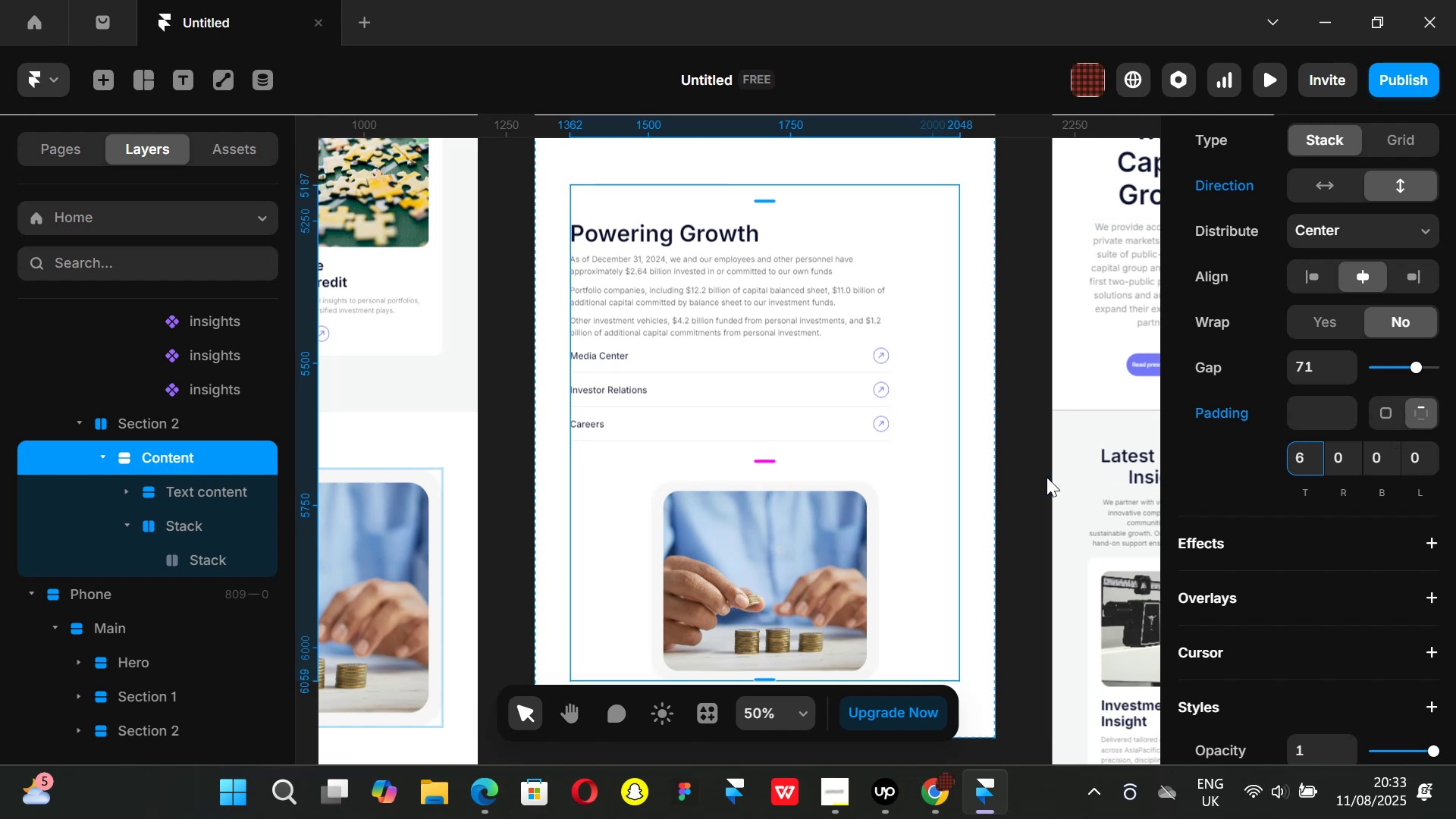 
left_click([1033, 471])
 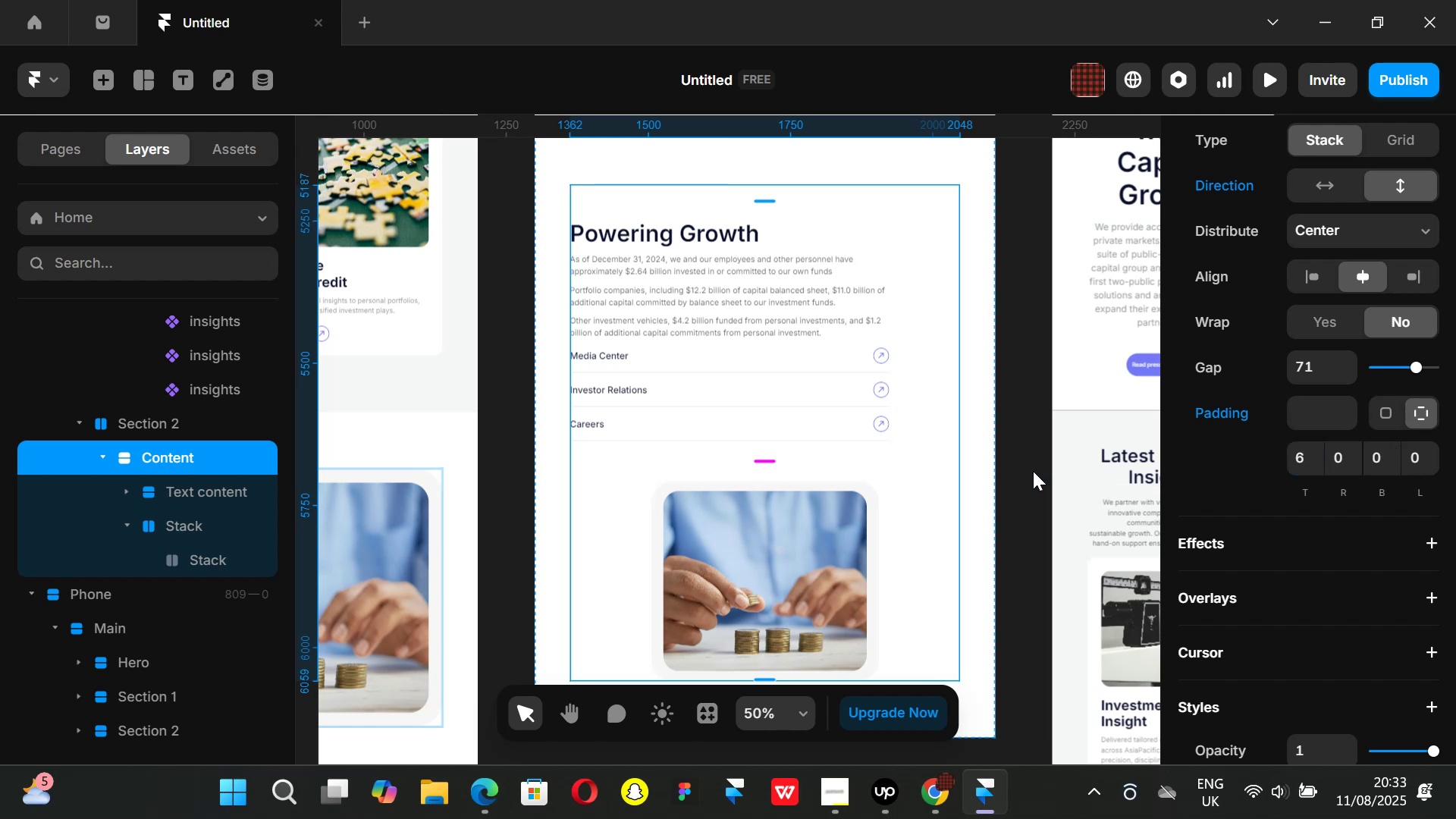 
key(Control+ControlLeft)
 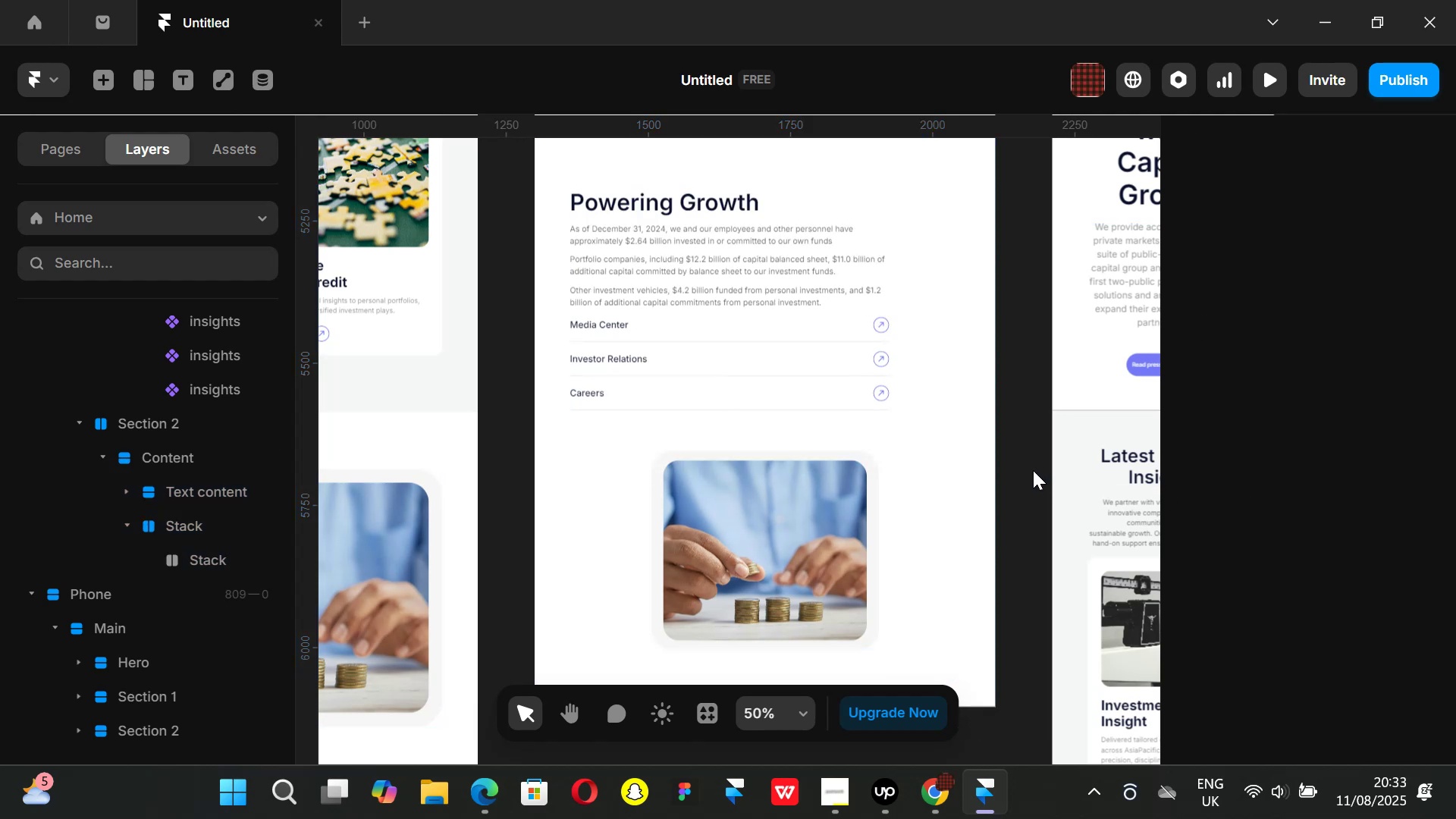 
key(Control+Z)
 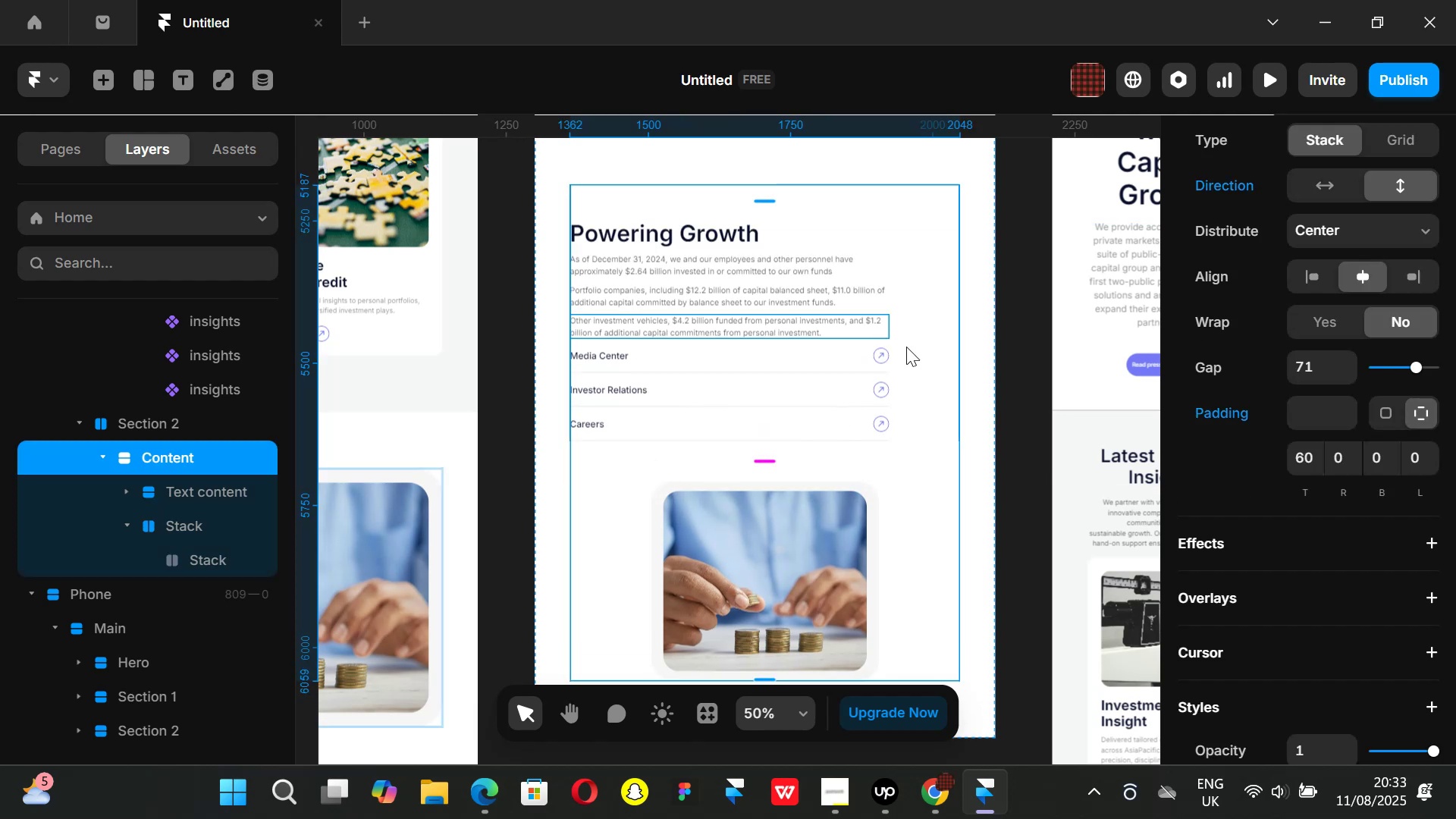 
key(Control+ControlLeft)
 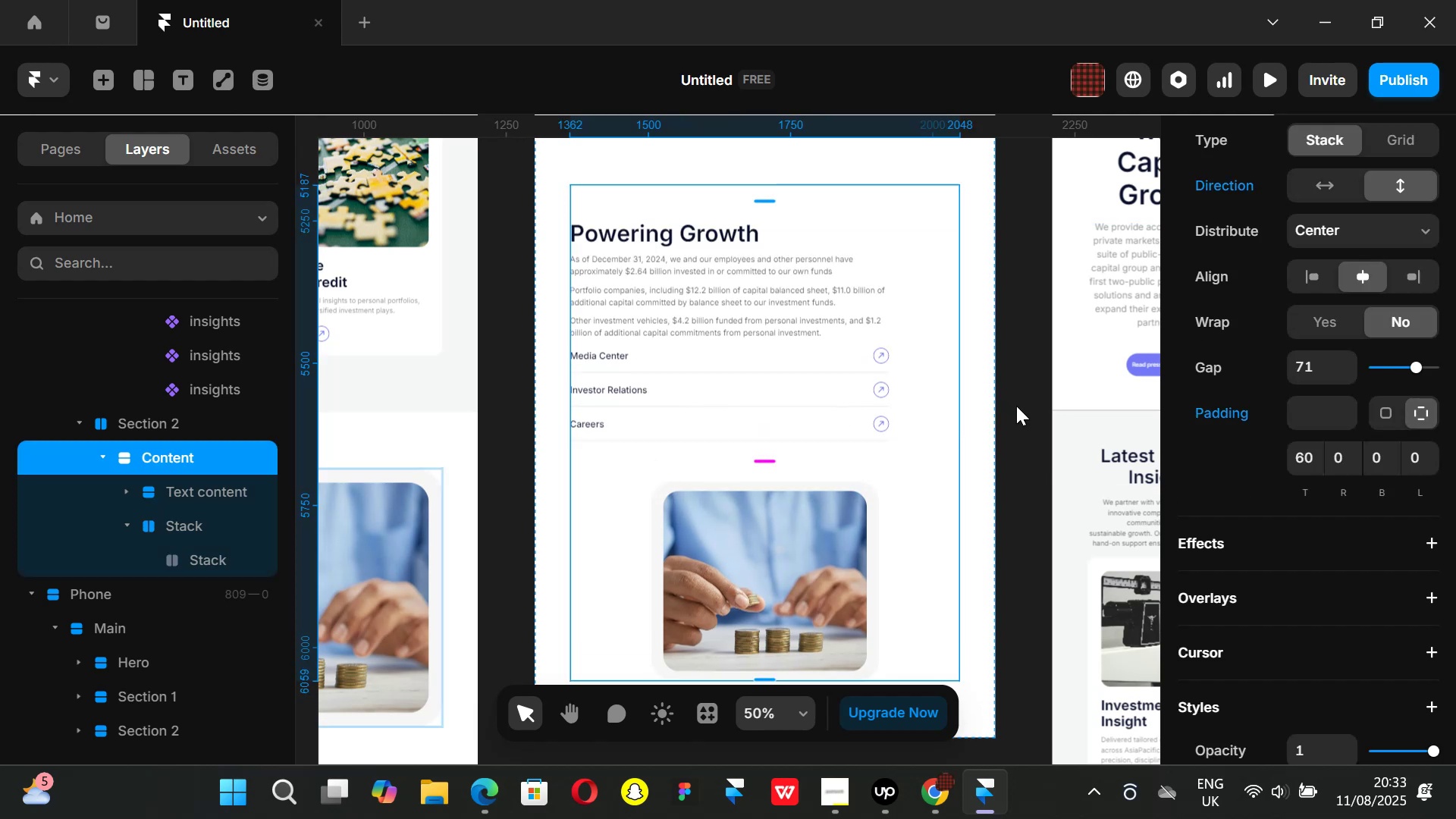 
key(Control+Z)
 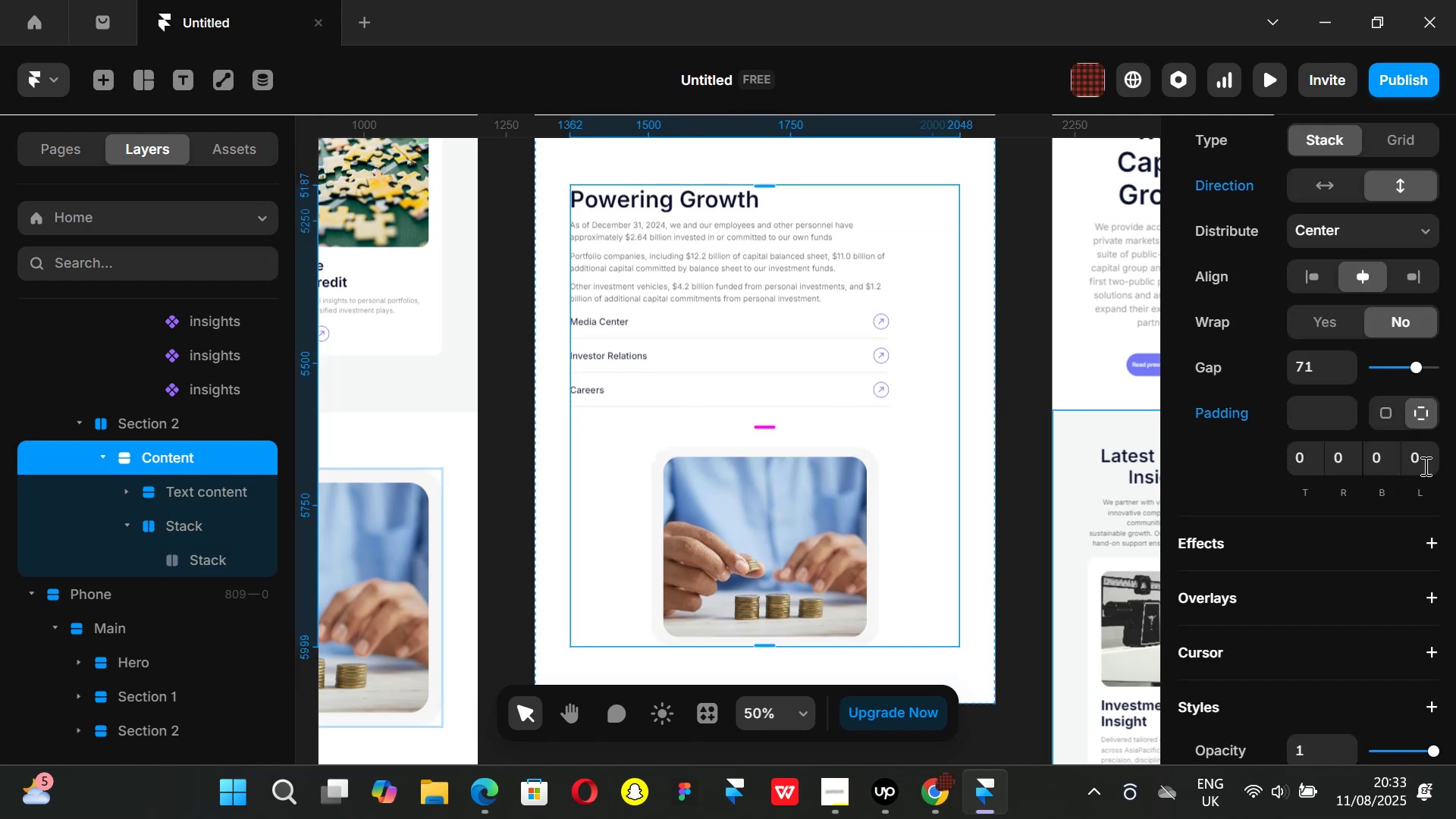 
left_click([1425, 455])
 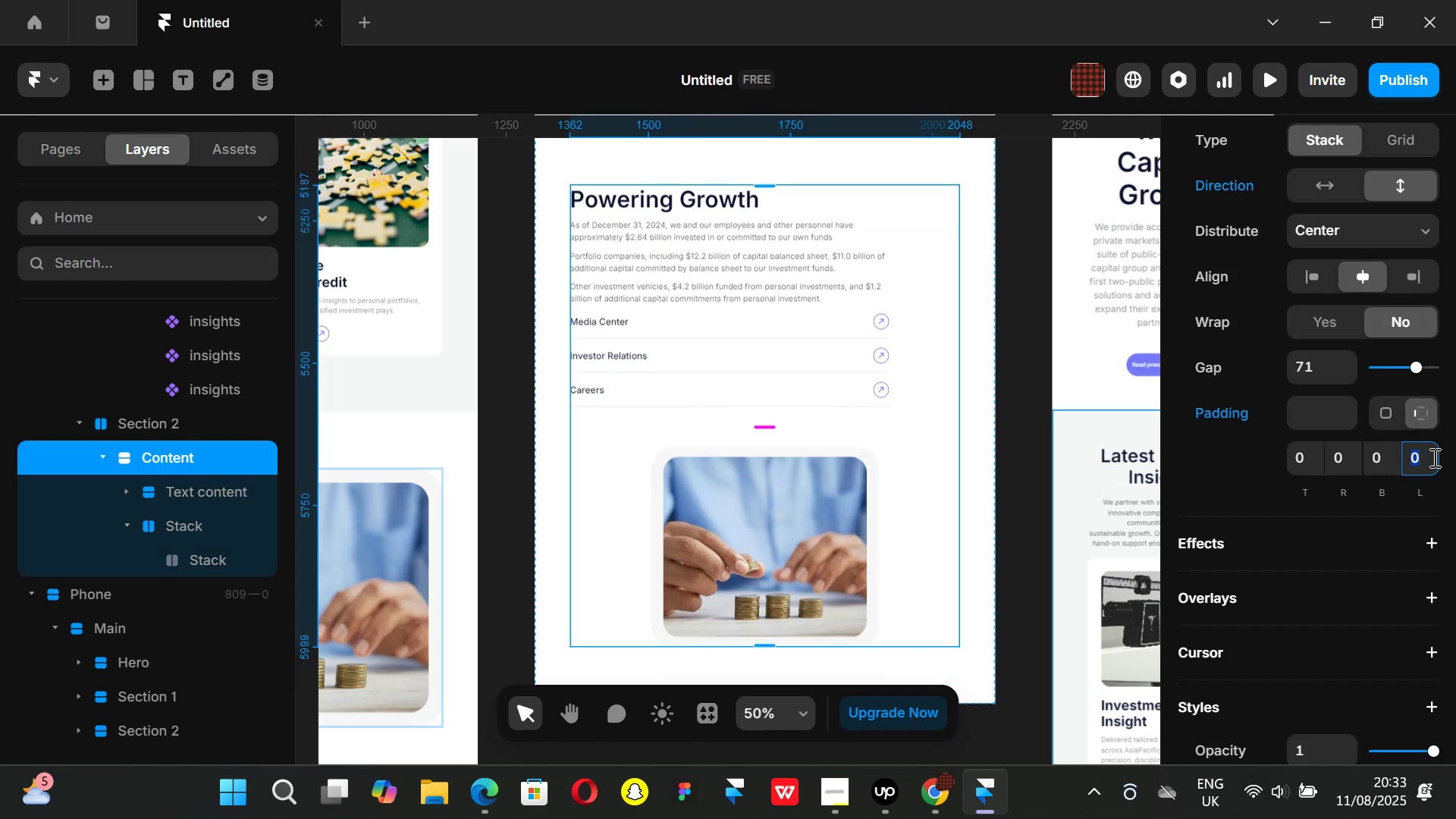 
type(60)
 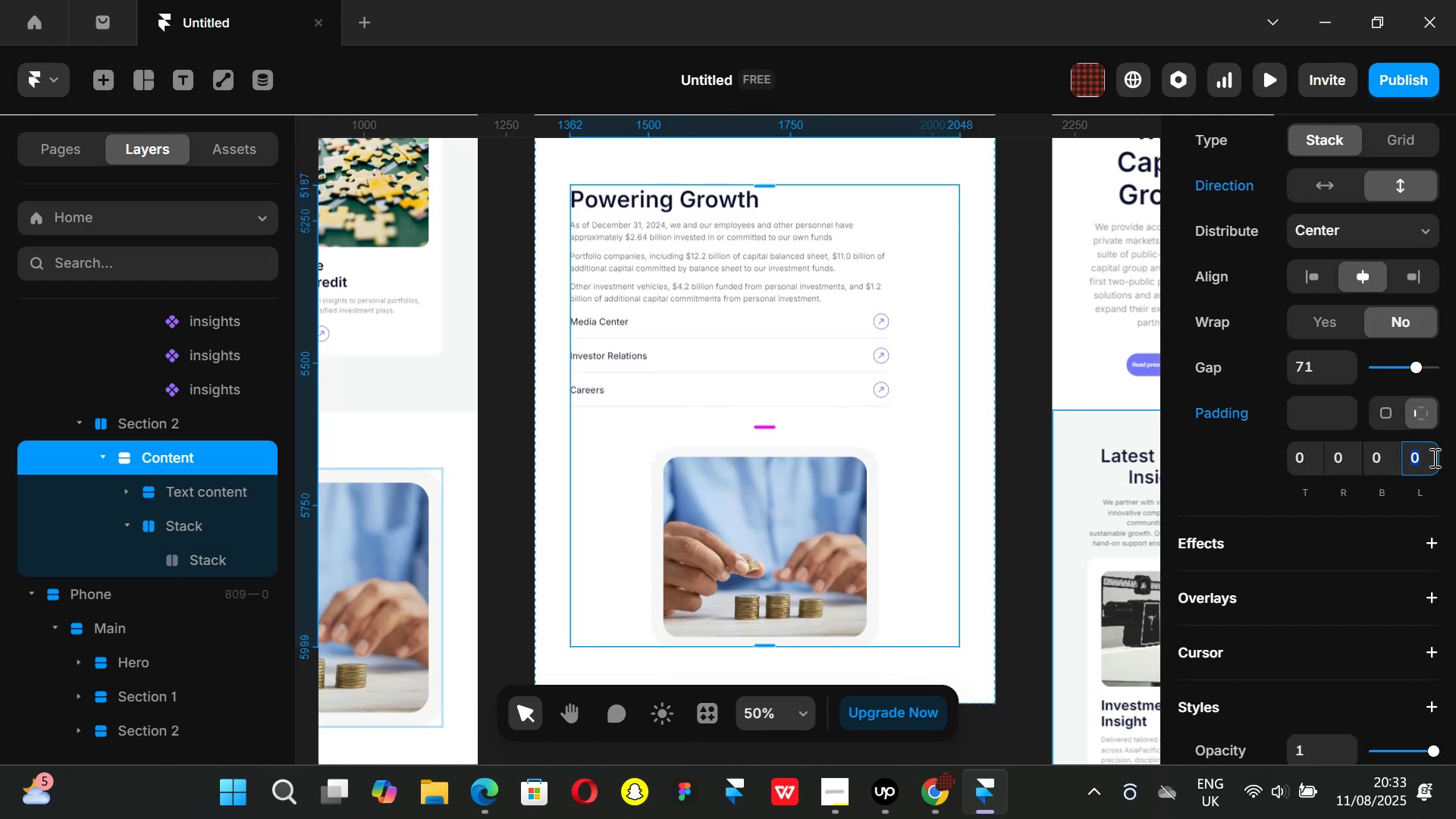 
key(Enter)
 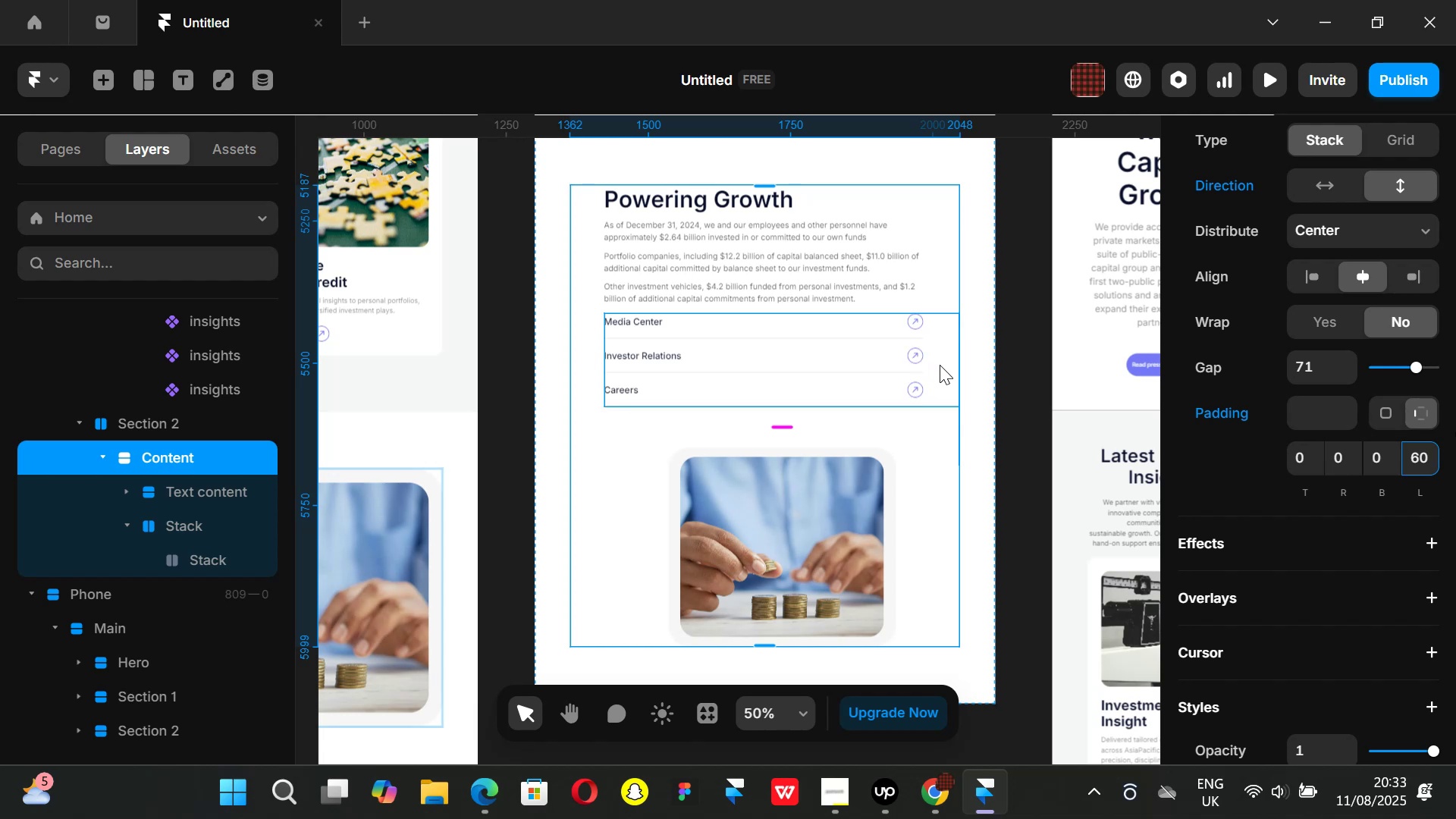 
wait(6.42)
 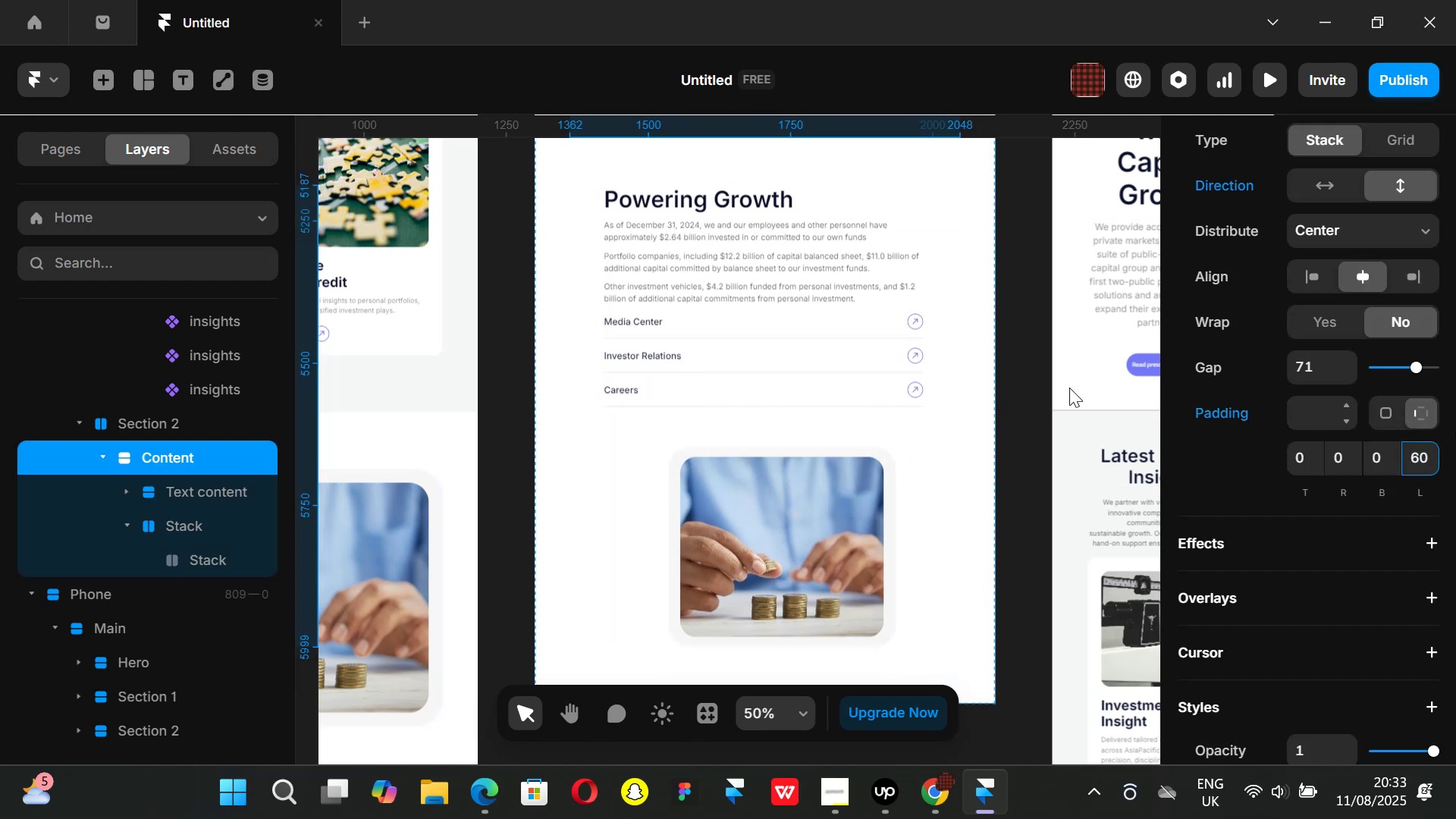 
key(Control+ControlLeft)
 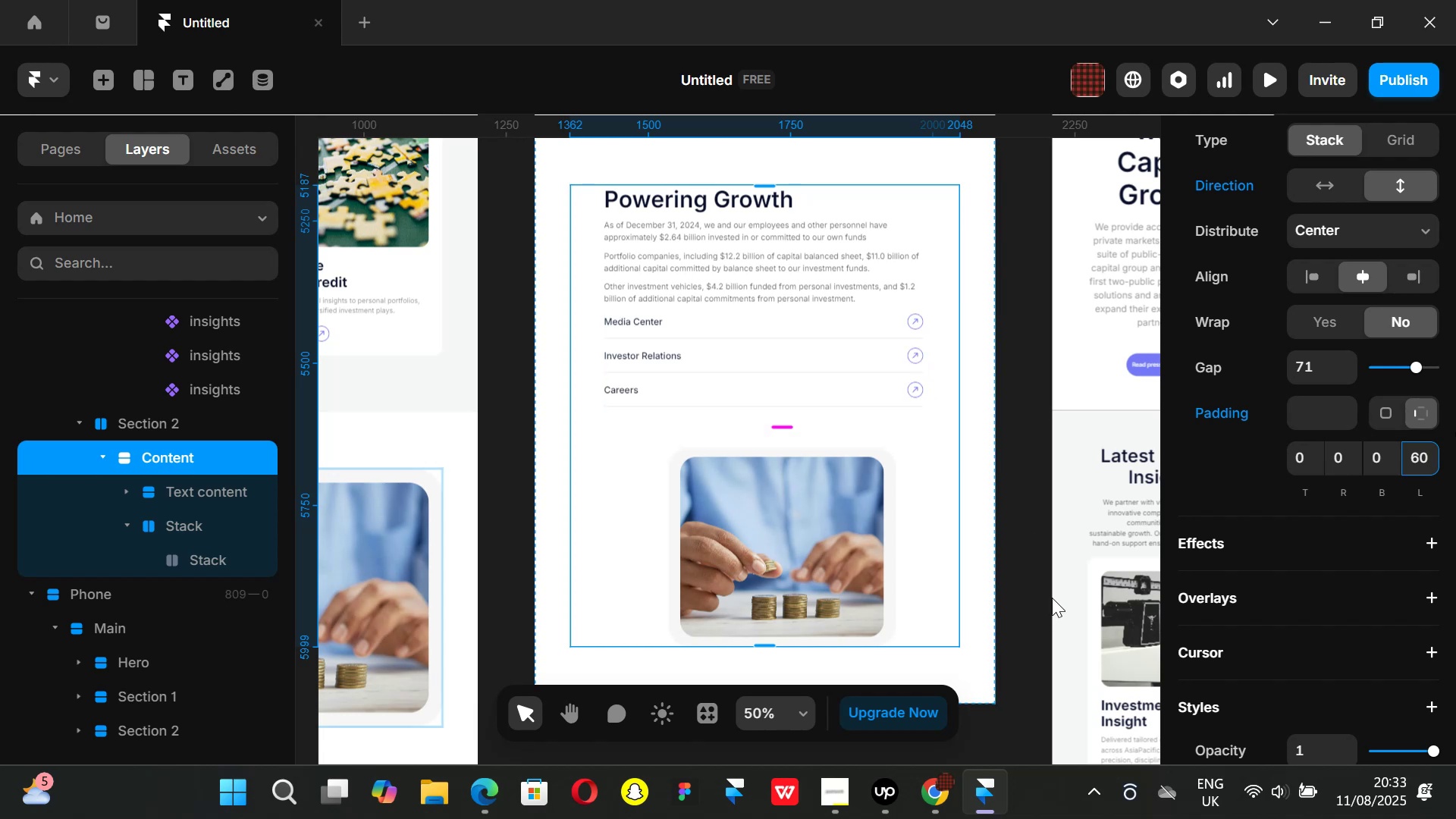 
key(Control+Z)
 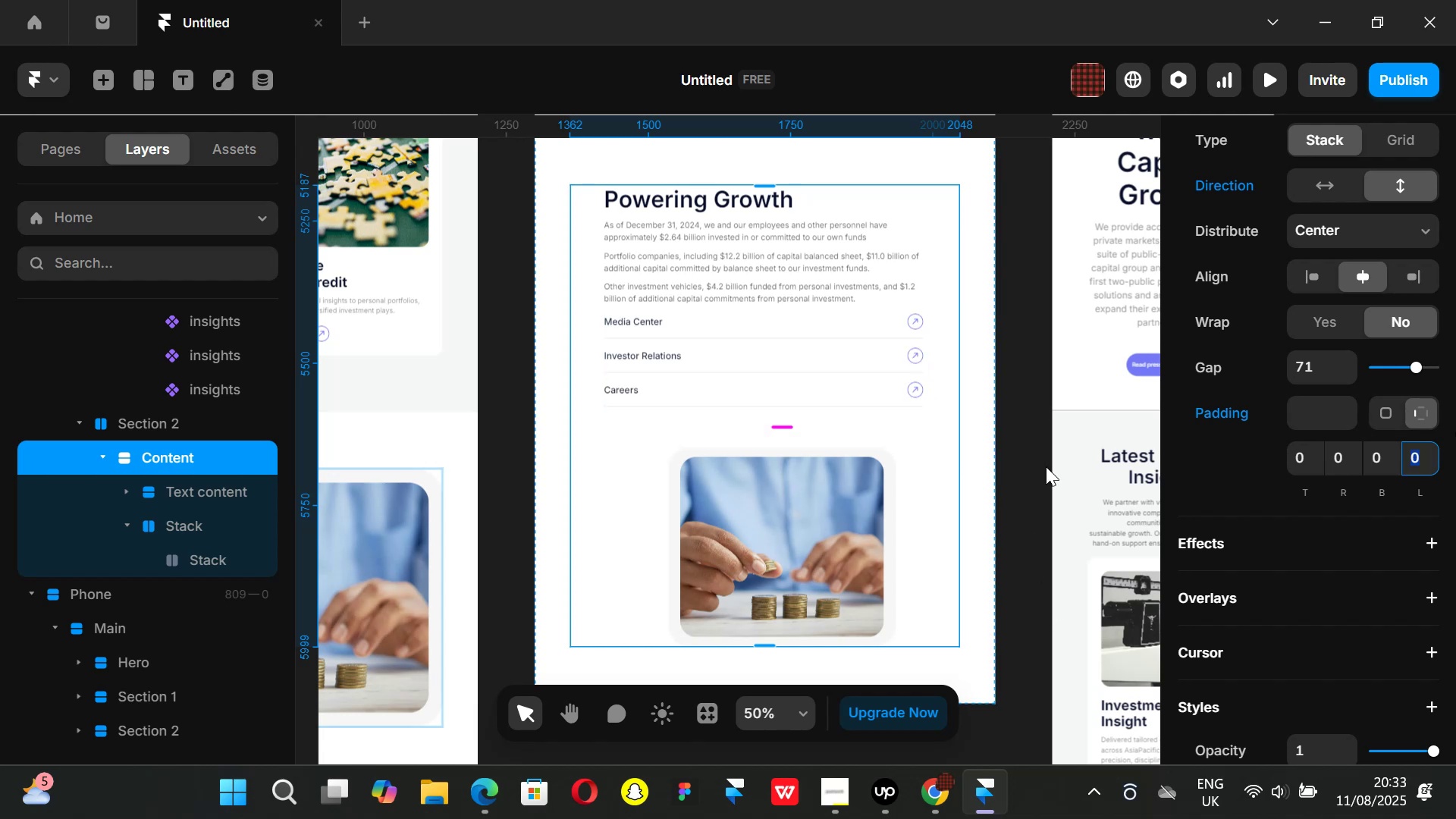 
left_click([1035, 463])
 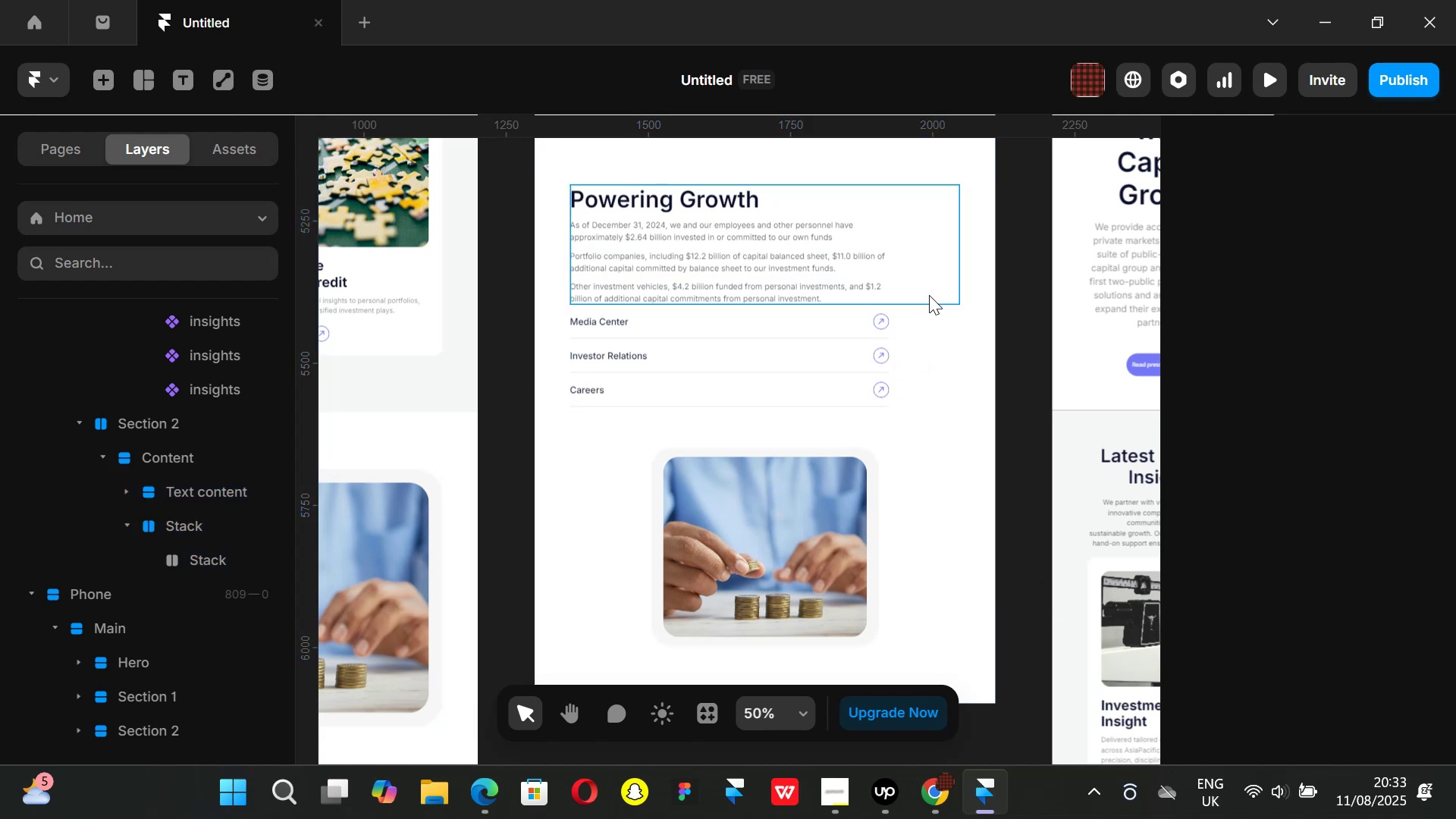 
left_click([929, 295])
 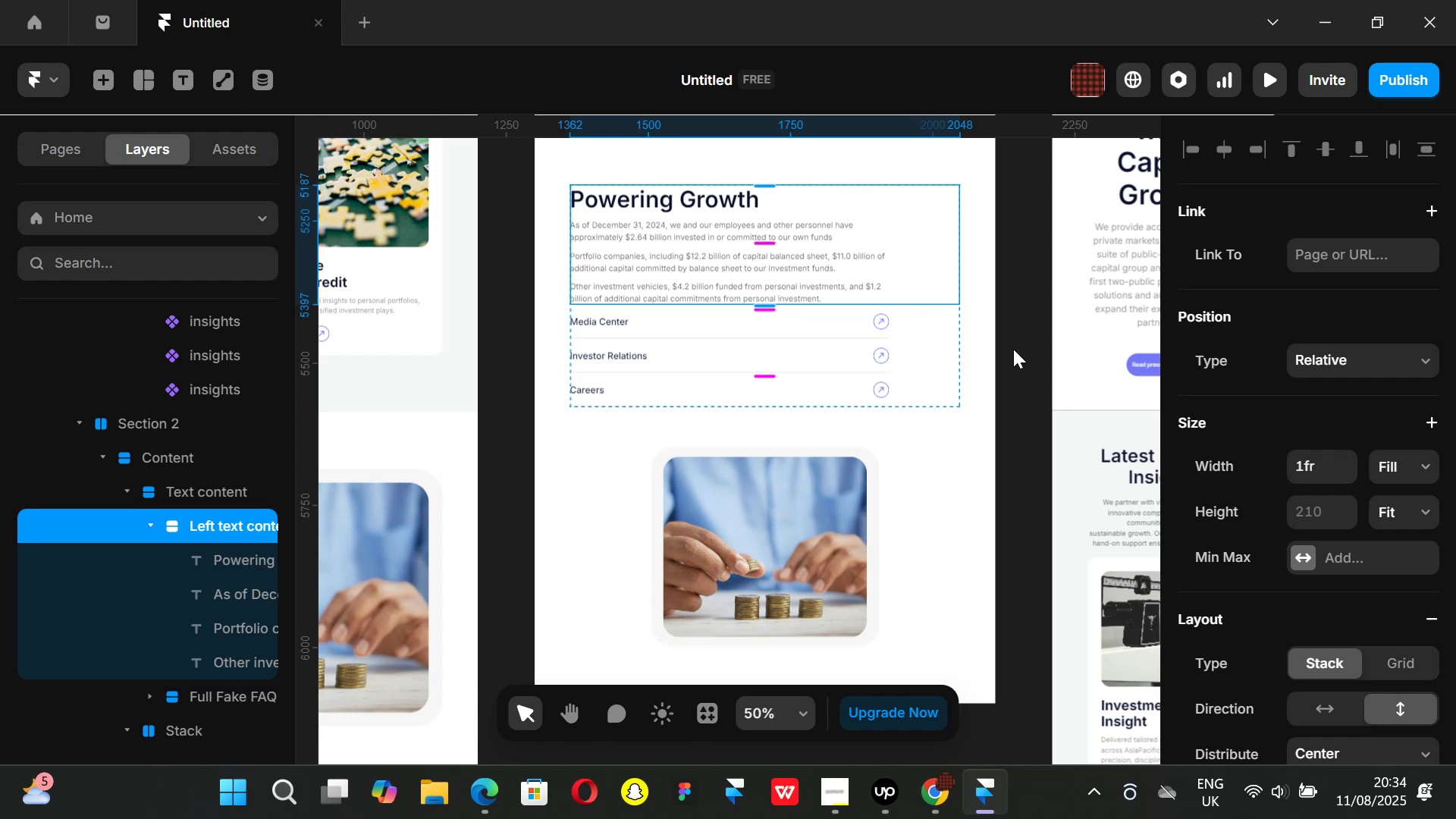 
wait(26.65)
 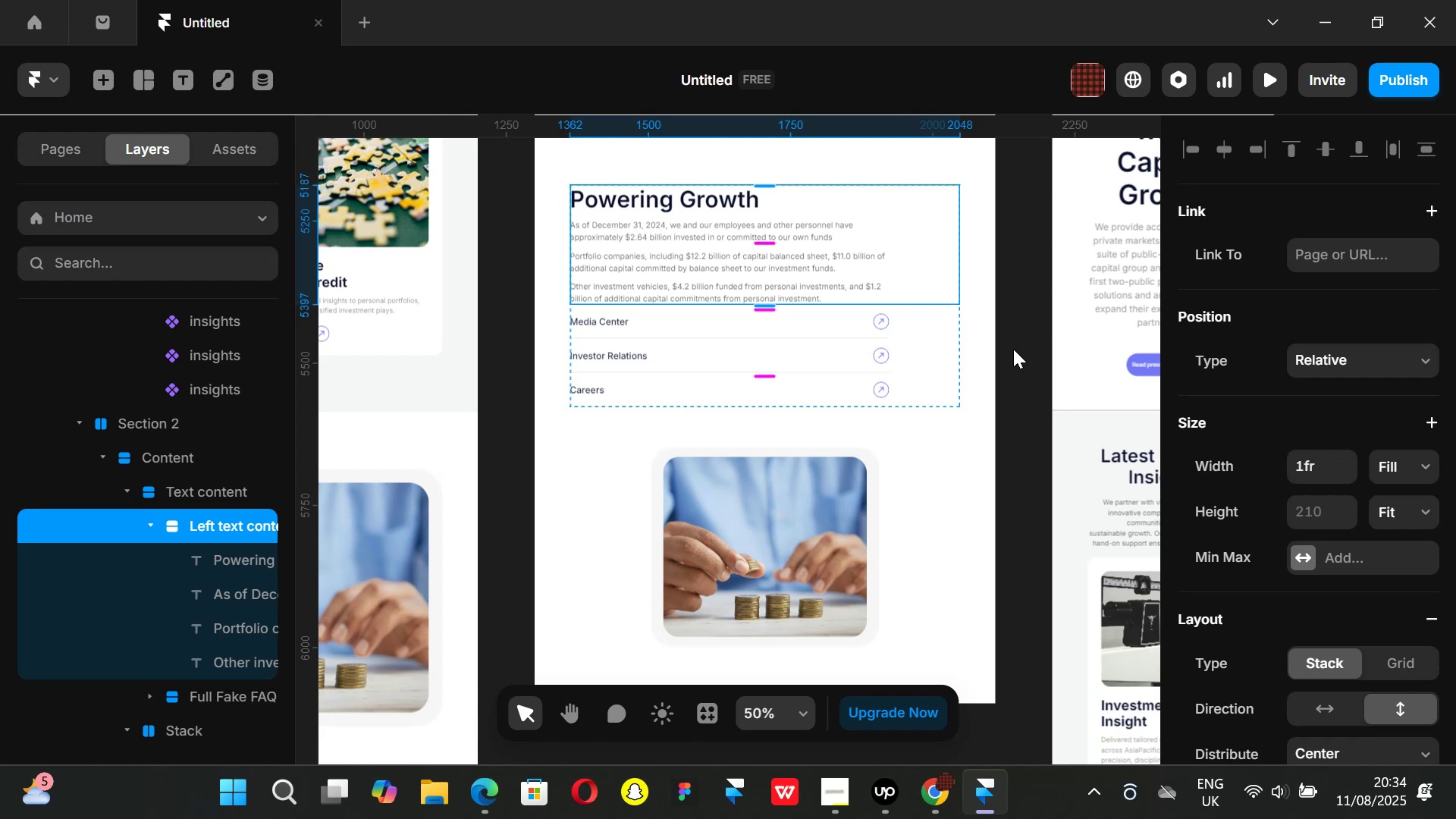 
scroll: coordinate [949, 306], scroll_direction: up, amount: 1.0
 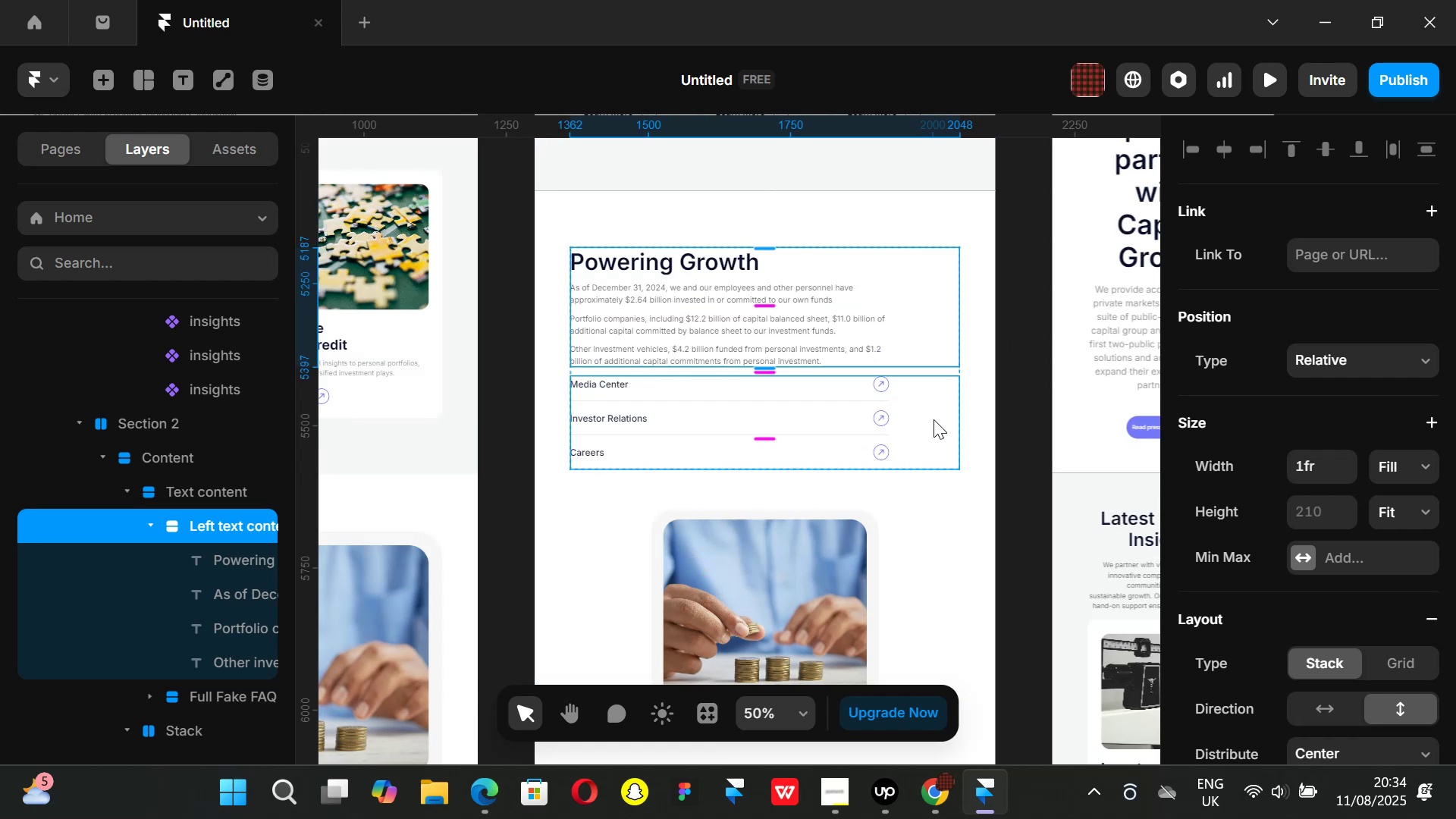 
left_click([934, 419])
 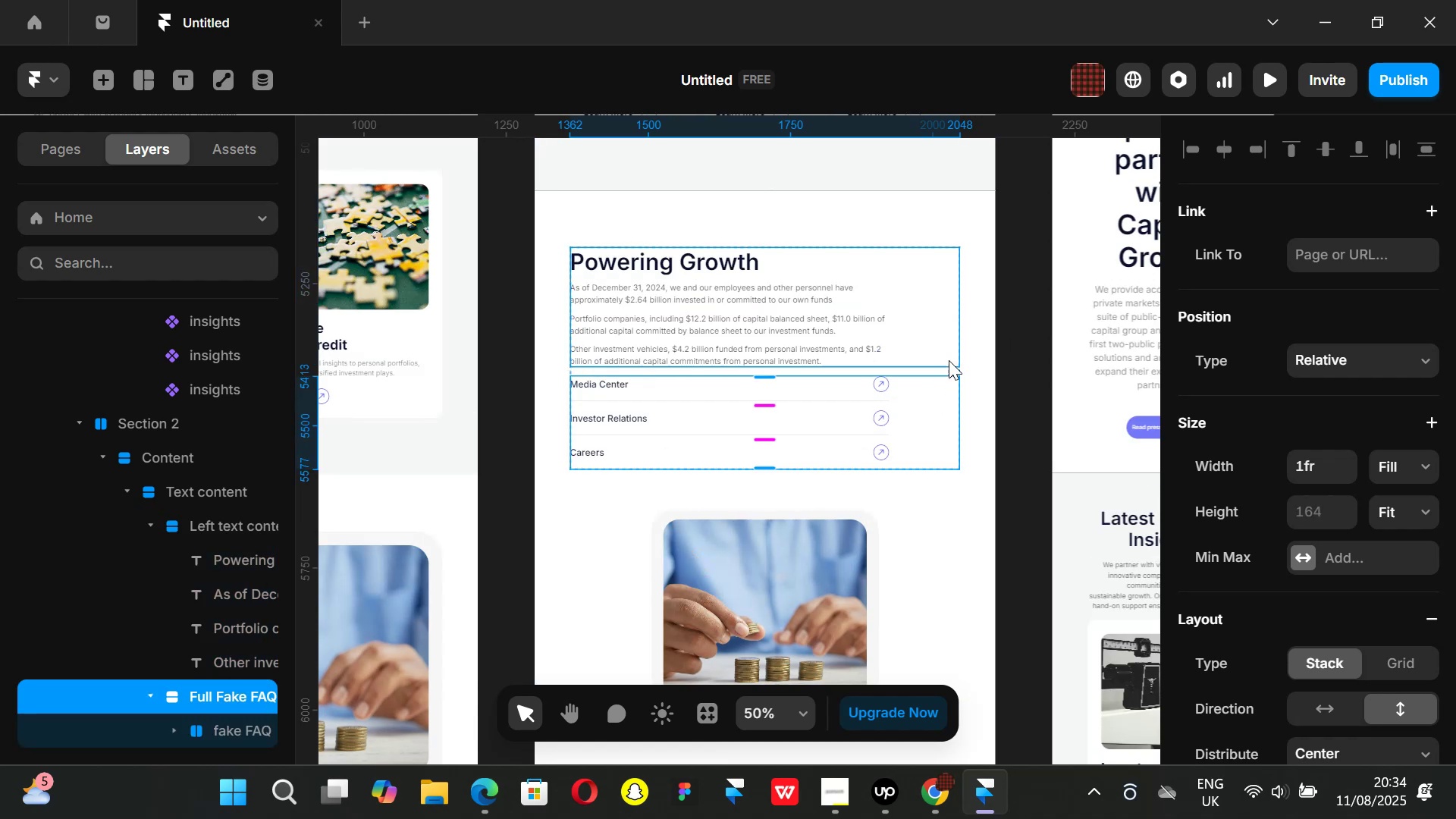 
left_click([949, 360])
 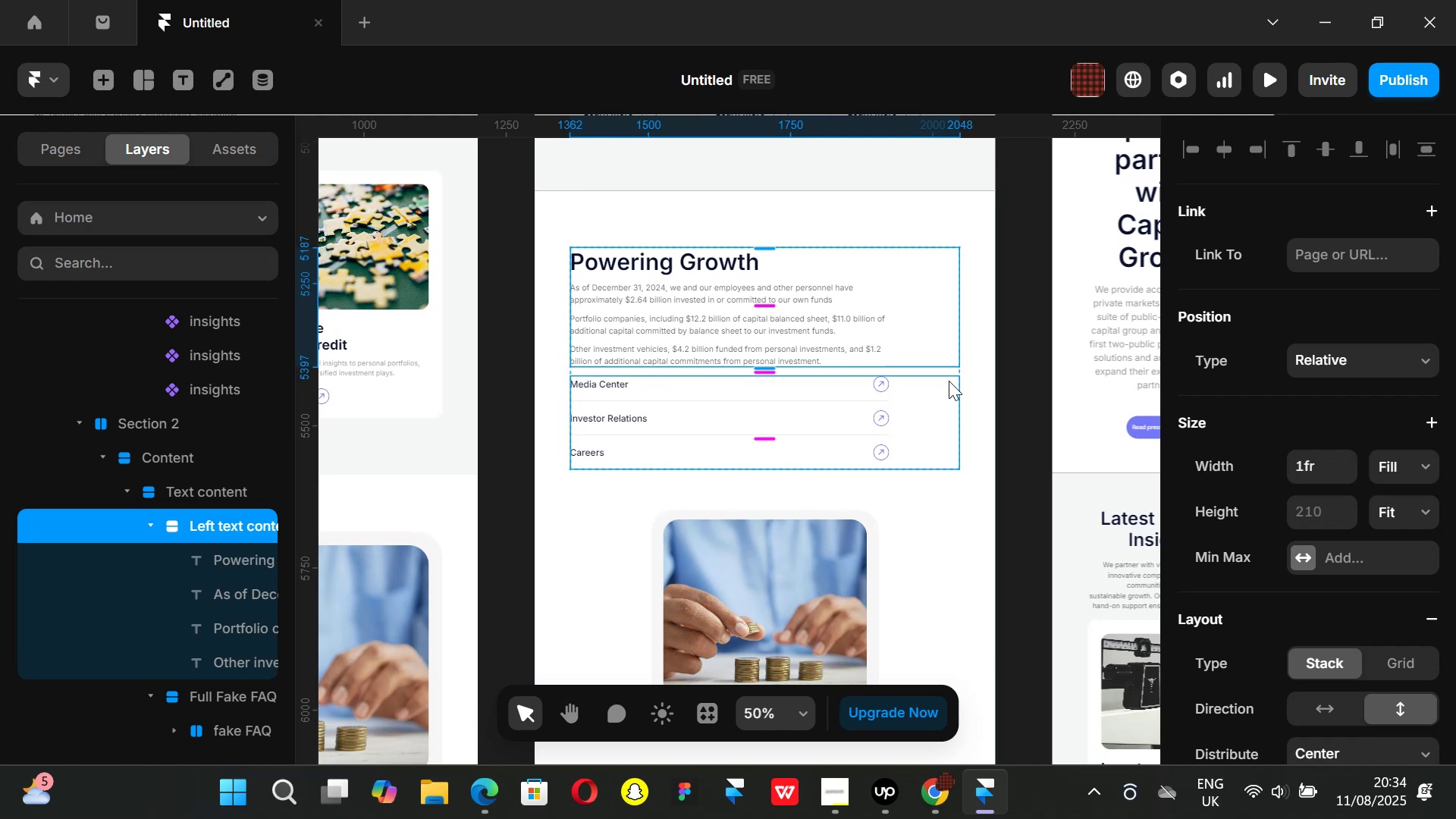 
left_click([949, 381])
 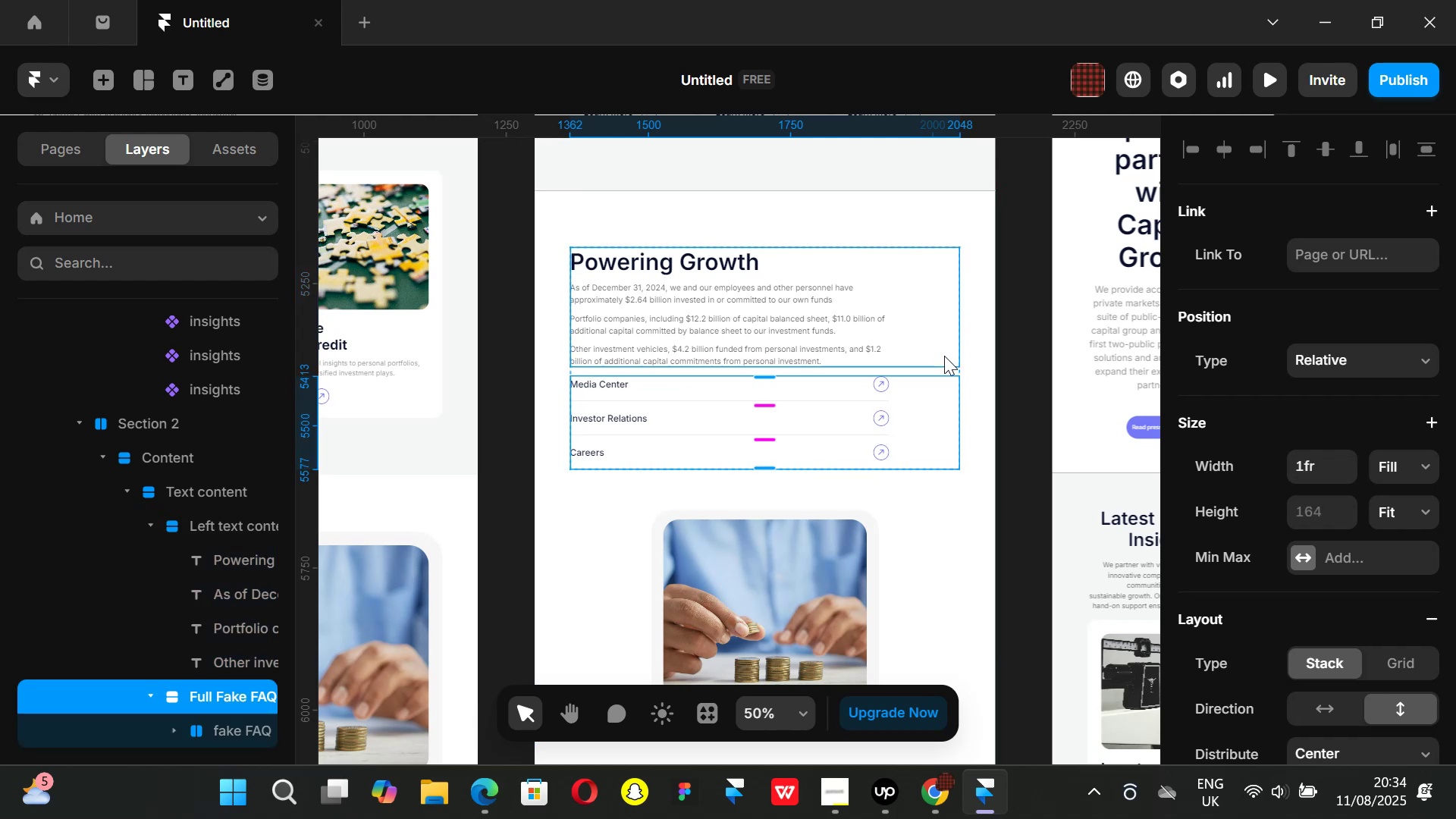 
left_click([944, 356])
 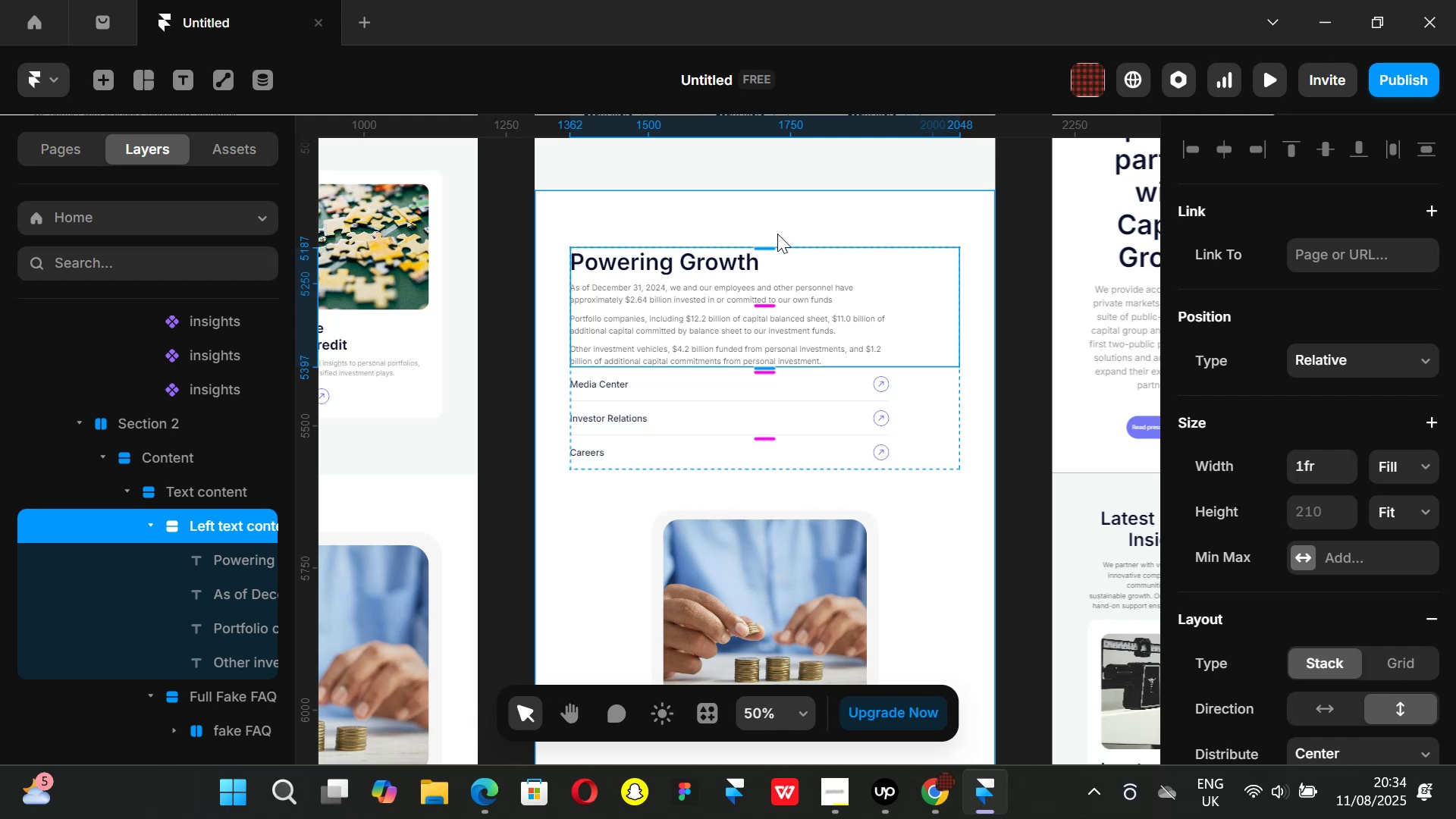 
wait(19.11)
 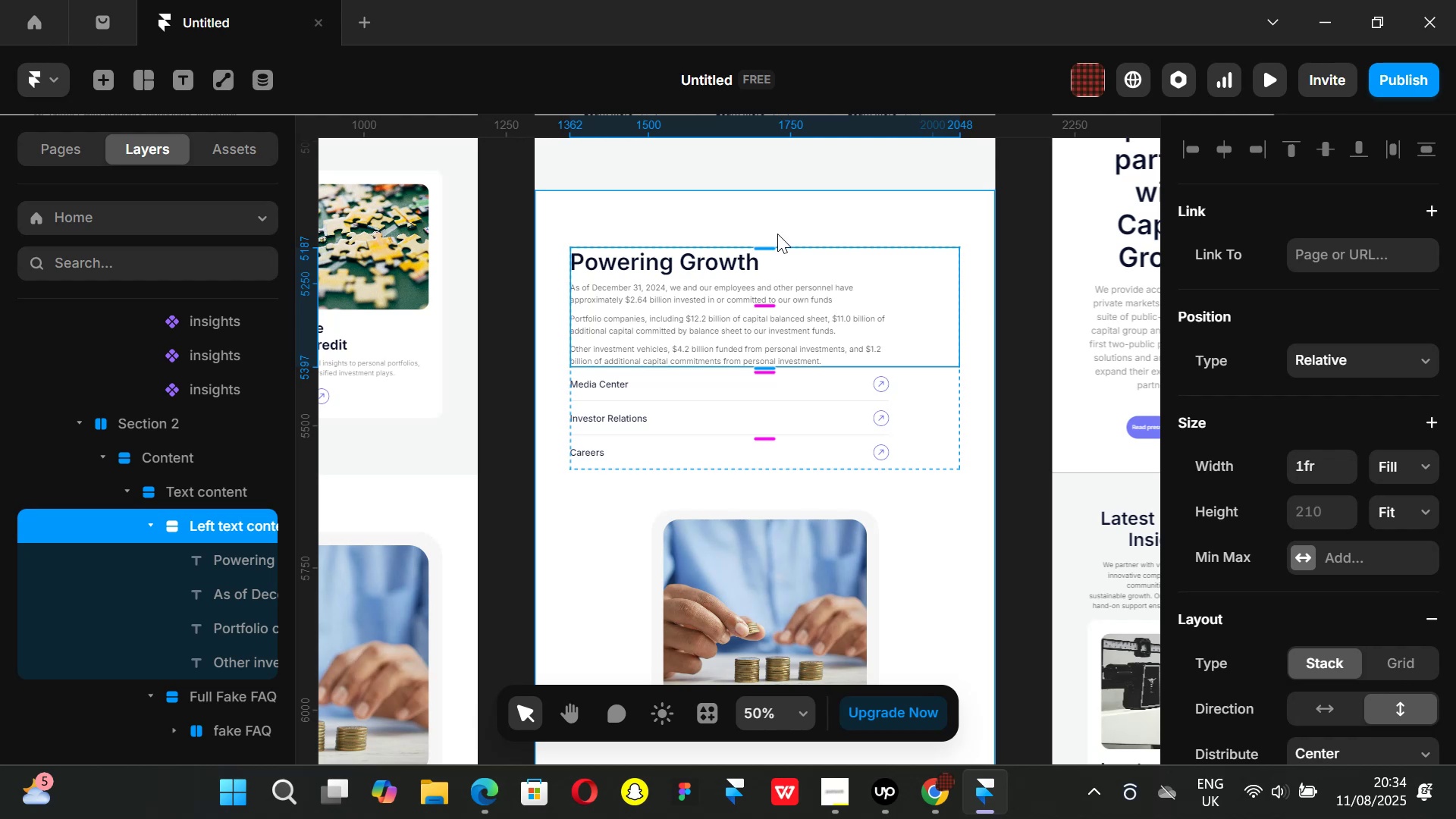 
left_click([953, 374])
 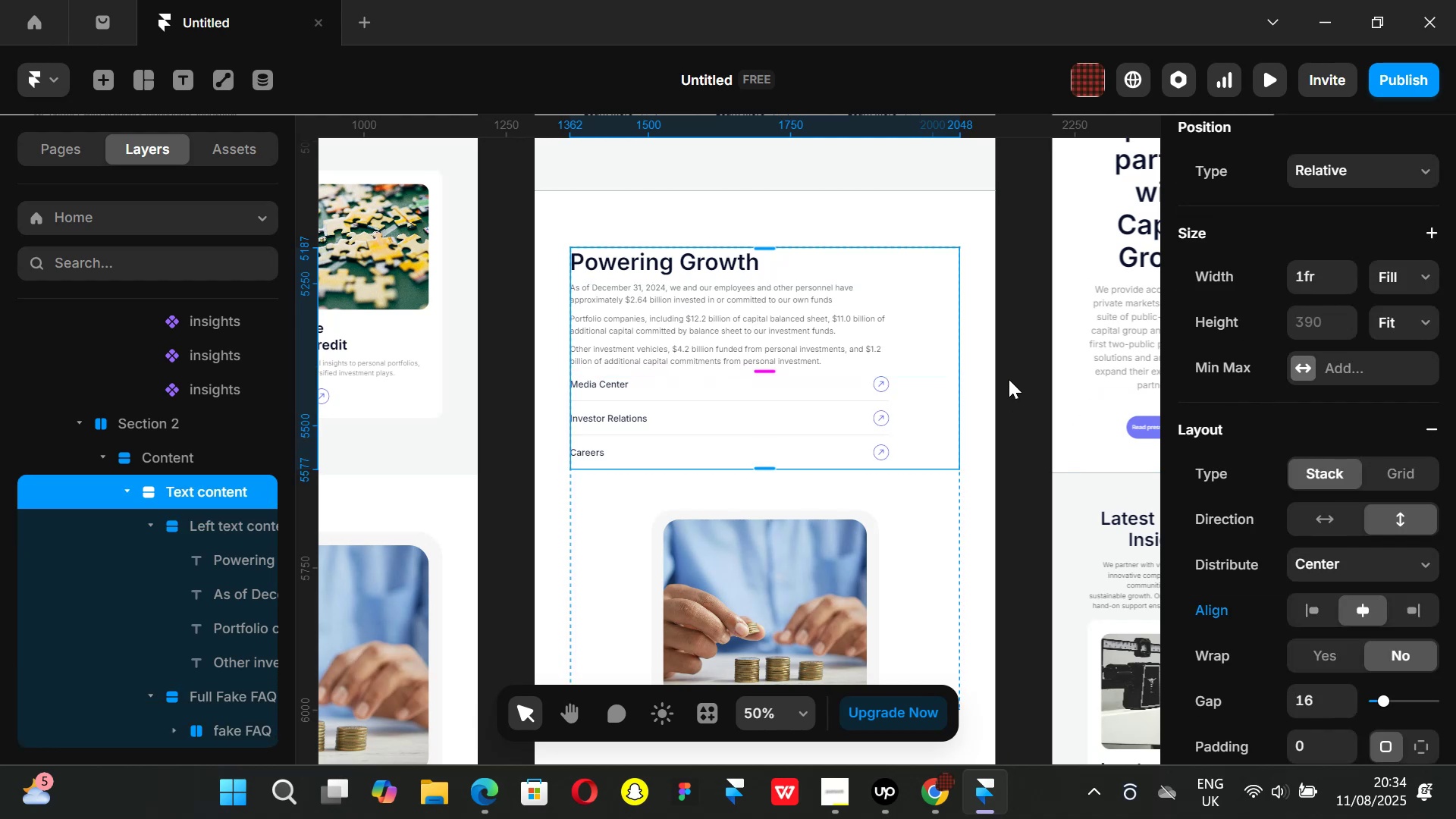 
left_click([1009, 379])
 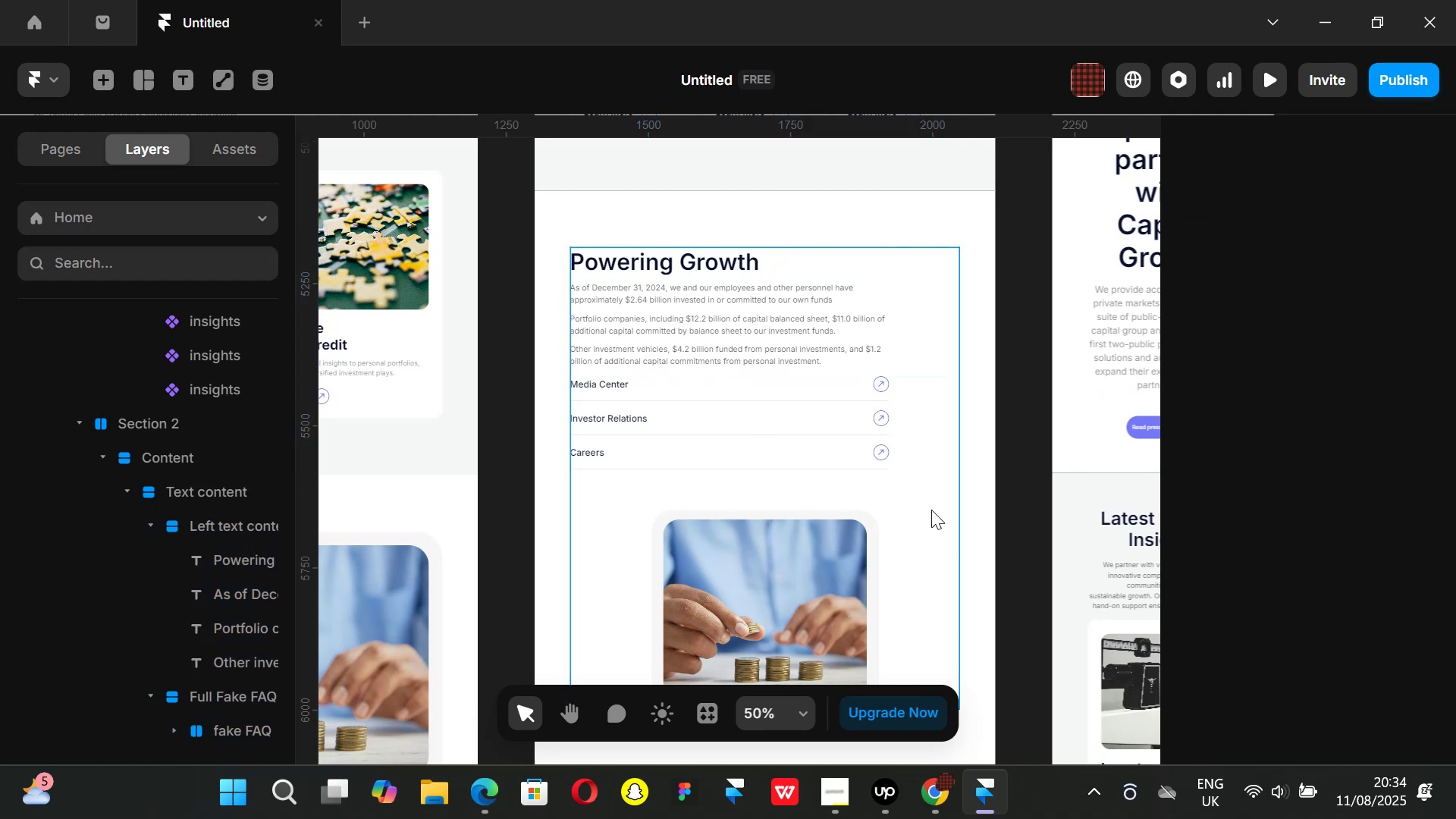 
left_click([931, 510])
 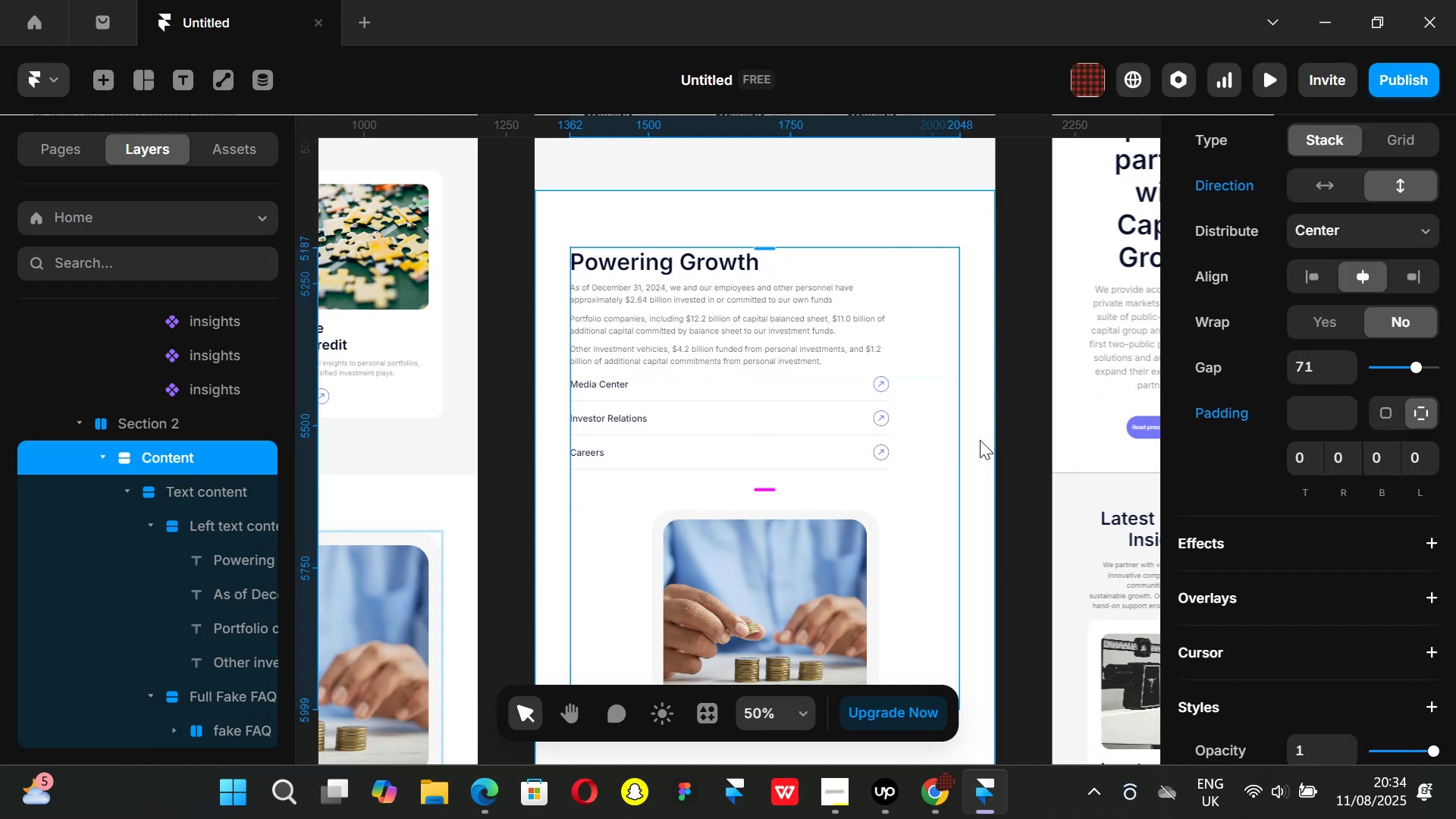 
scroll: coordinate [980, 440], scroll_direction: down, amount: 1.0
 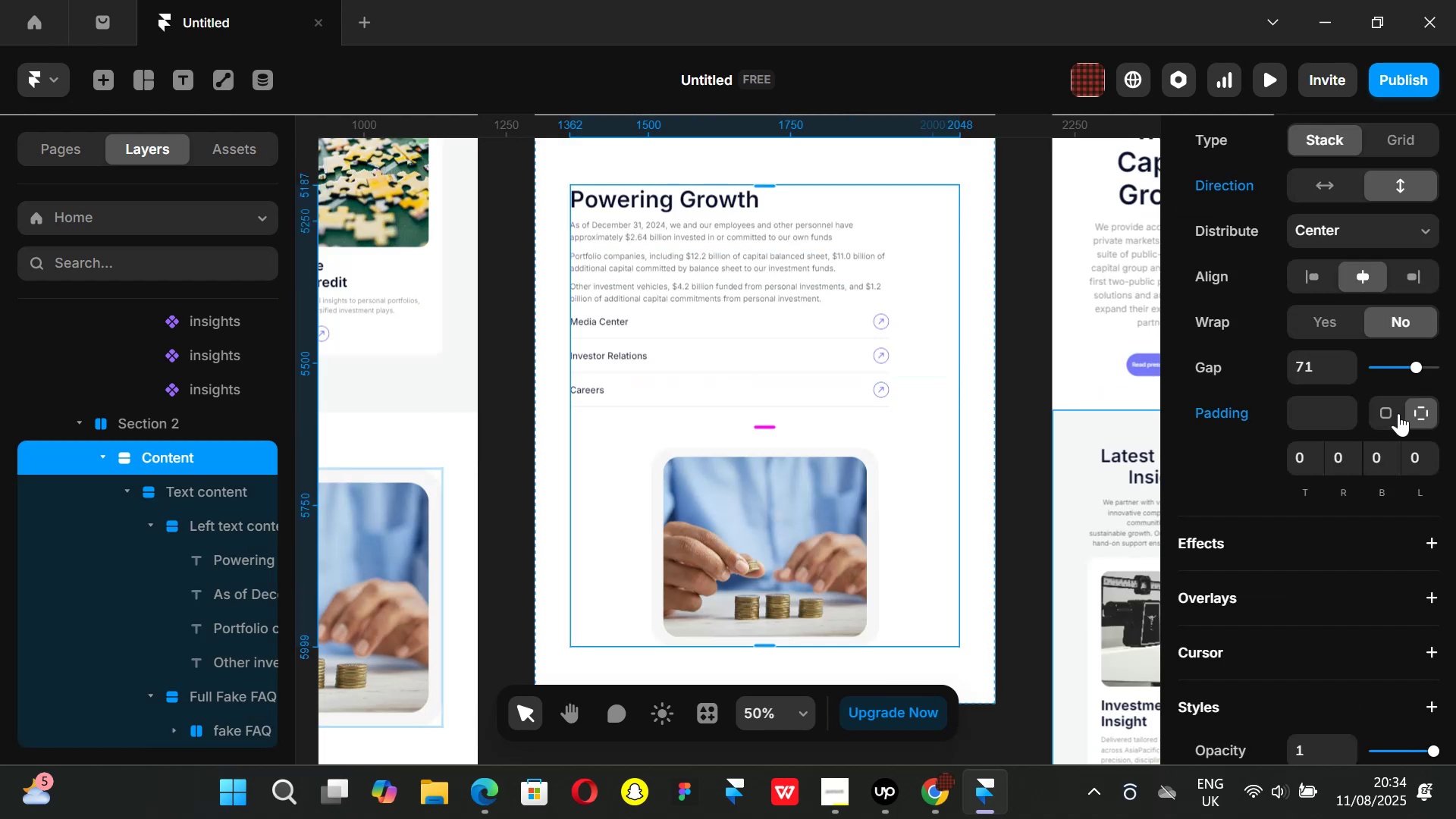 
left_click([1394, 412])
 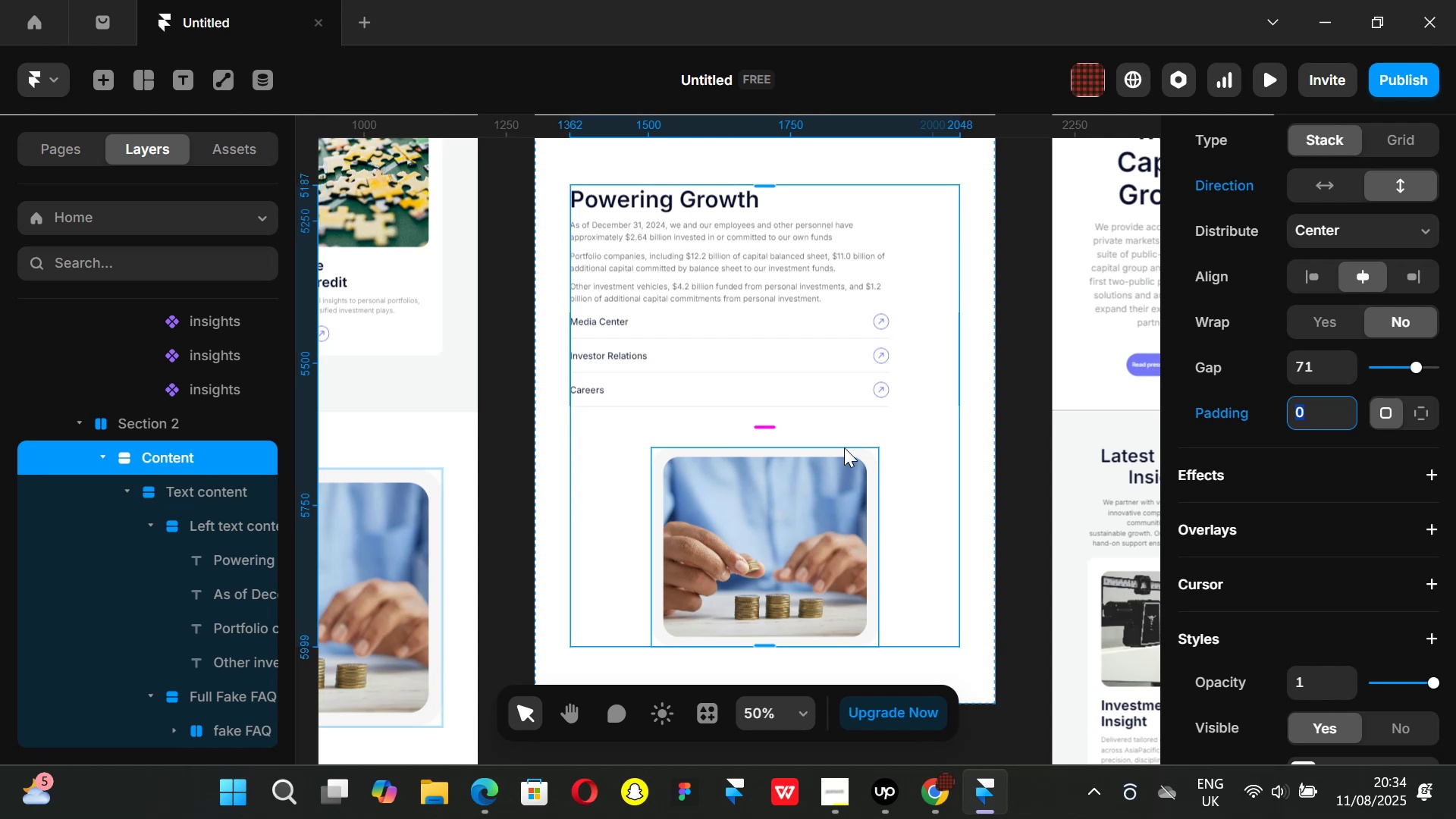 
wait(7.01)
 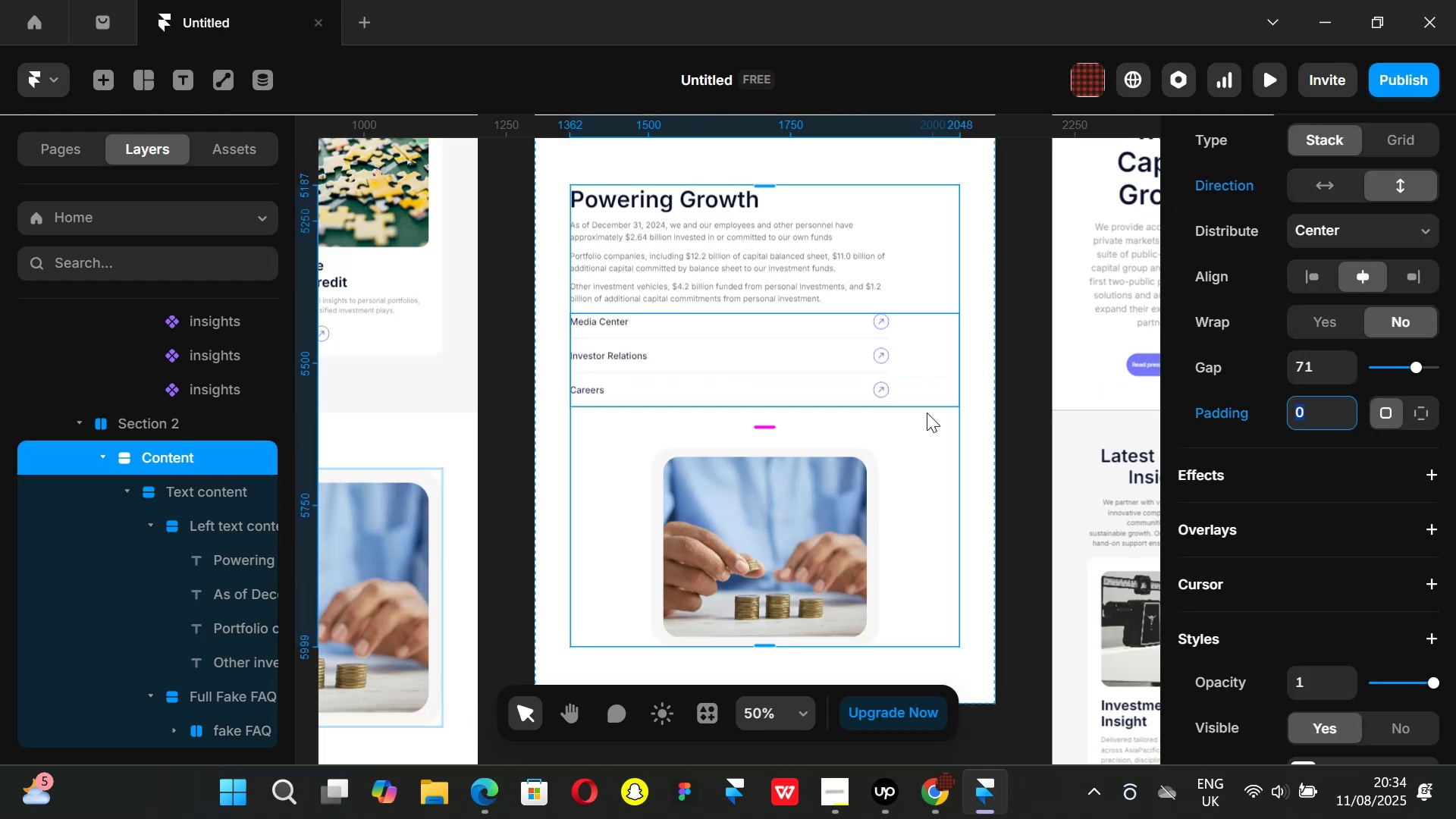 
left_click([199, 490])
 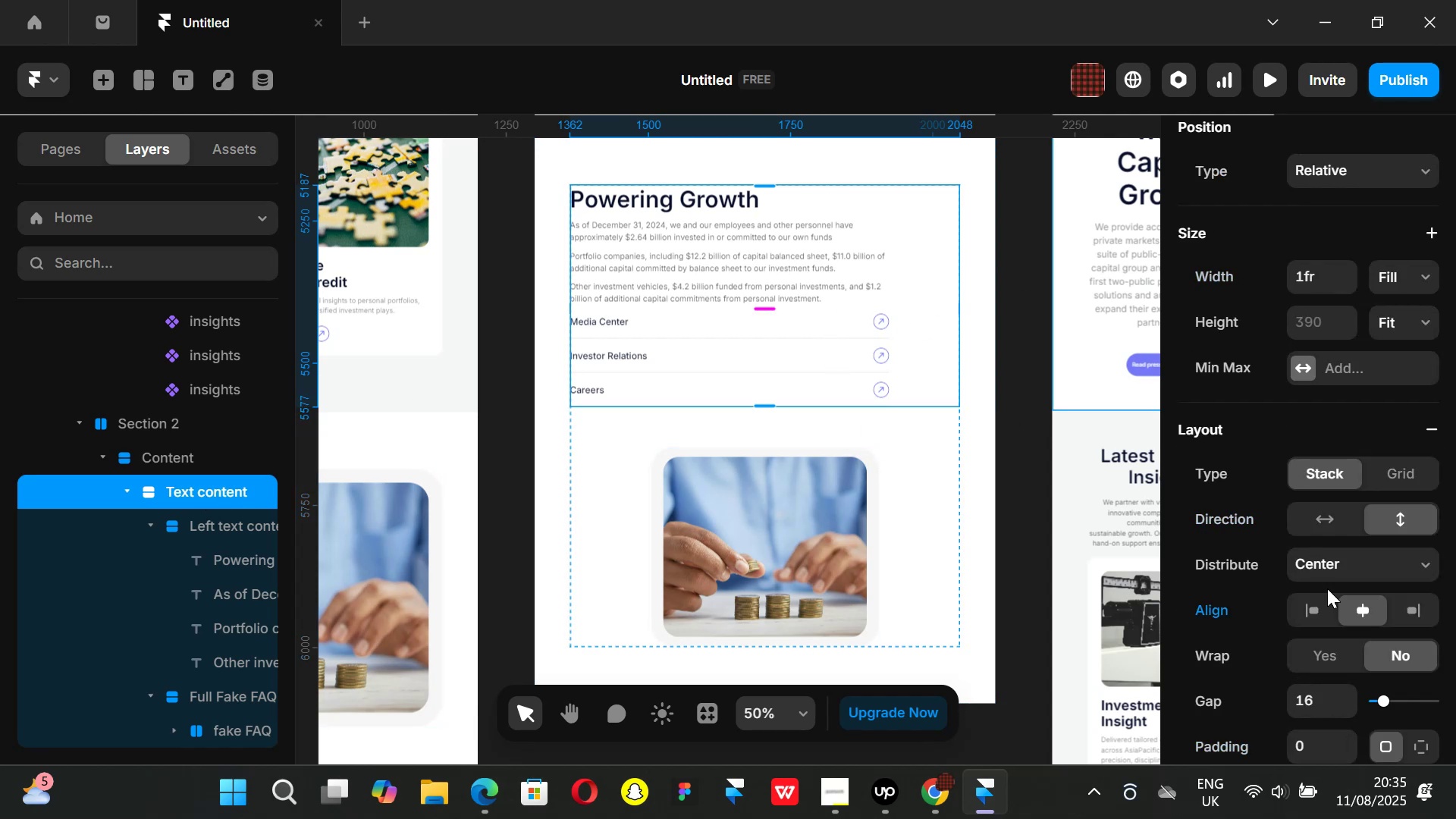 
double_click([1374, 604])
 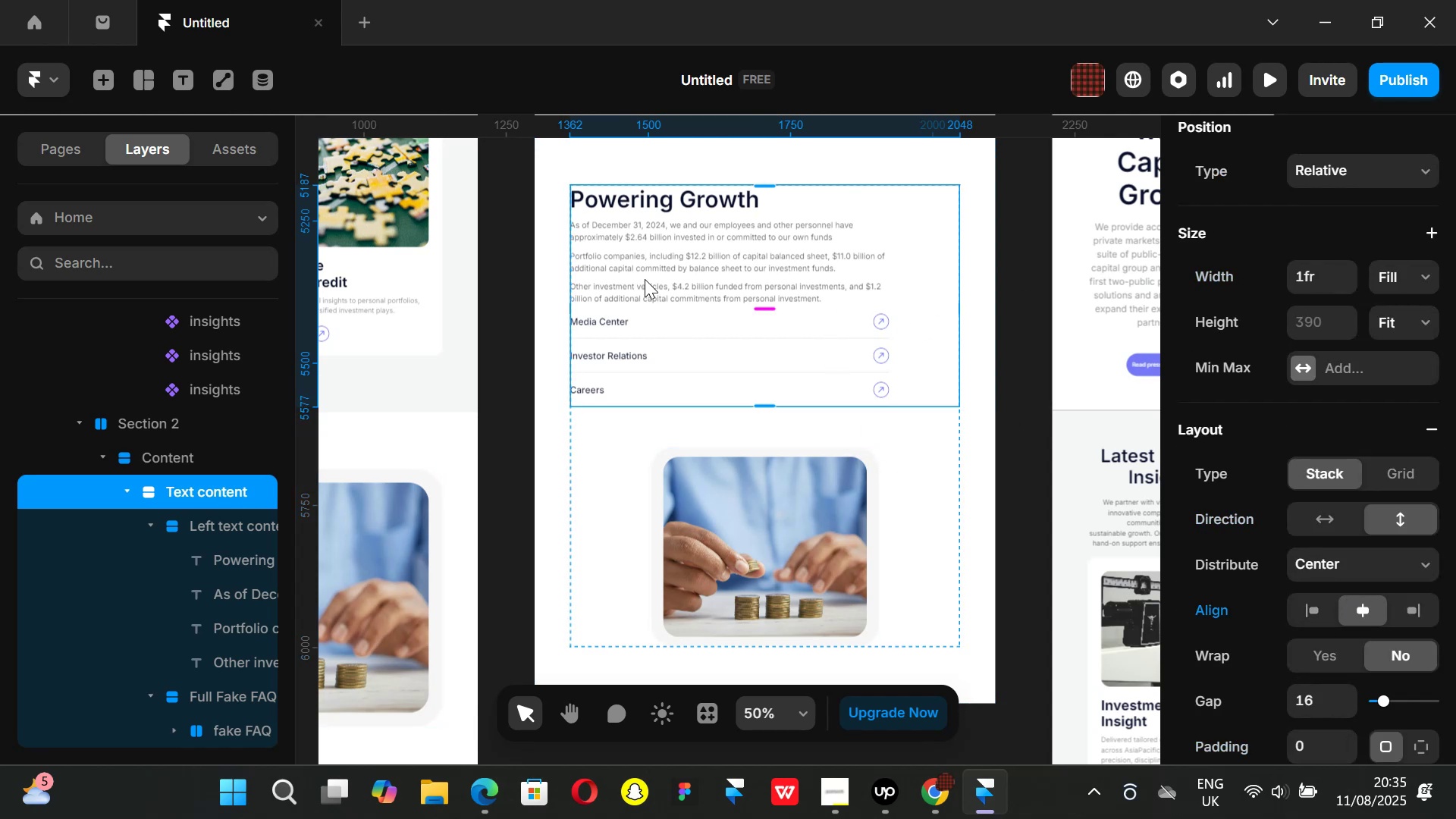 
scroll: coordinate [1320, 539], scroll_direction: down, amount: 2.0
 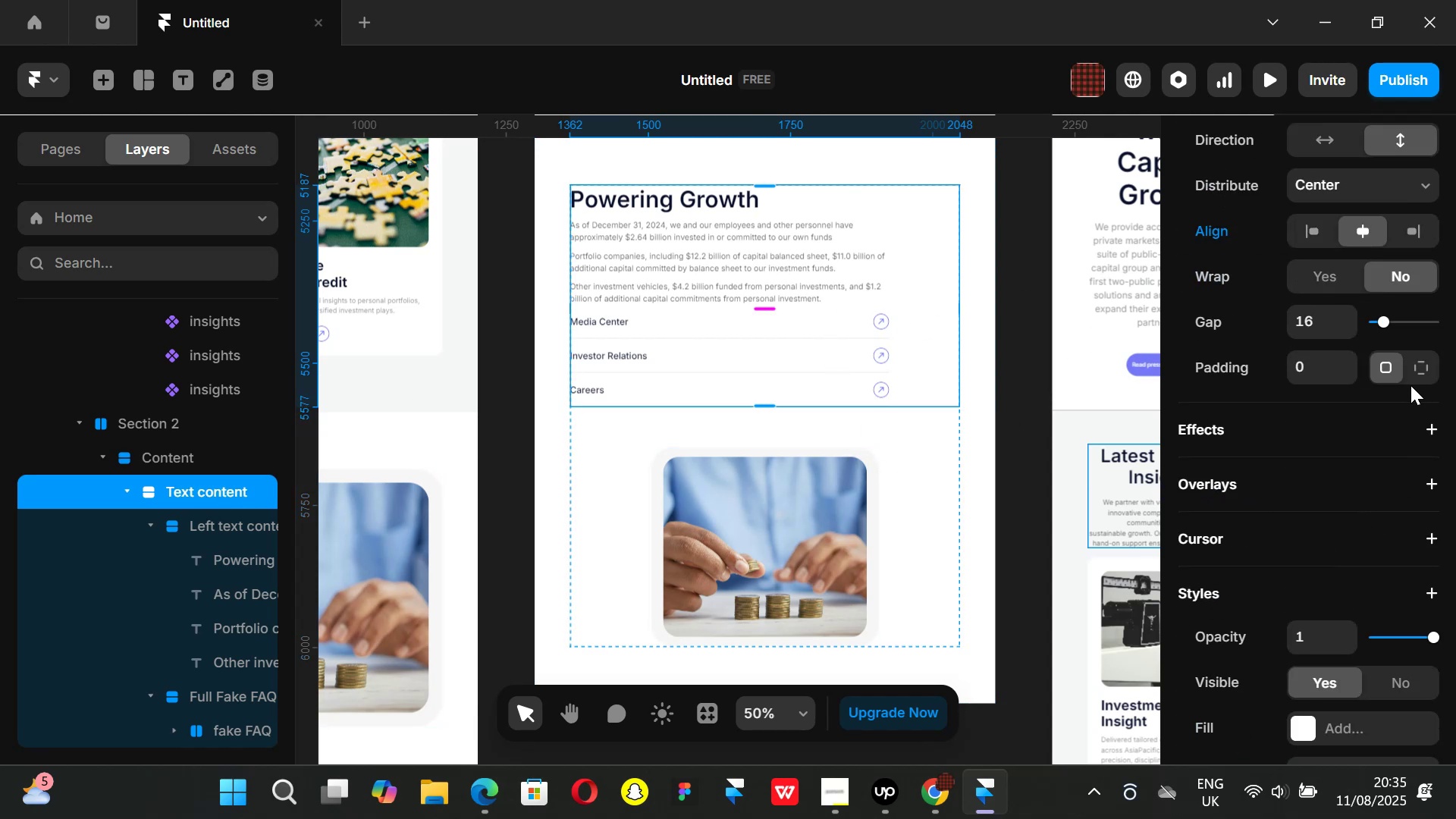 
scroll: coordinate [1340, 394], scroll_direction: up, amount: 1.0
 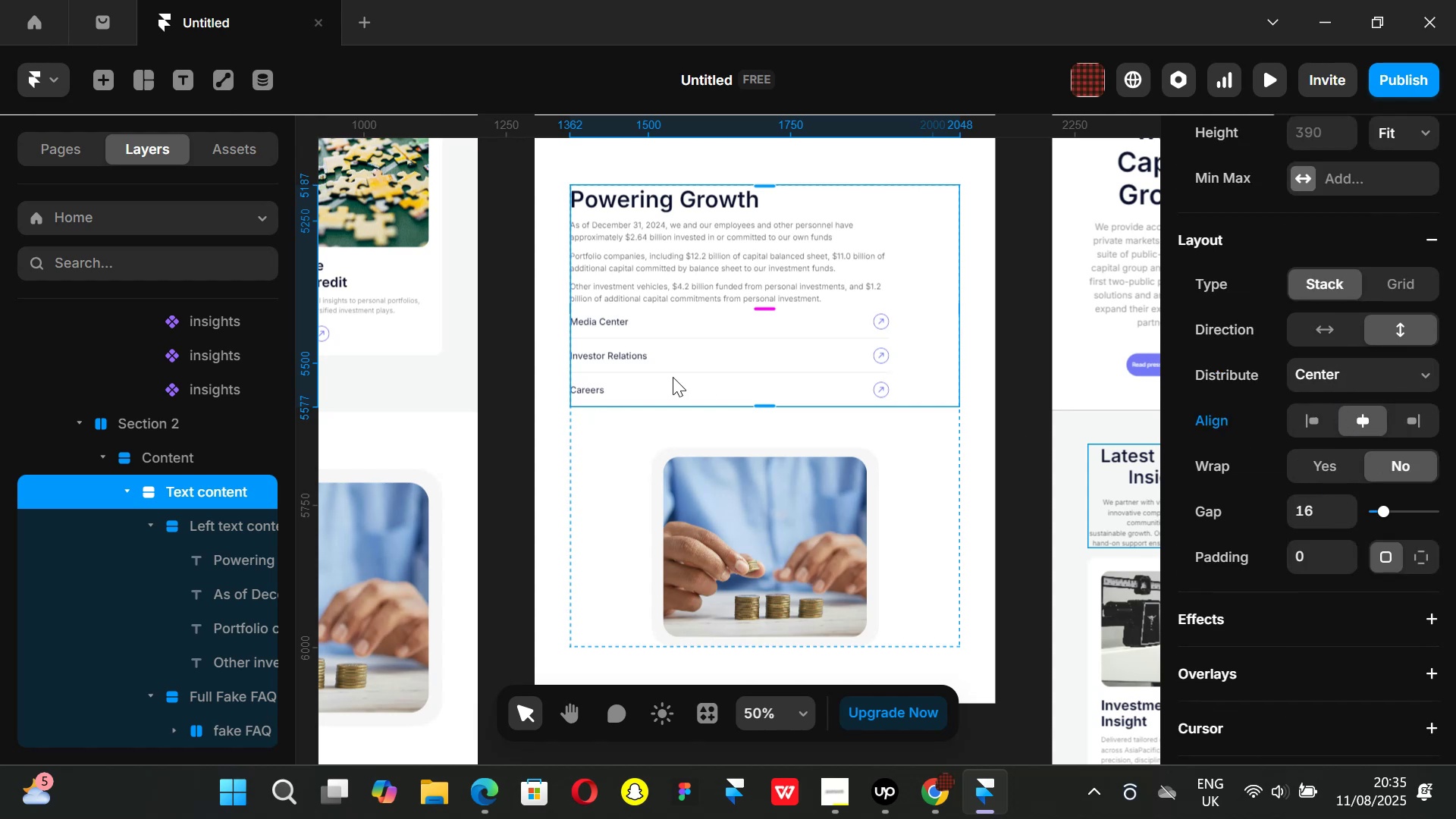 
wait(5.58)
 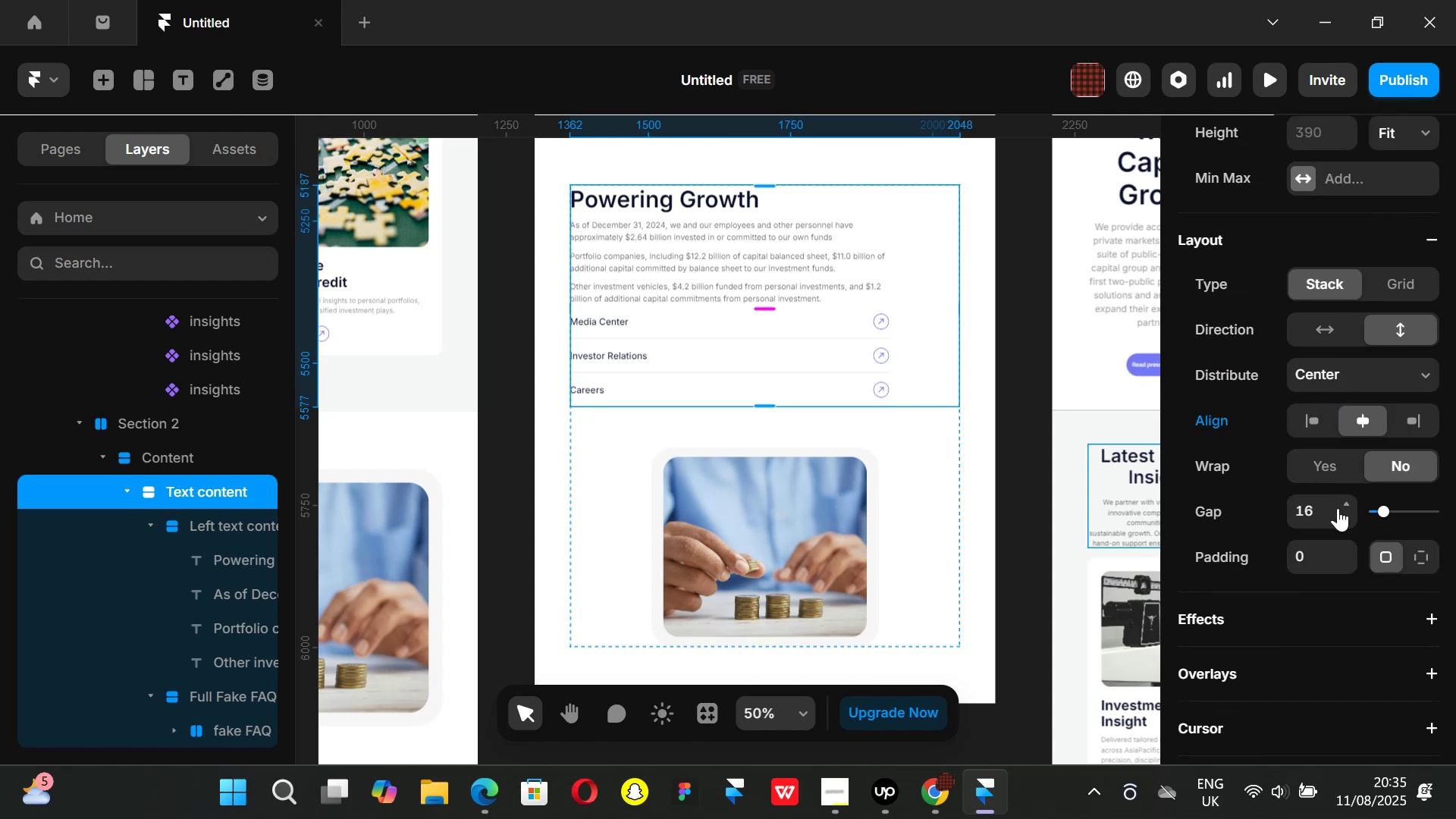 
left_click([209, 523])
 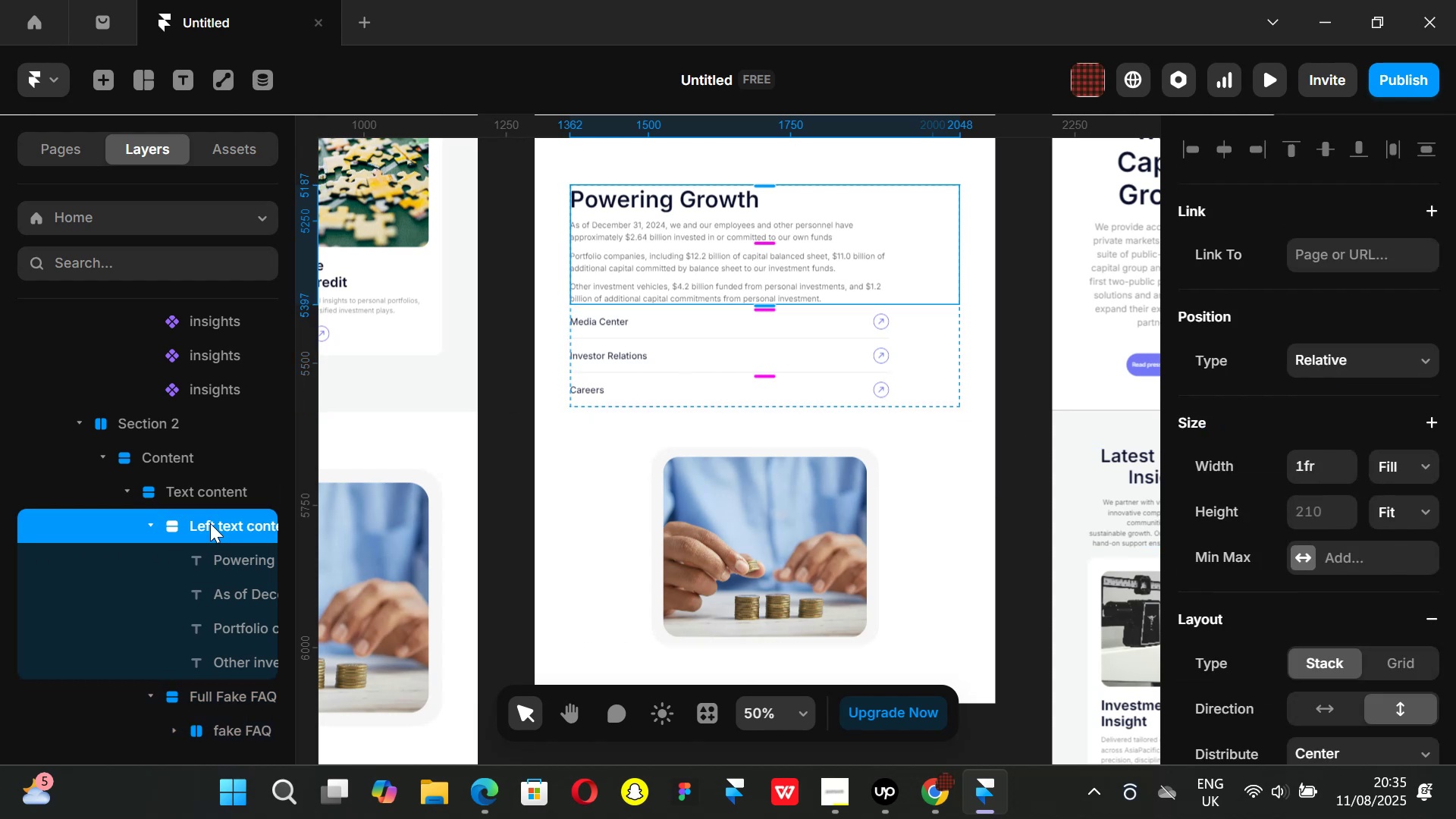 
scroll: coordinate [1333, 586], scroll_direction: down, amount: 1.0
 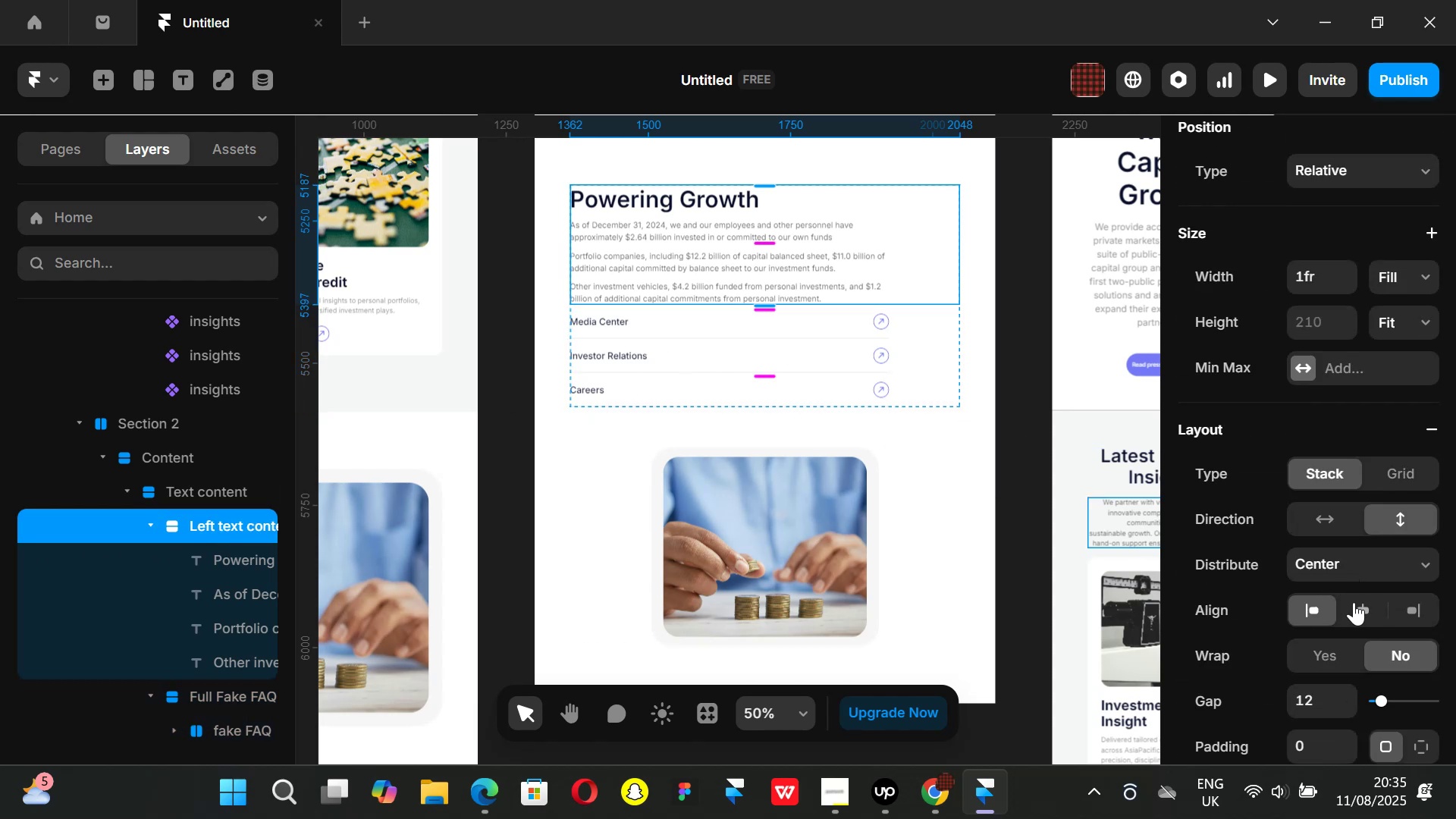 
left_click([1357, 602])
 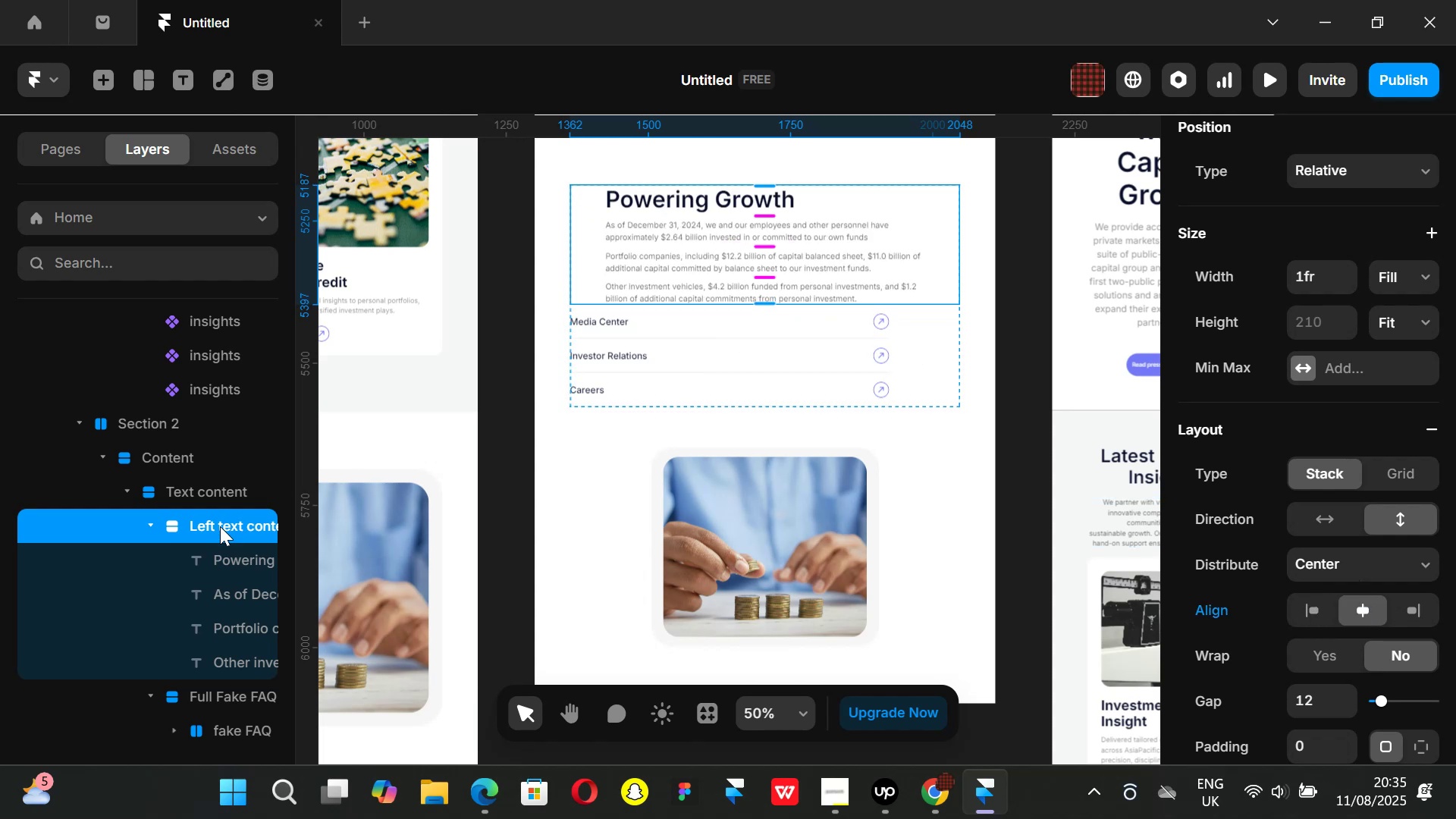 
left_click([149, 522])
 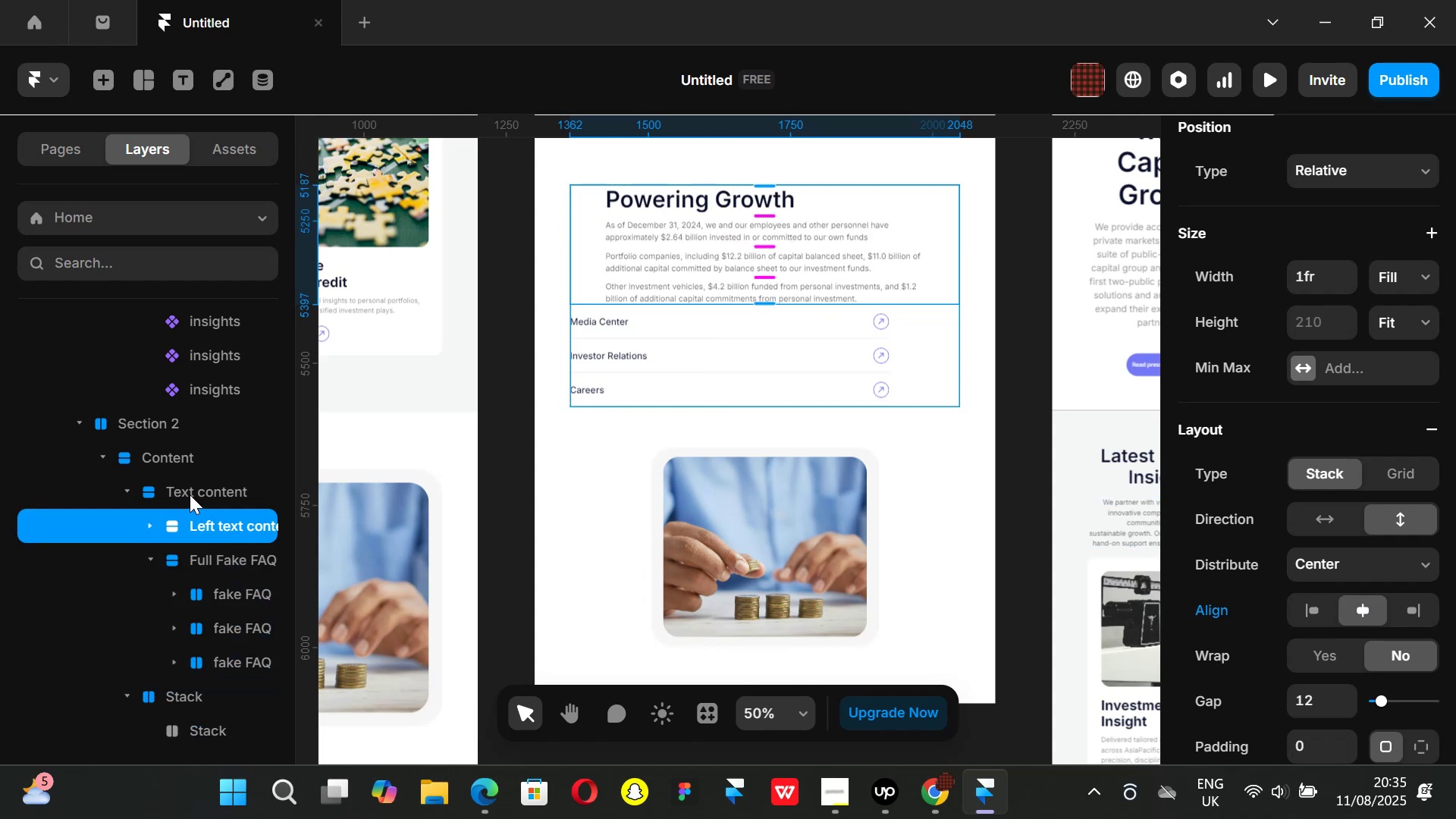 
left_click([190, 494])
 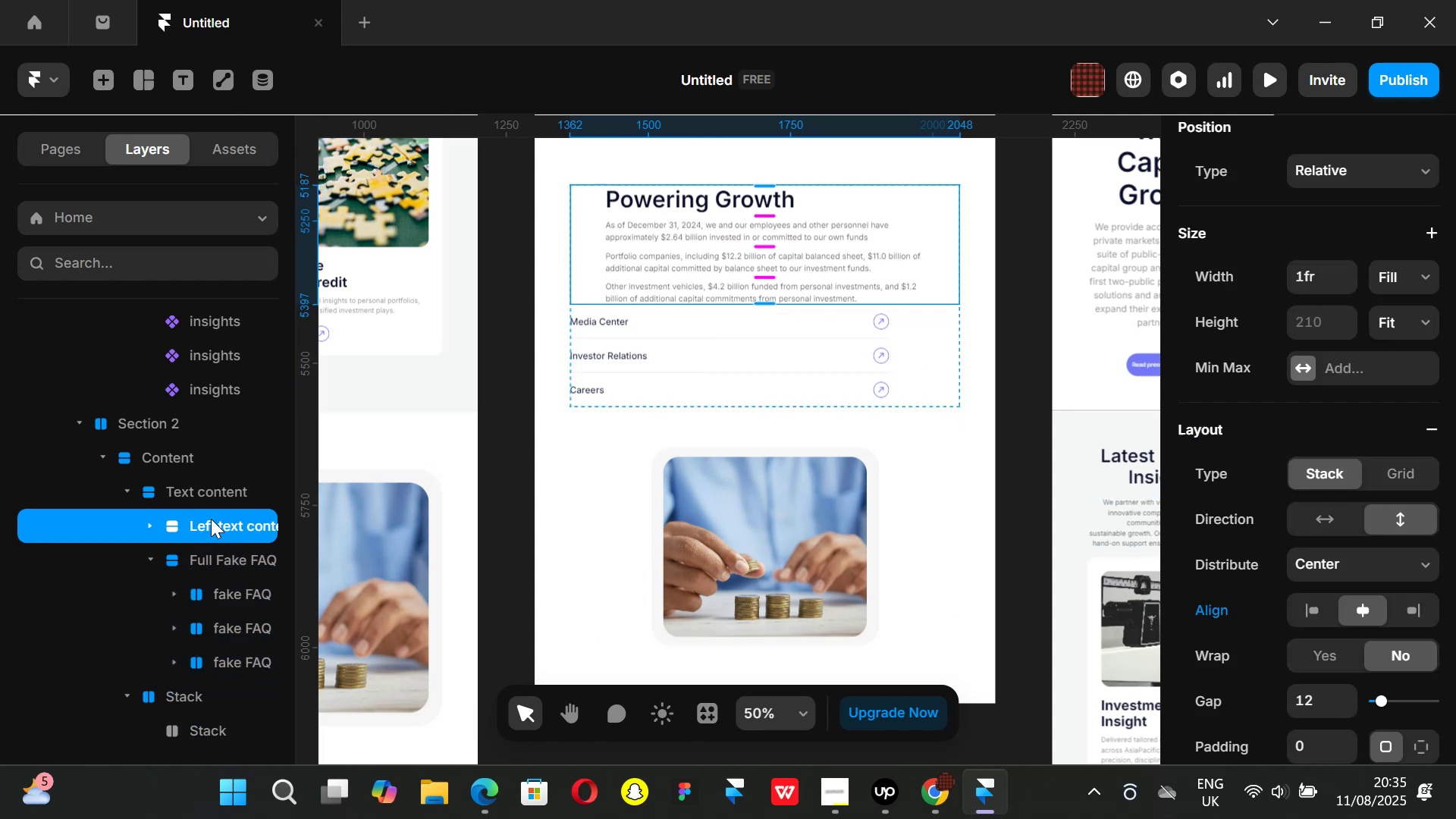 
double_click([205, 554])
 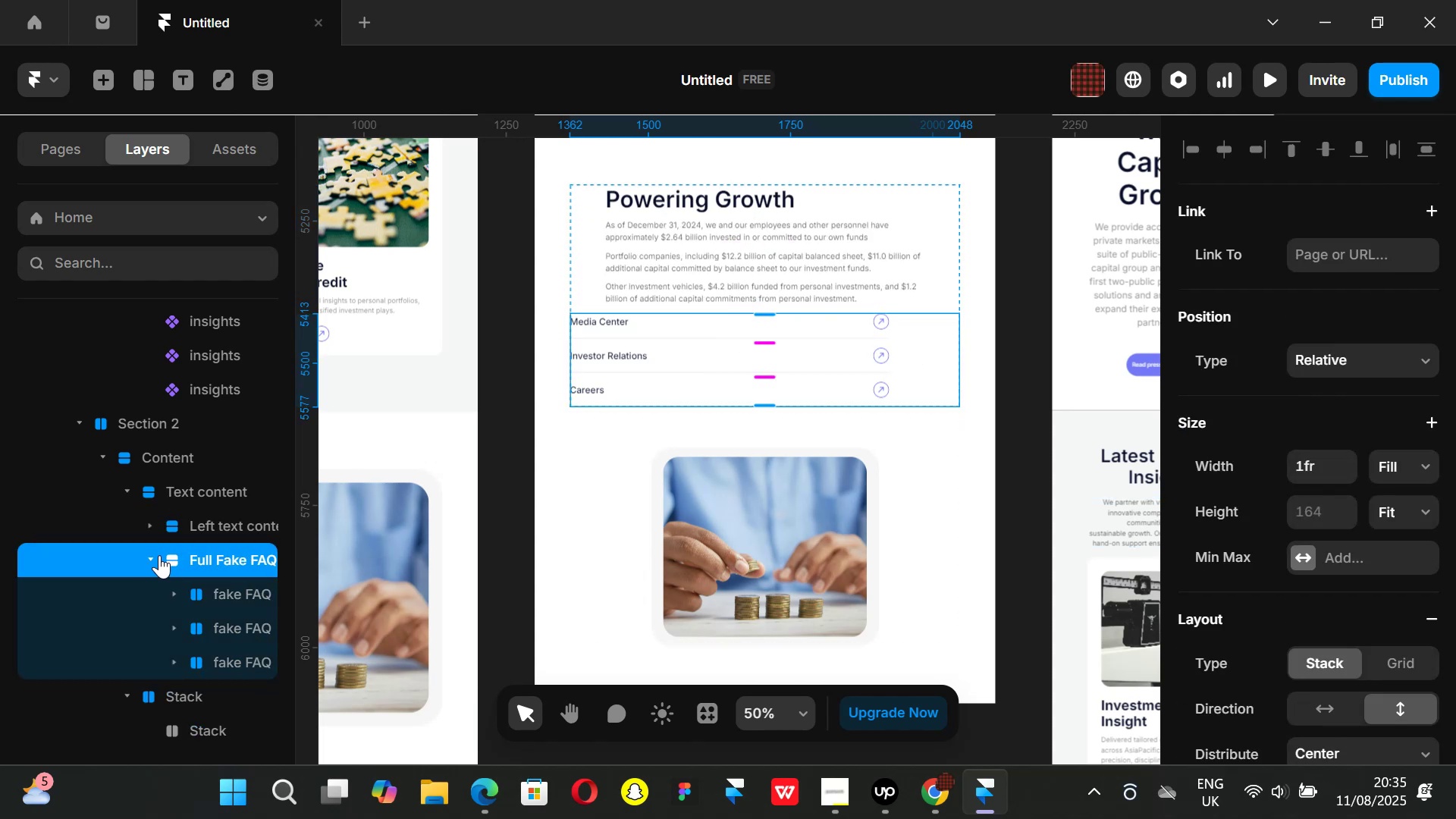 
left_click([159, 555])
 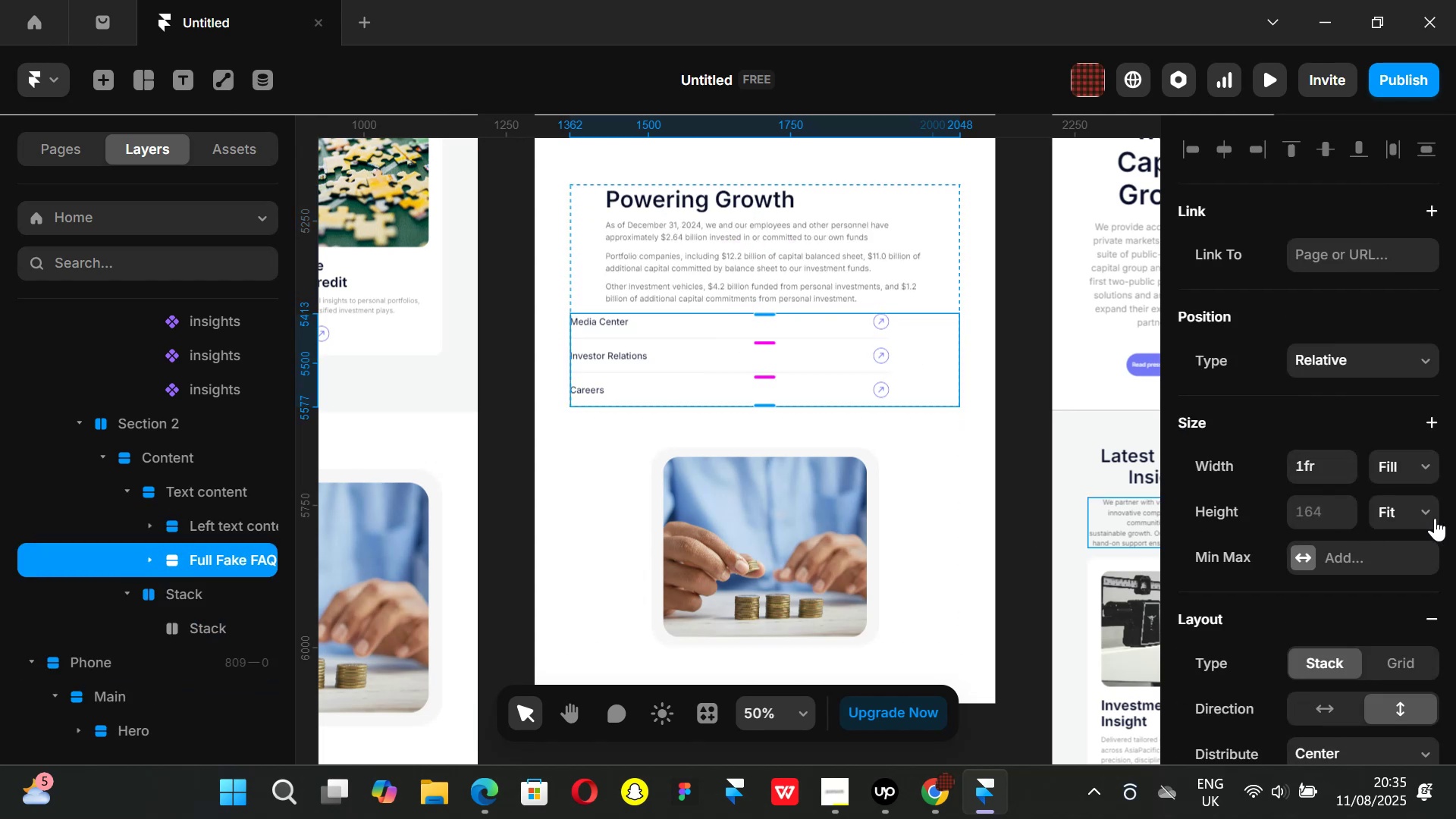 
scroll: coordinate [1381, 518], scroll_direction: down, amount: 2.0
 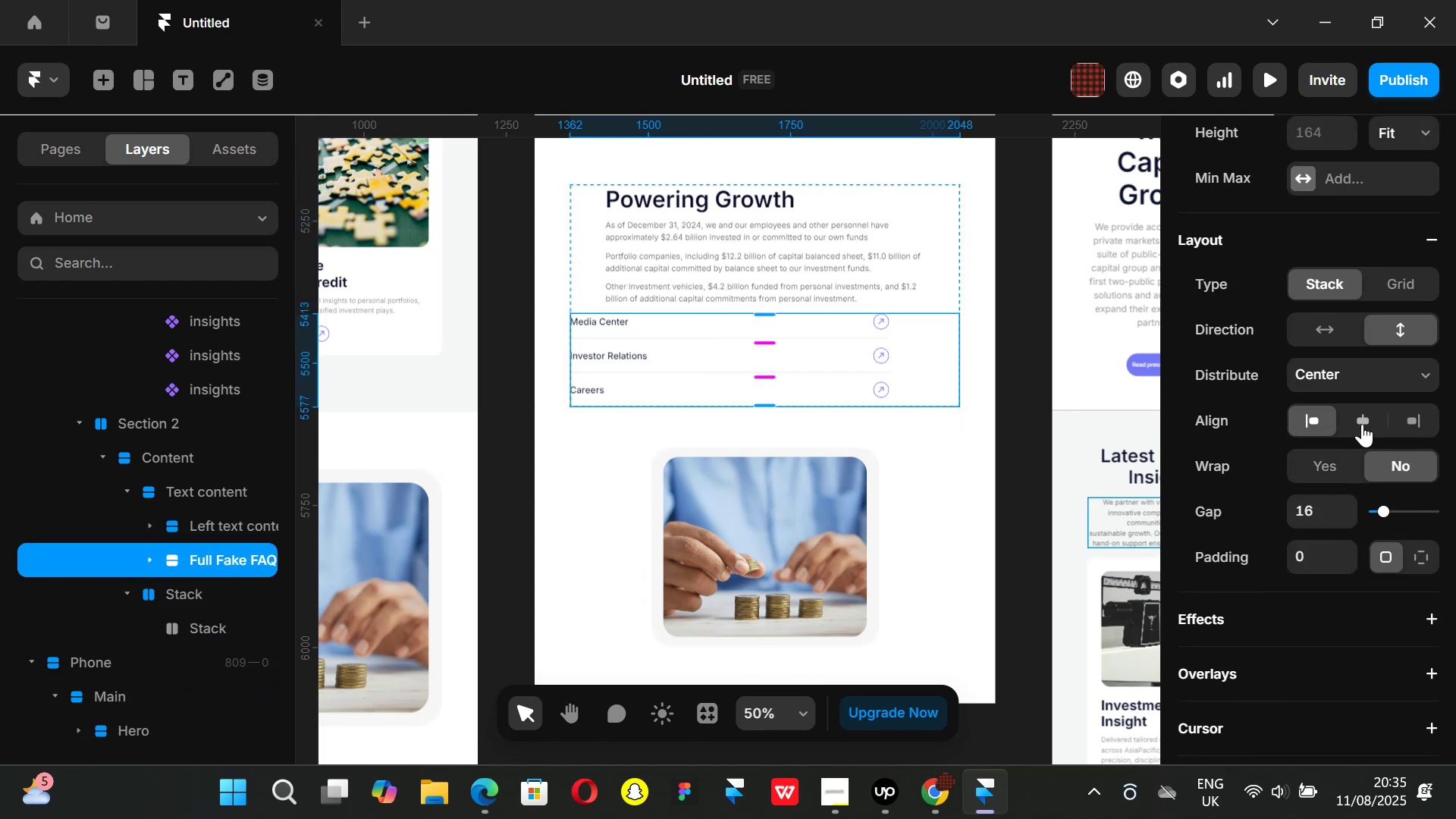 
left_click([1362, 420])
 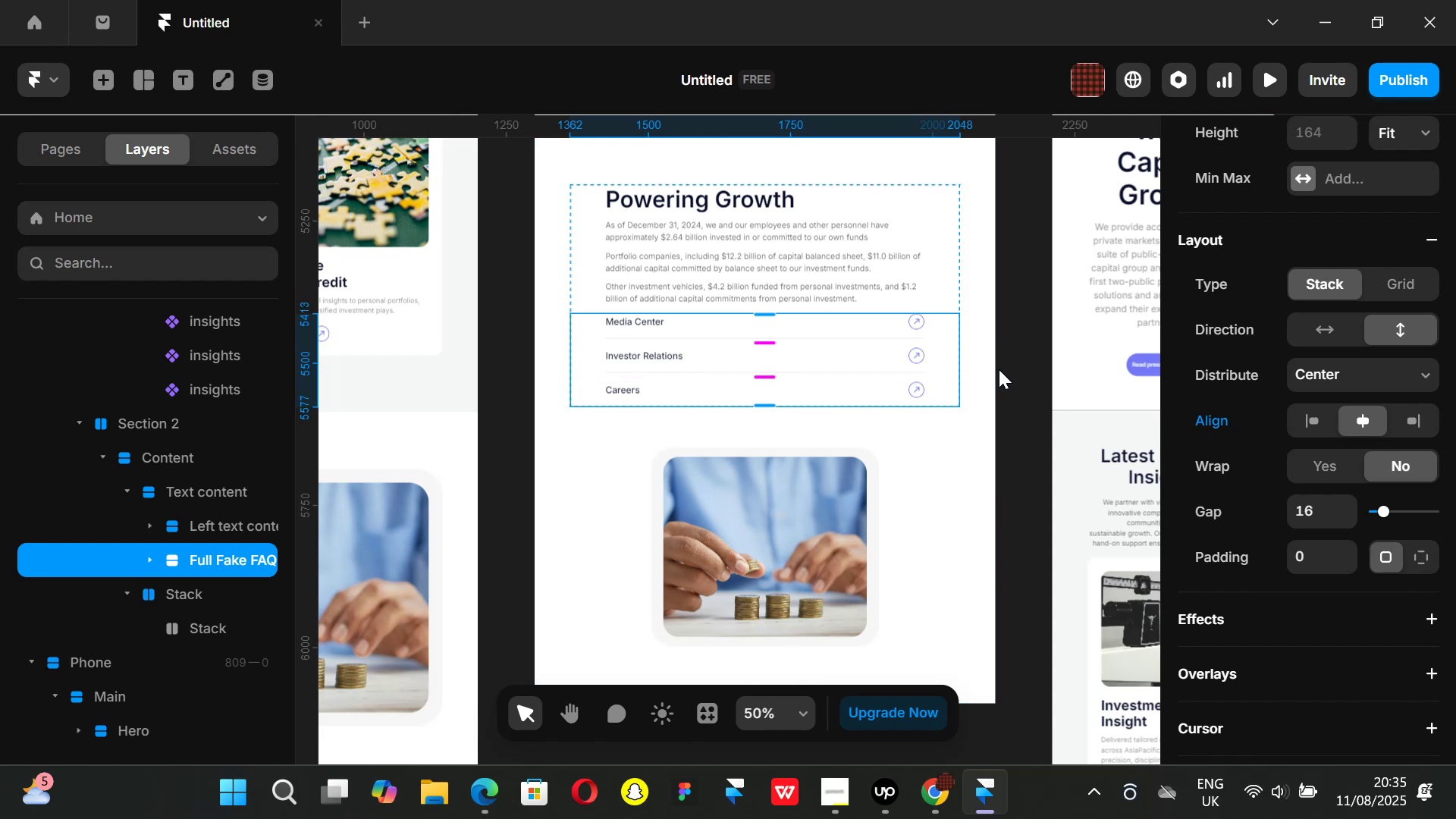 
hold_key(key=ControlLeft, duration=0.82)
scroll: coordinate [924, 354], scroll_direction: up, amount: 2.0
 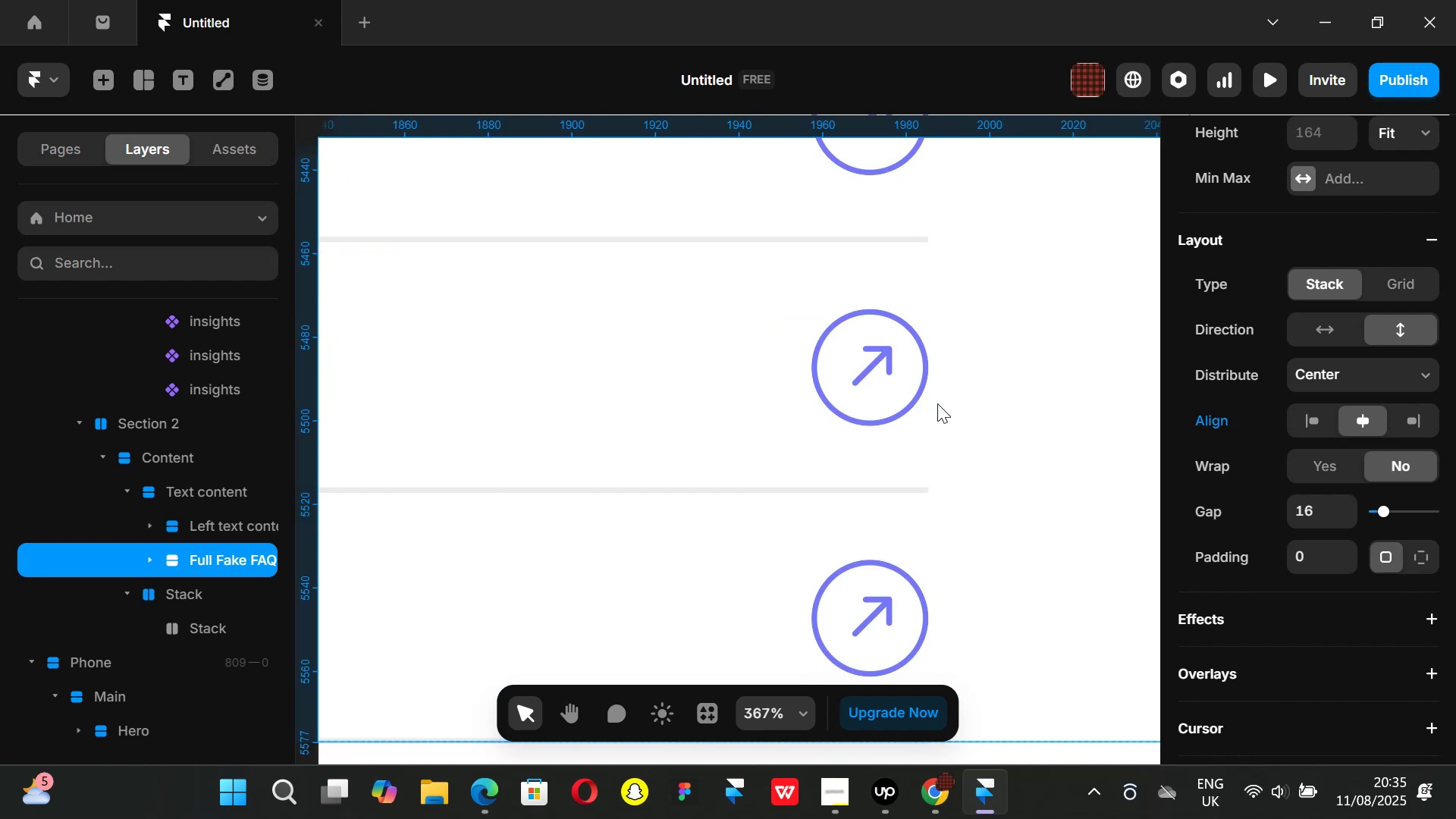 
hold_key(key=ControlLeft, duration=1.12)
scroll: coordinate [945, 403], scroll_direction: down, amount: 4.0
 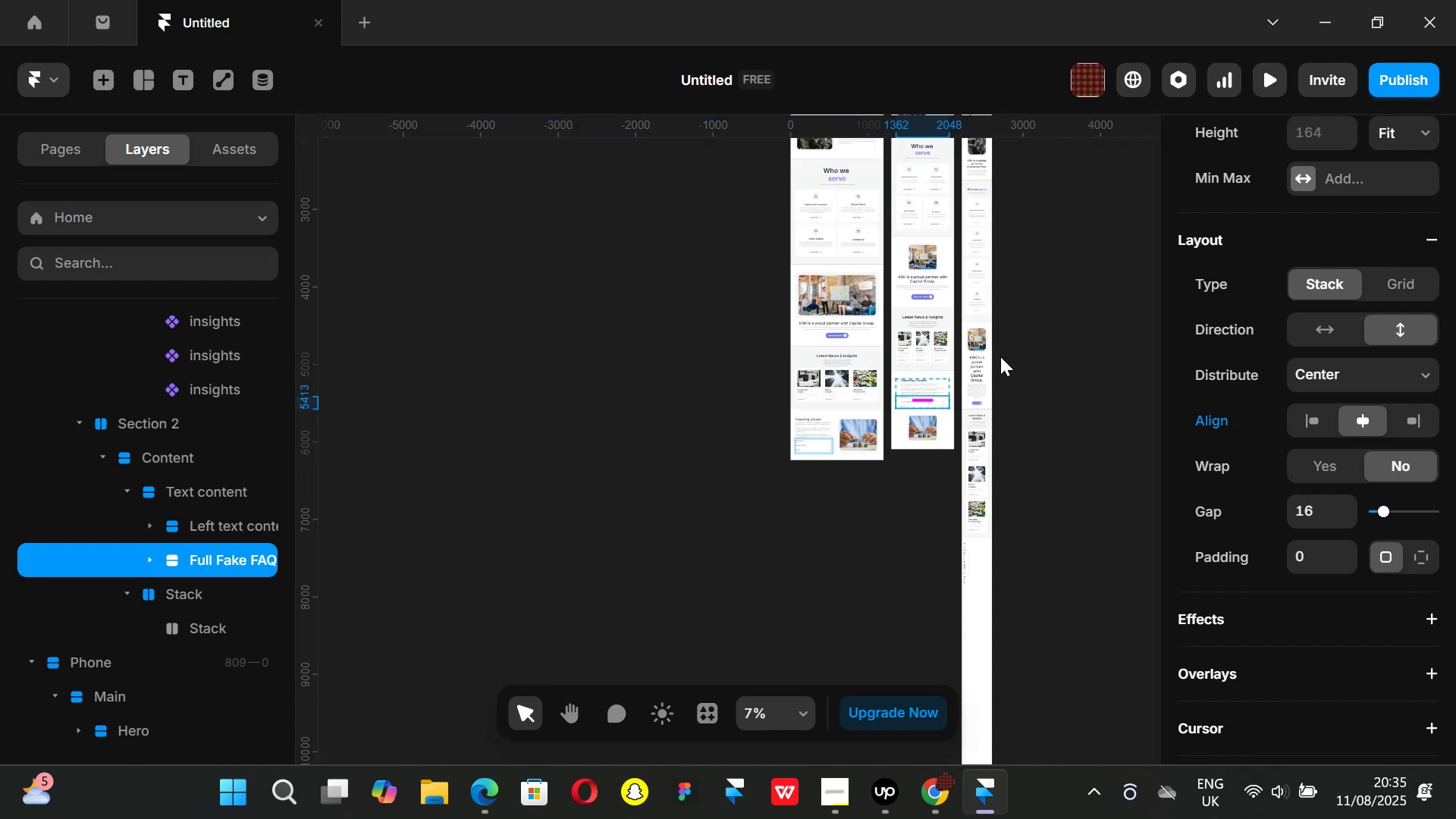 
hold_key(key=ControlLeft, duration=0.64)
scroll: coordinate [944, 384], scroll_direction: up, amount: 2.0
 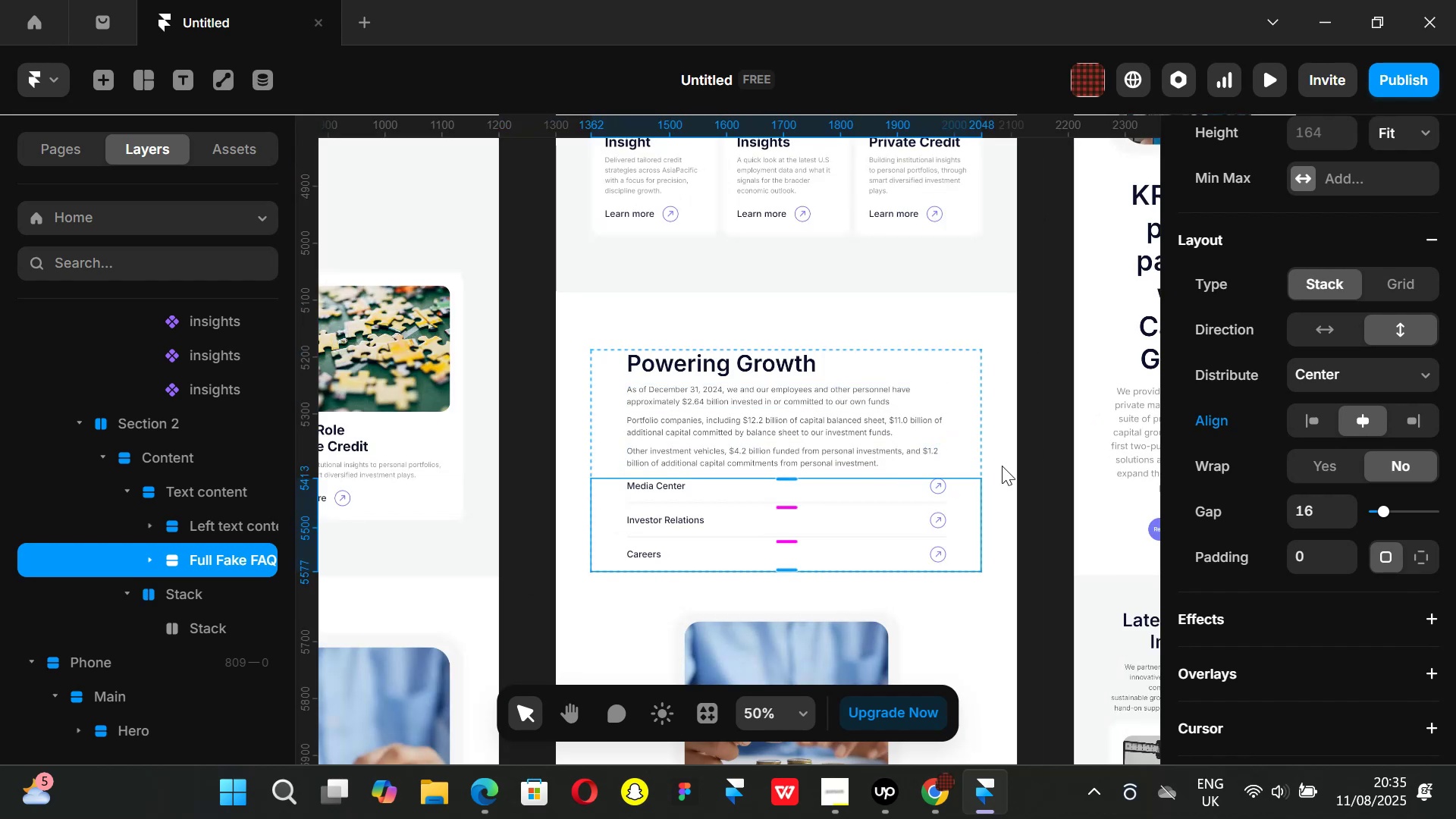 
scroll: coordinate [1028, 461], scroll_direction: down, amount: 1.0
 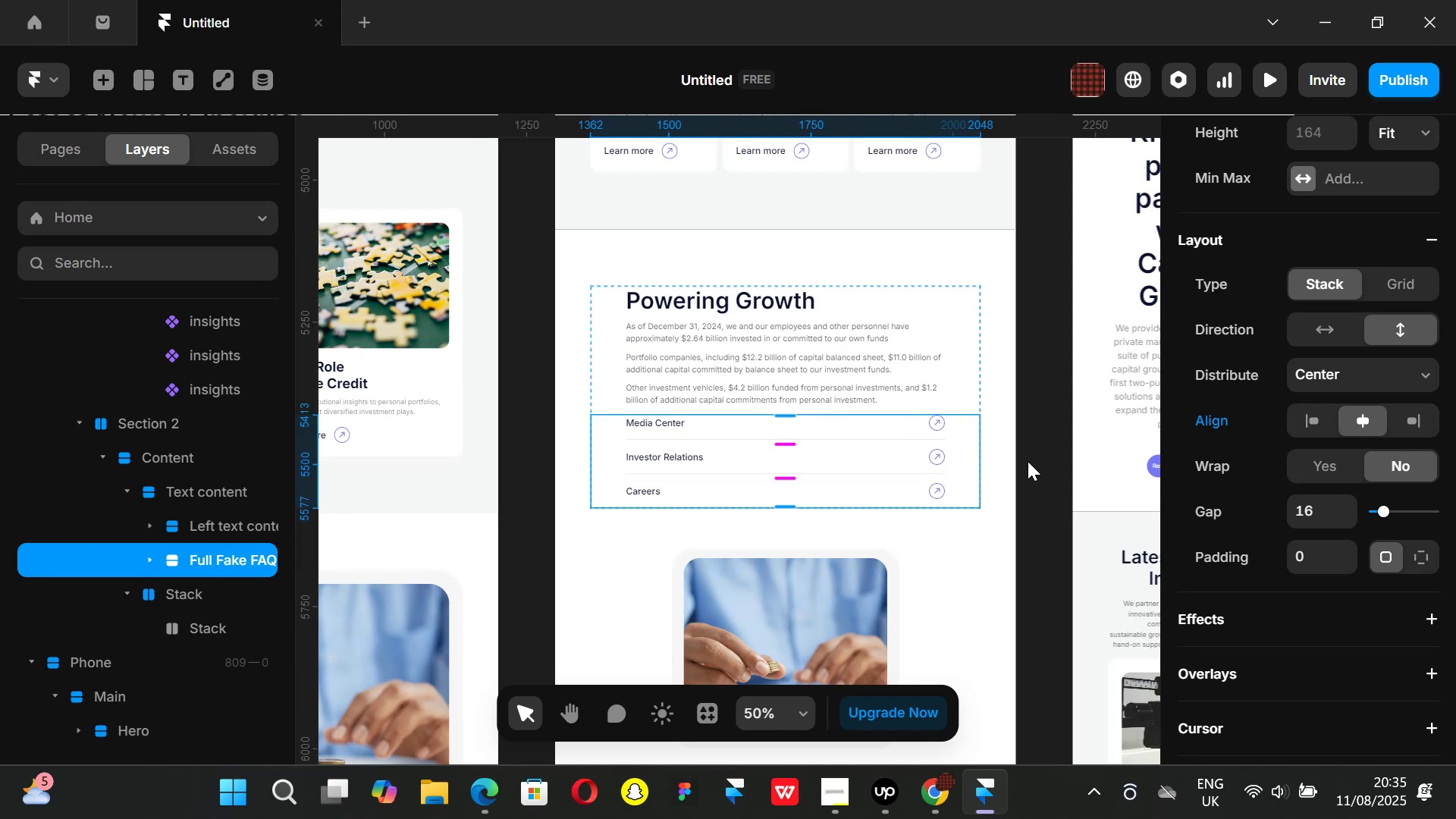 
left_click([1028, 461])
 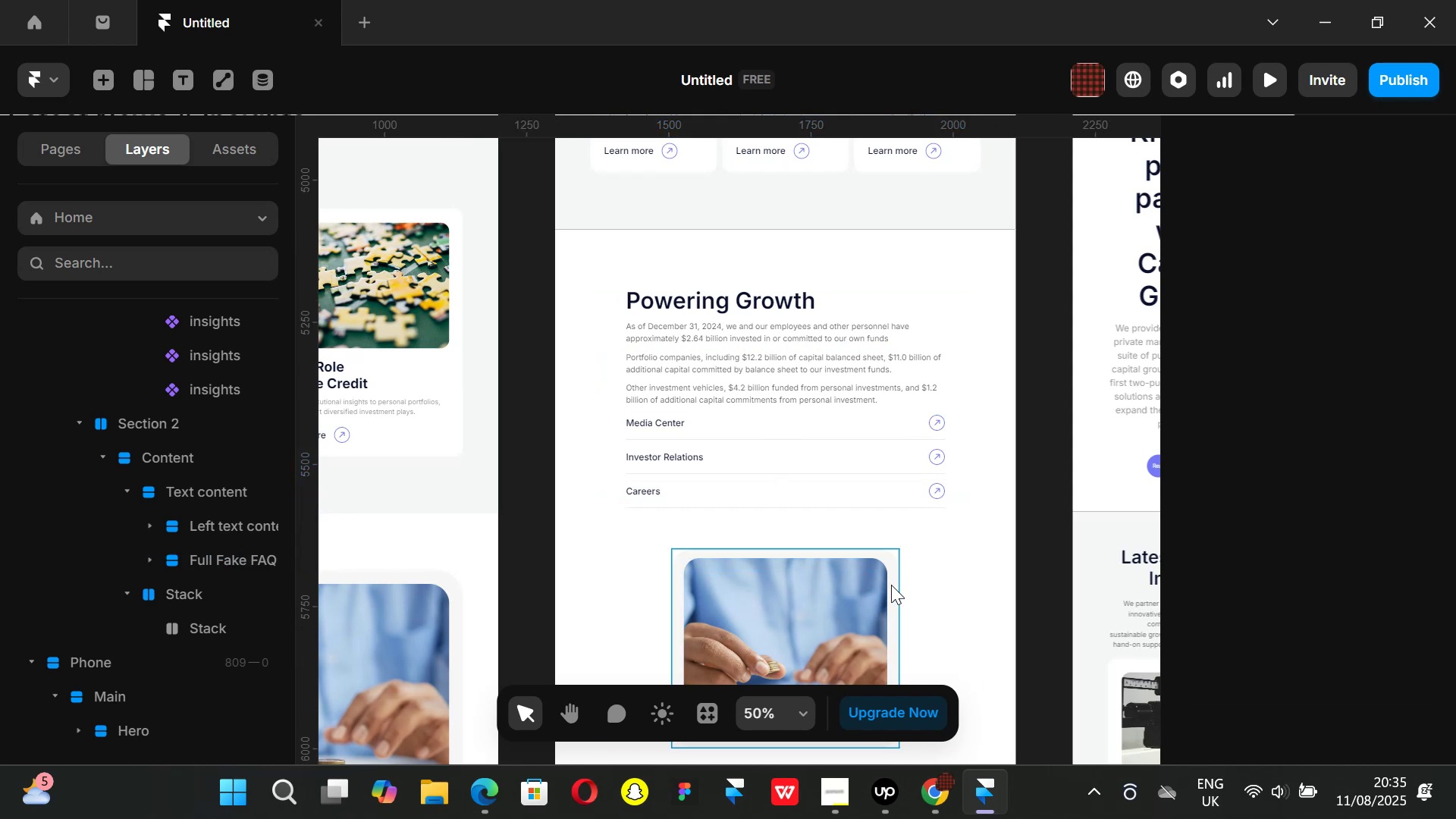 
left_click([894, 584])
 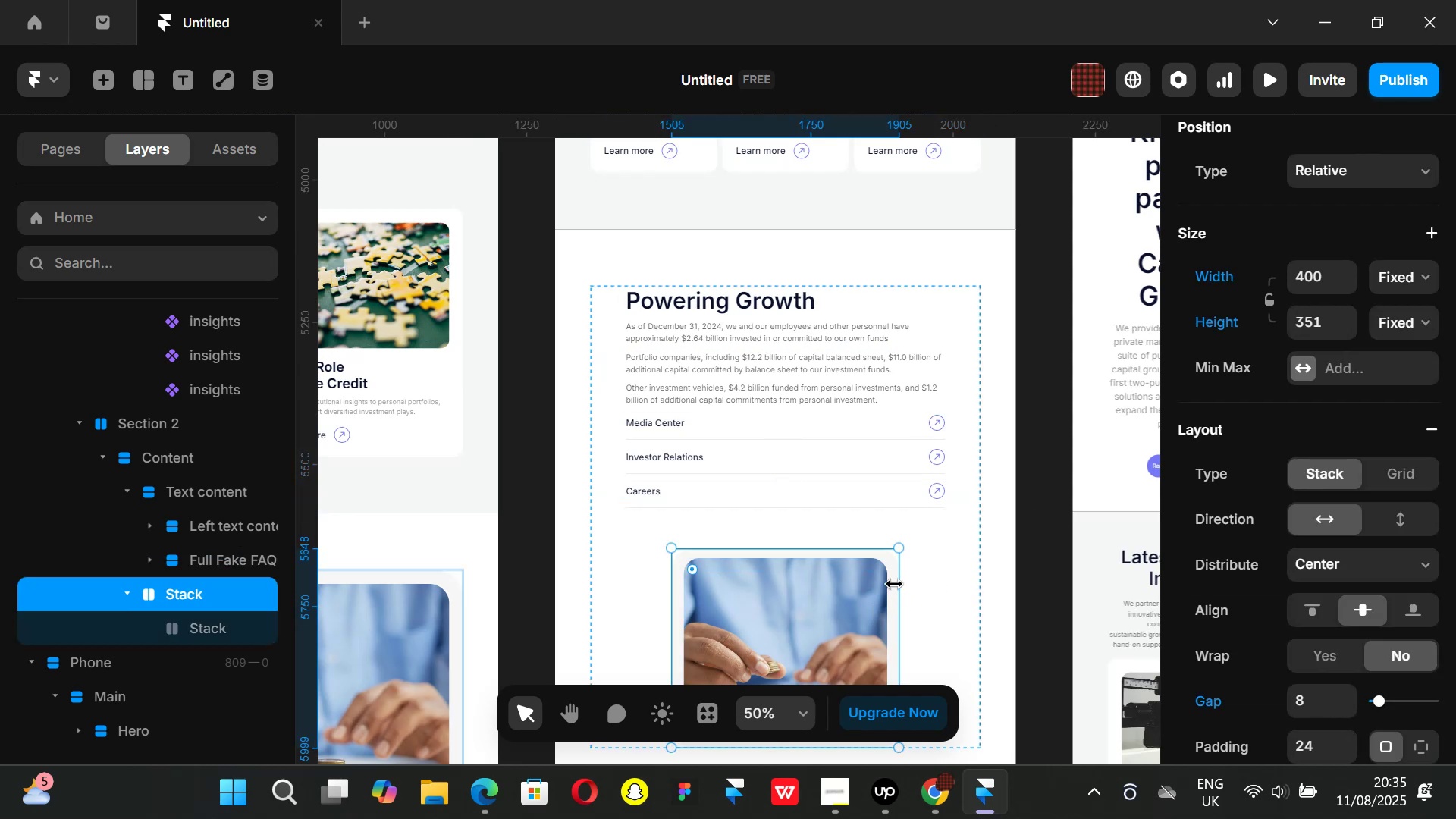 
key(ArrowUp)
 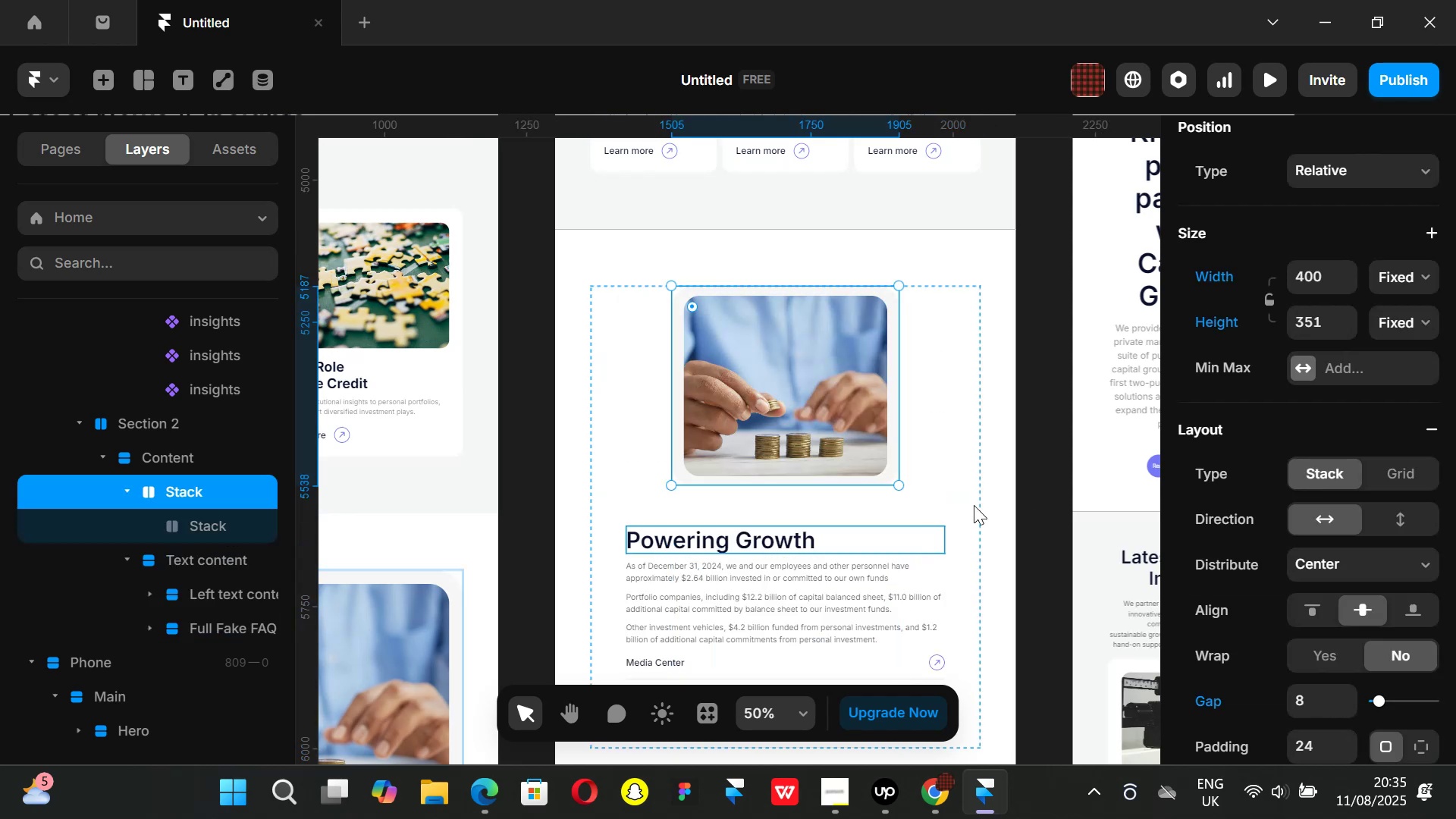 
left_click([1050, 479])
 